 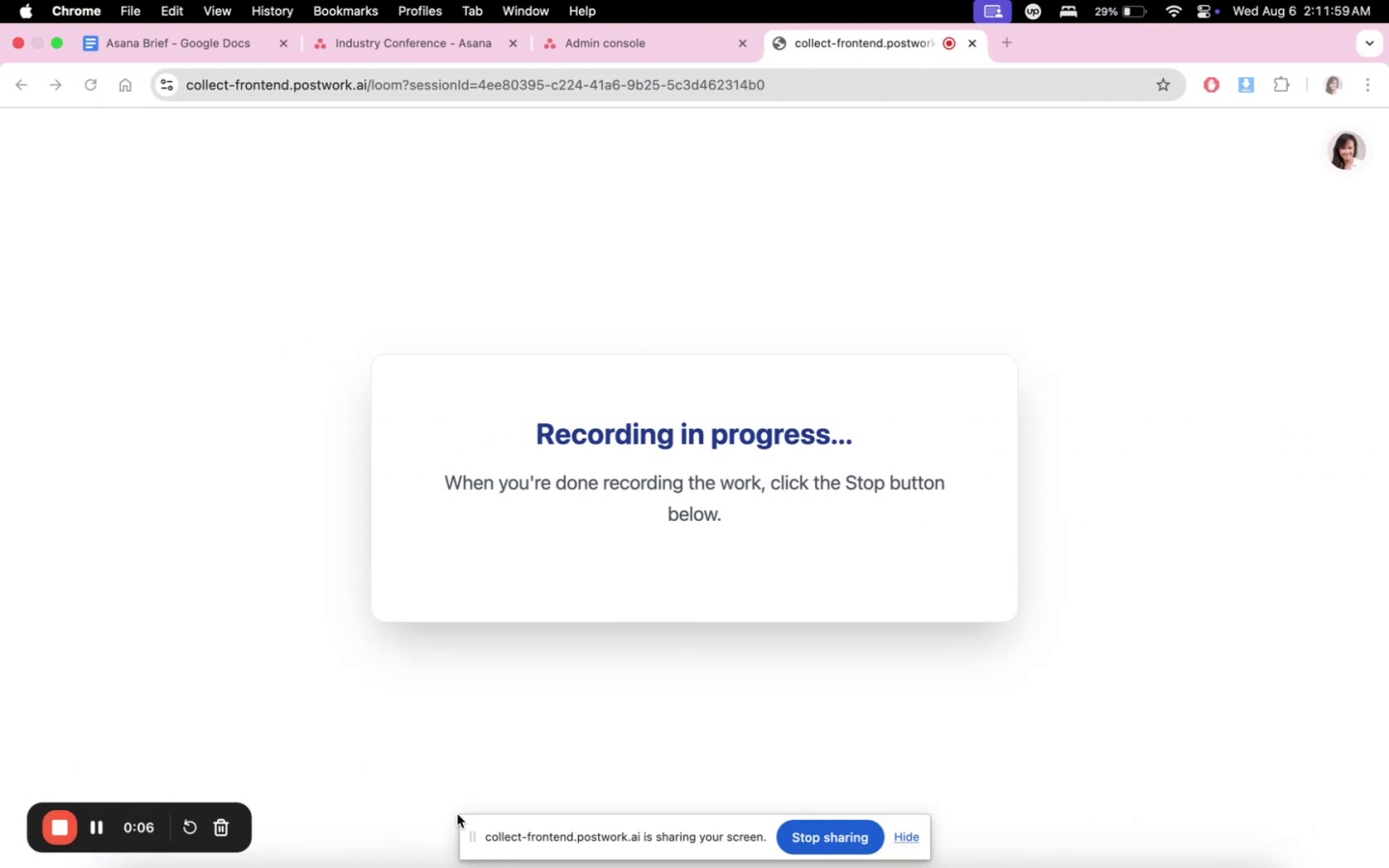 
left_click([584, 55])
 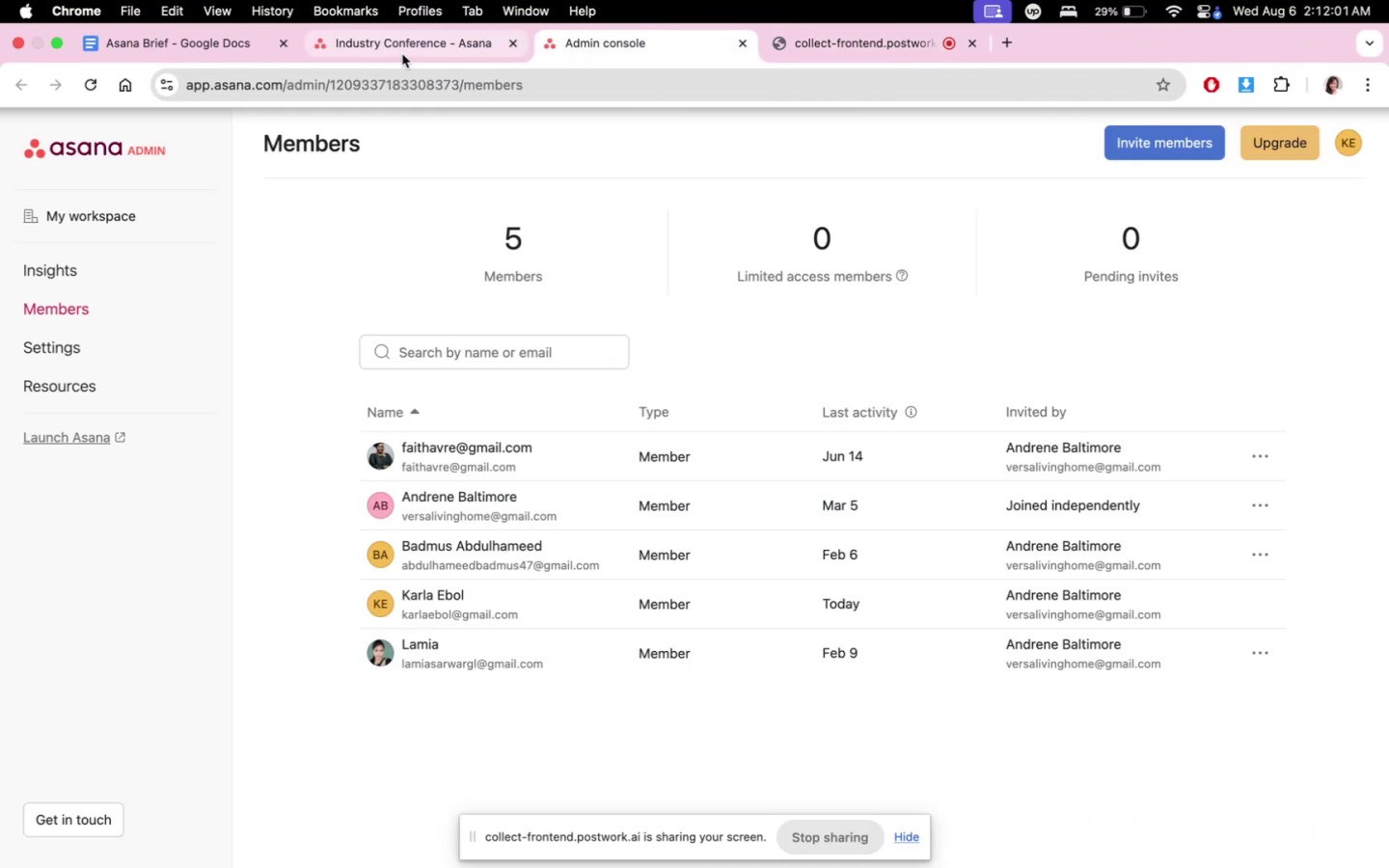 
left_click([402, 54])
 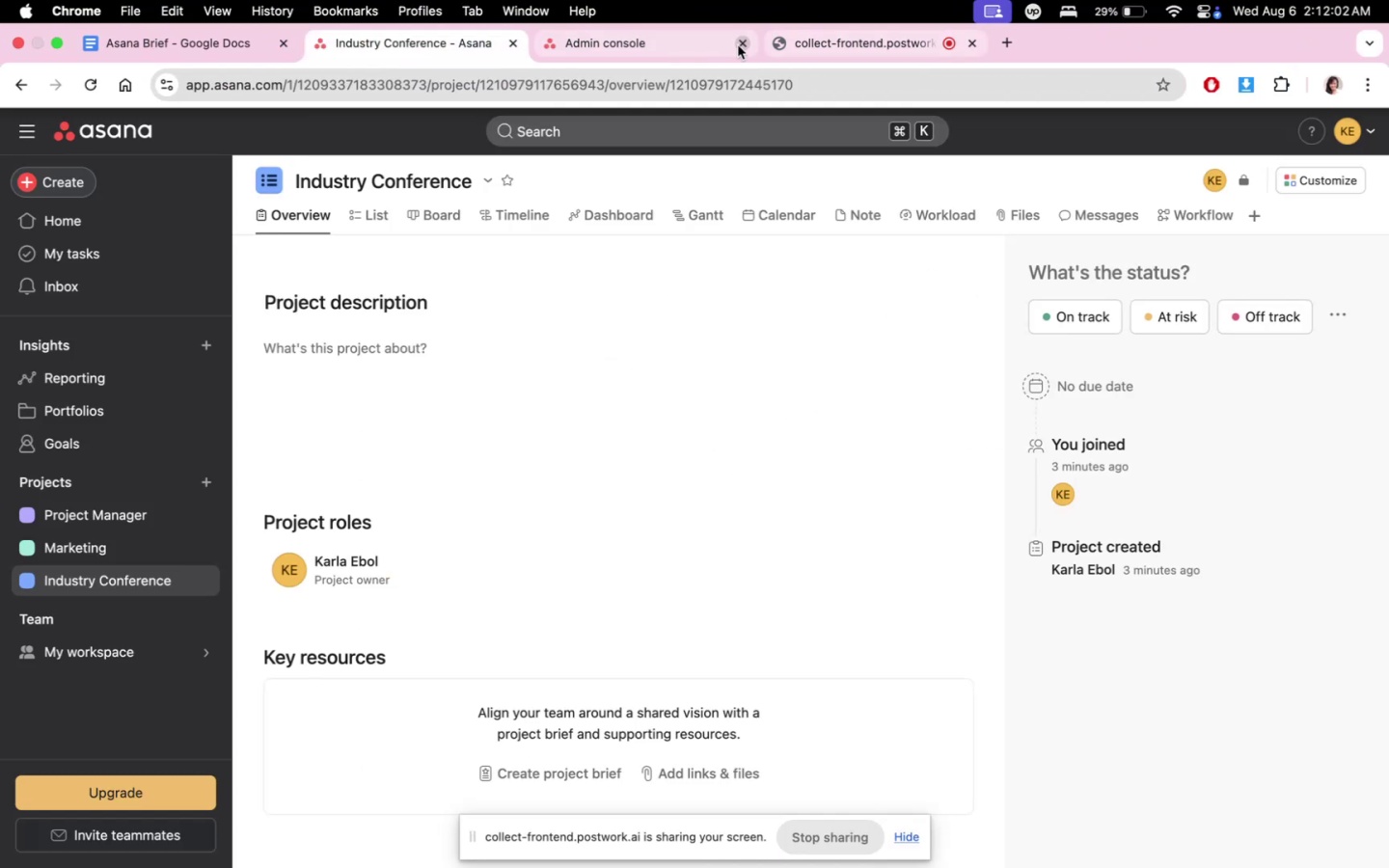 
left_click([733, 47])
 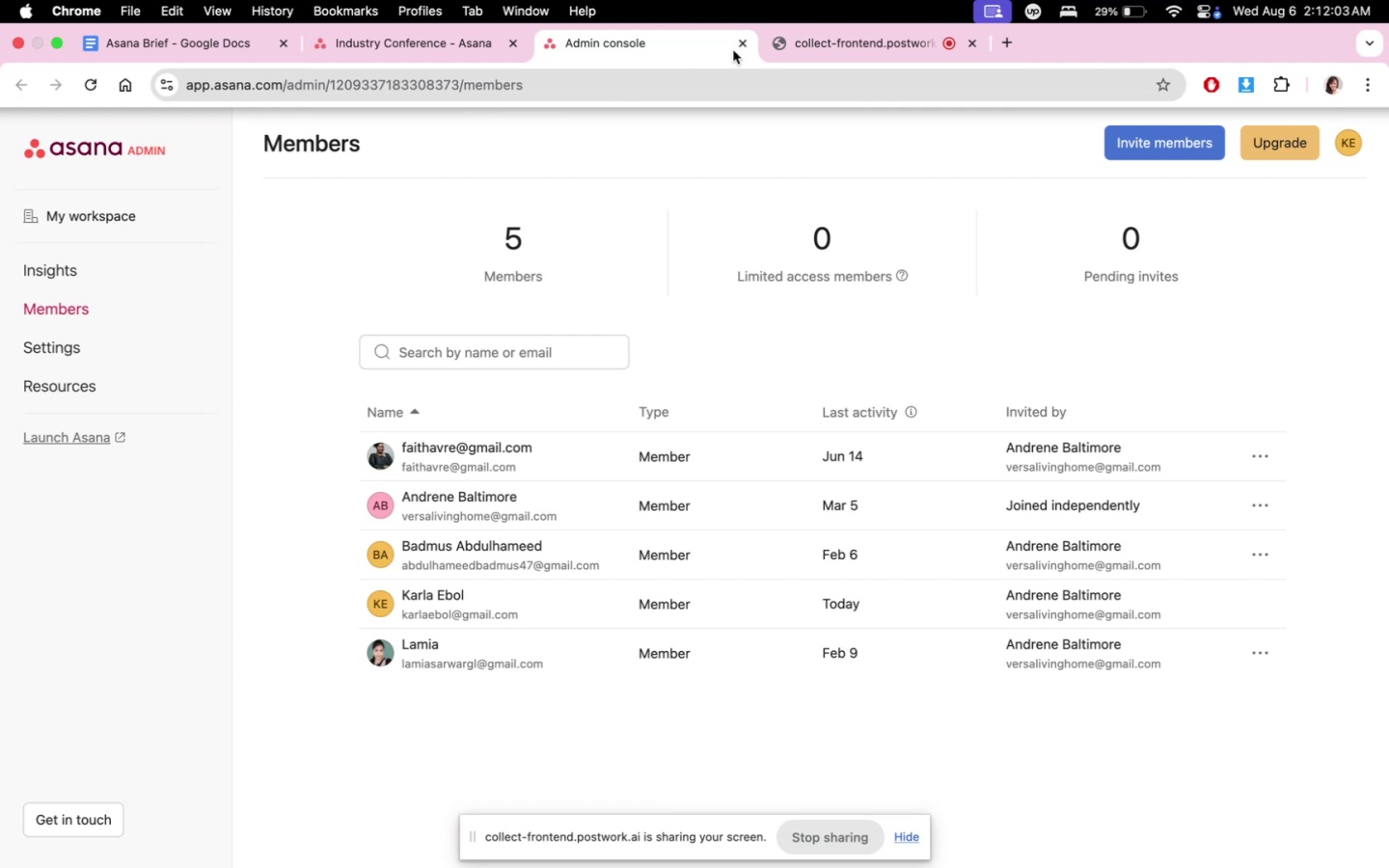 
left_click([740, 49])
 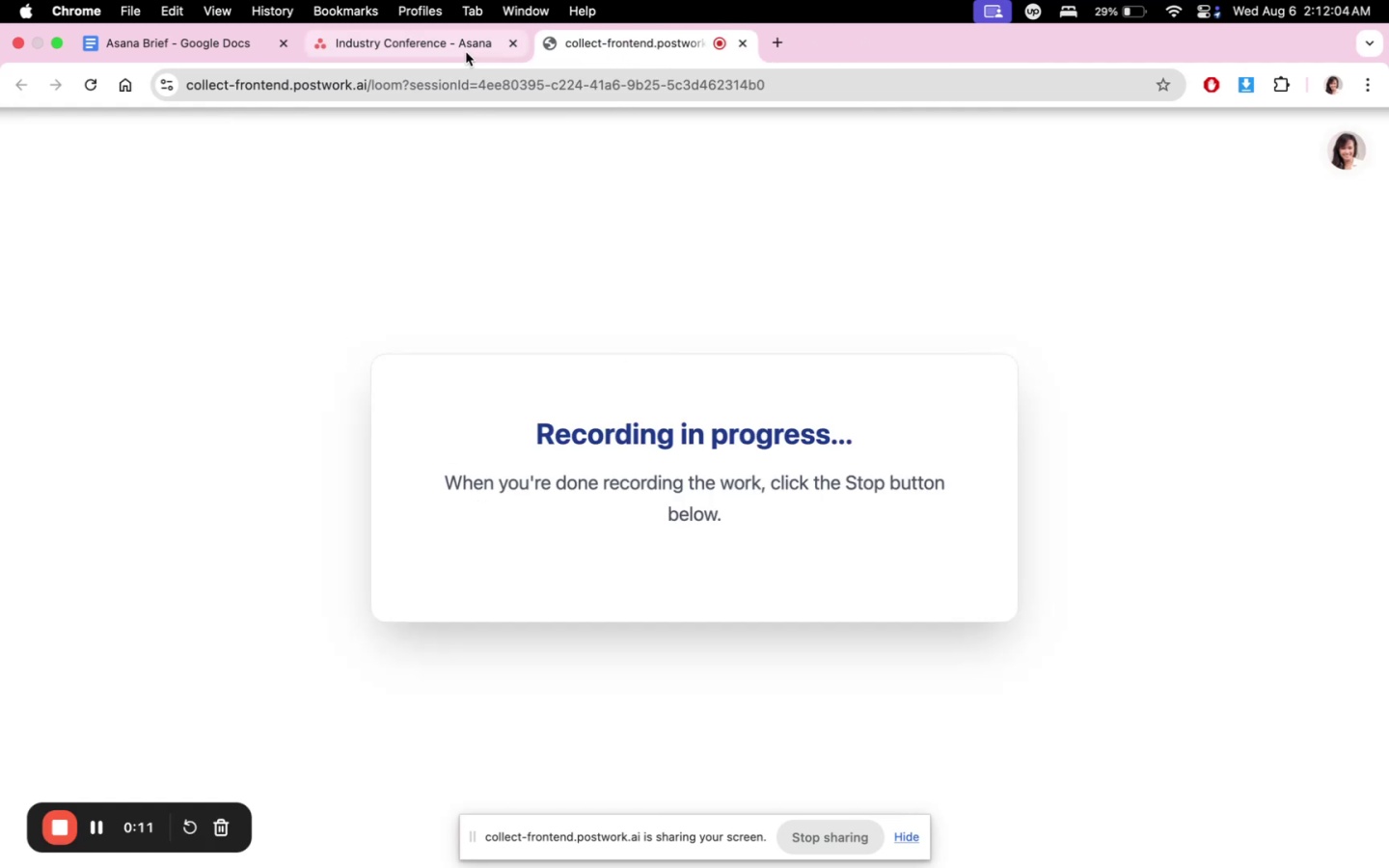 
double_click([454, 52])
 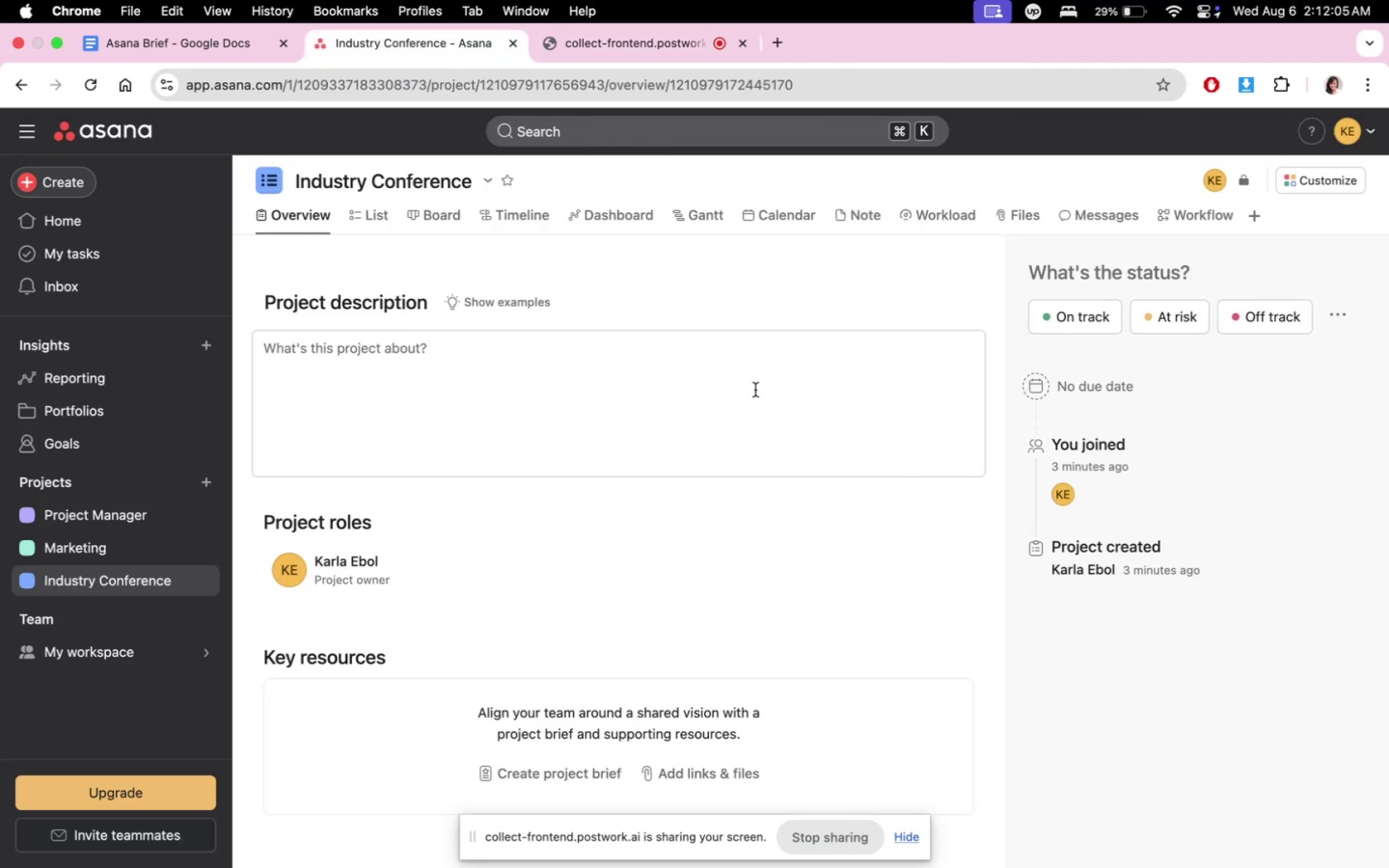 
scroll: coordinate [772, 458], scroll_direction: down, amount: 5.0
 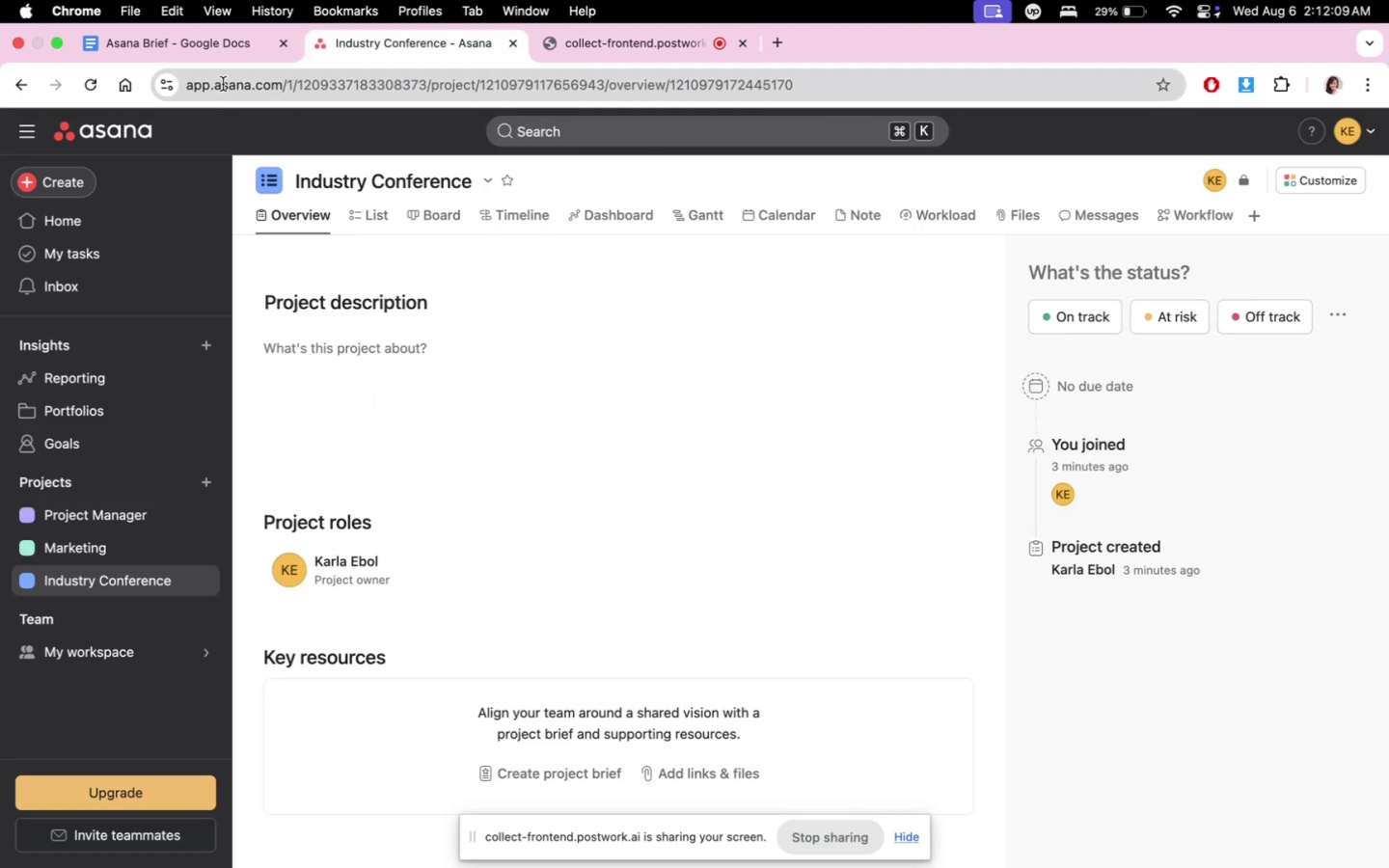 
double_click([375, 224])
 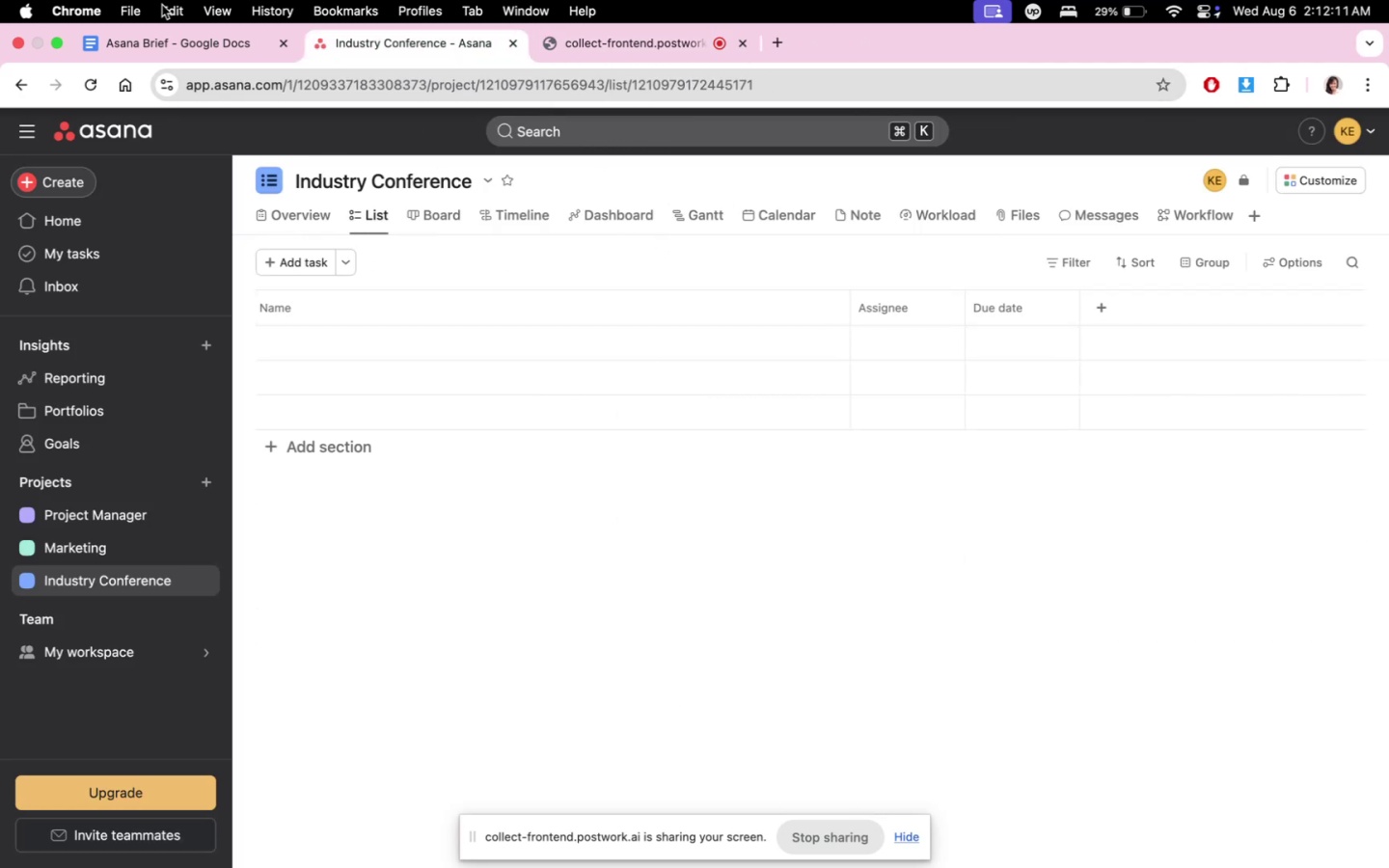 
left_click([176, 30])
 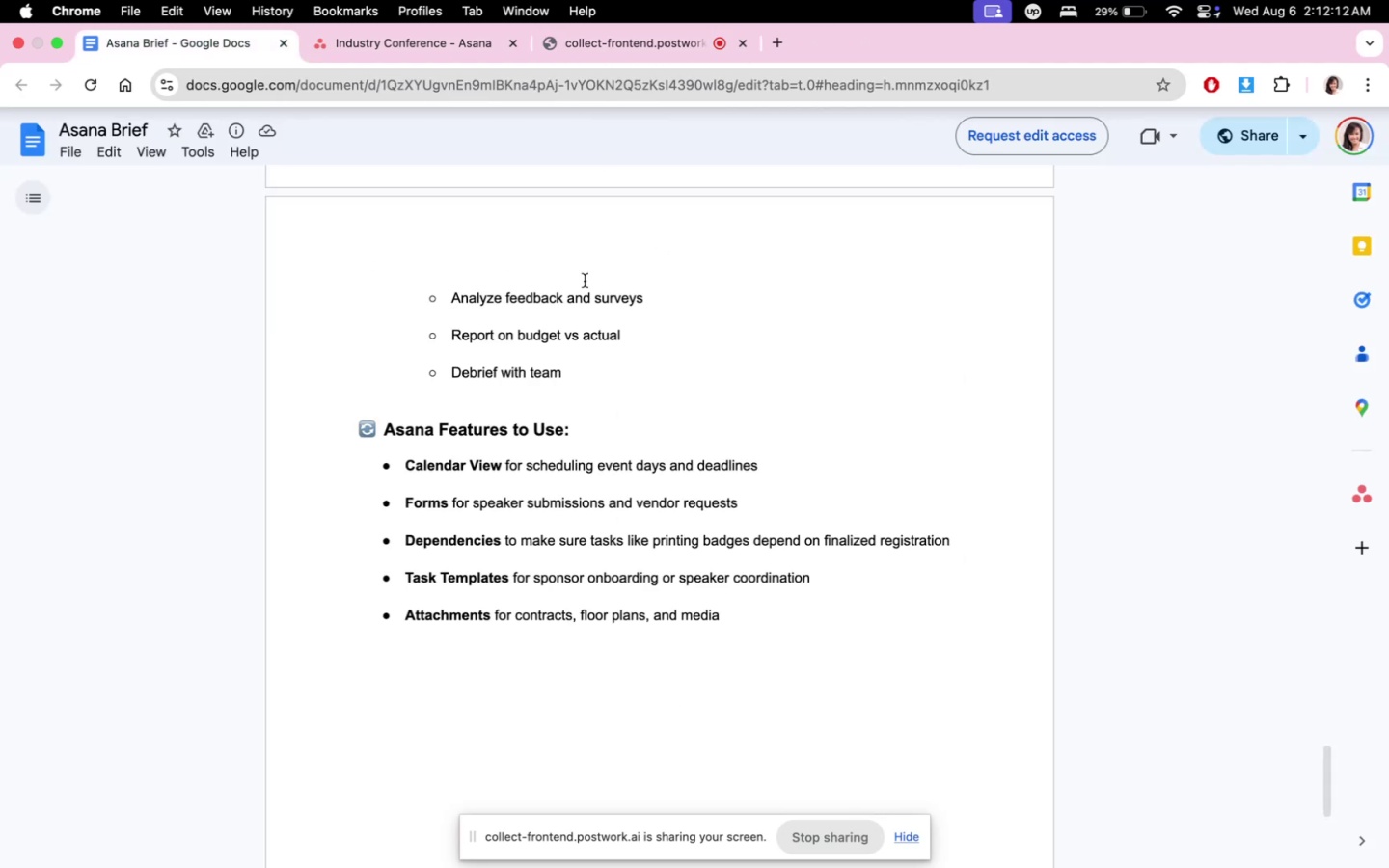 
scroll: coordinate [746, 499], scroll_direction: down, amount: 1.0
 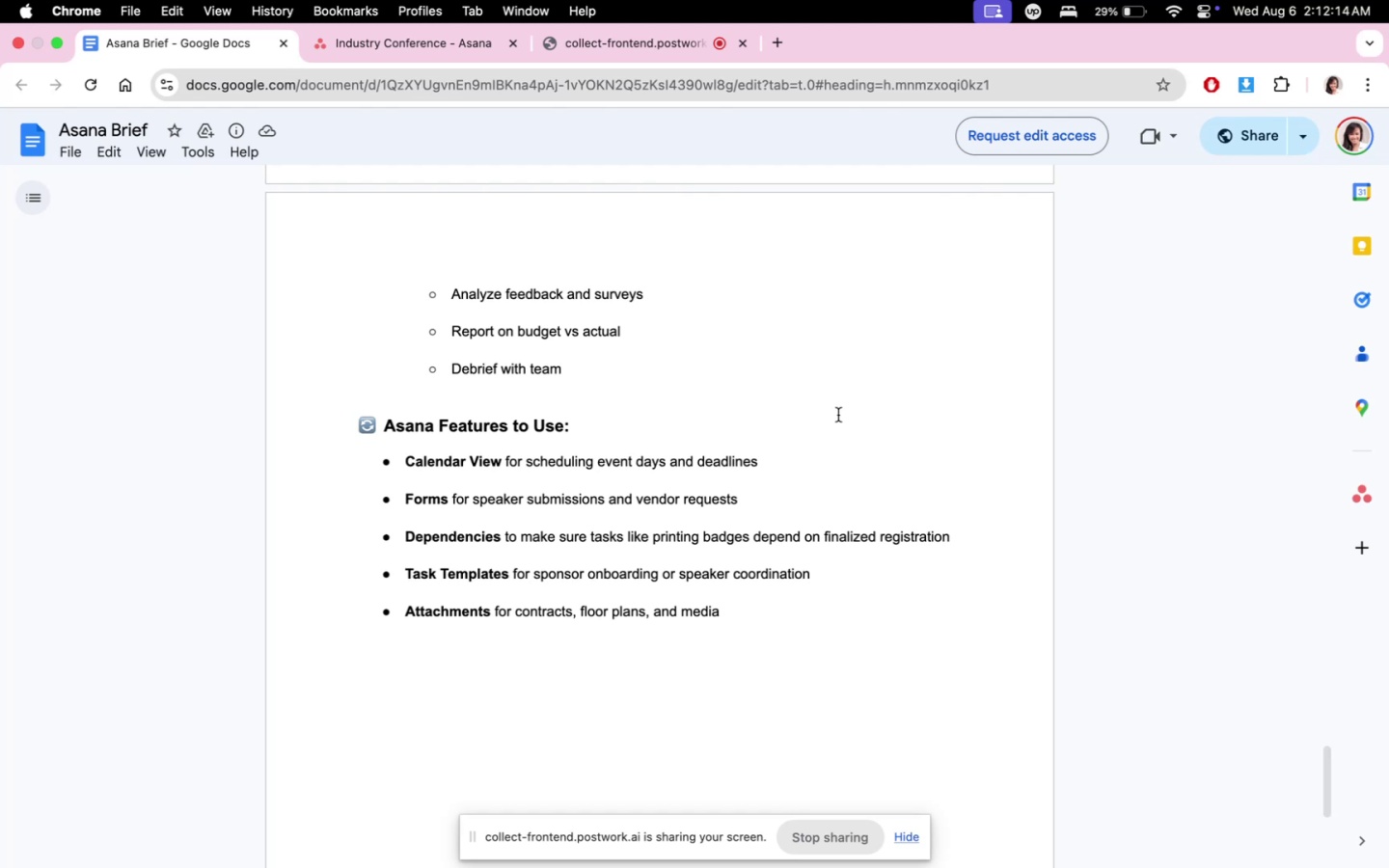 
scroll: coordinate [845, 430], scroll_direction: up, amount: 57.0
 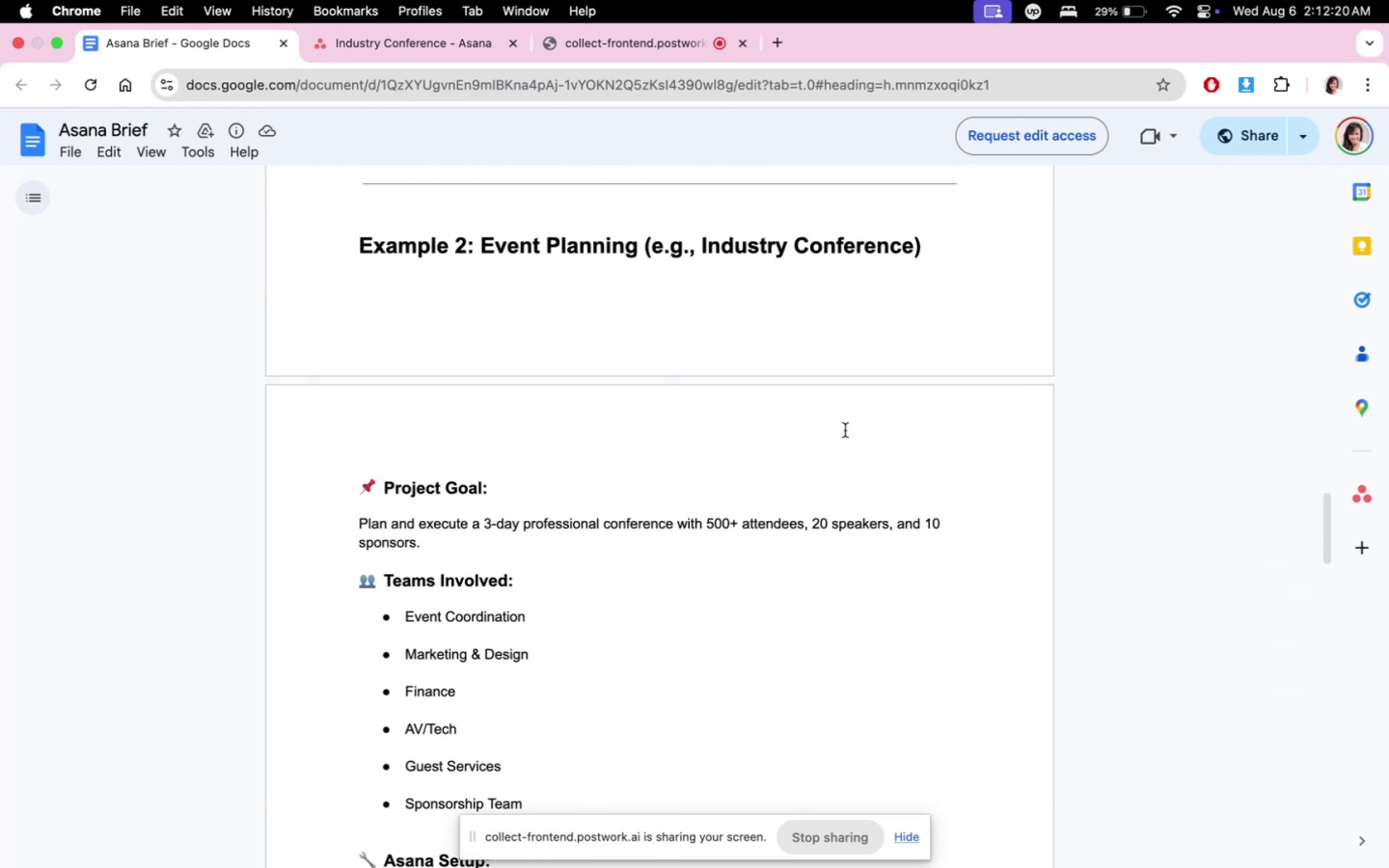 
scroll: coordinate [846, 431], scroll_direction: down, amount: 7.0
 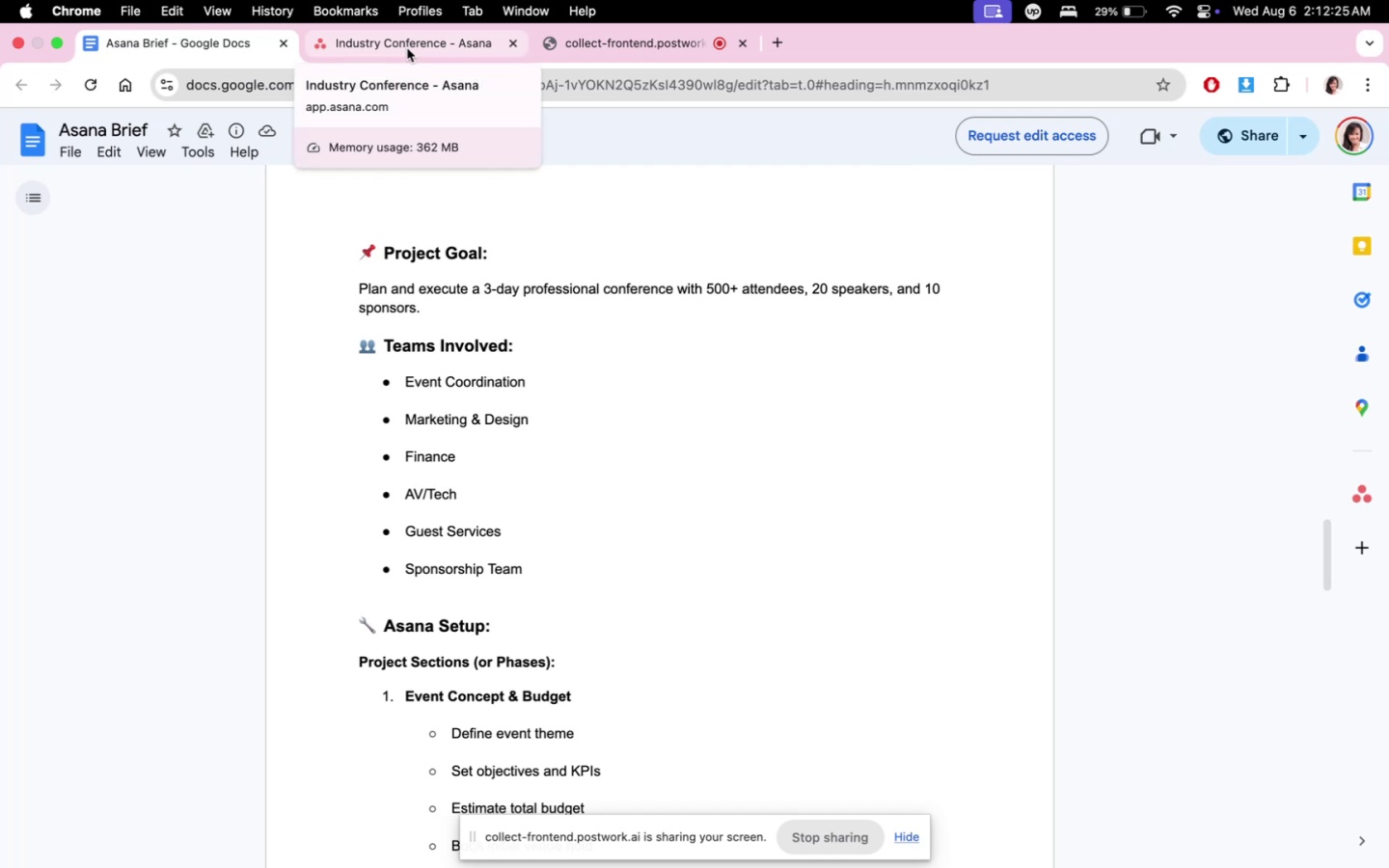 
wait(5.23)
 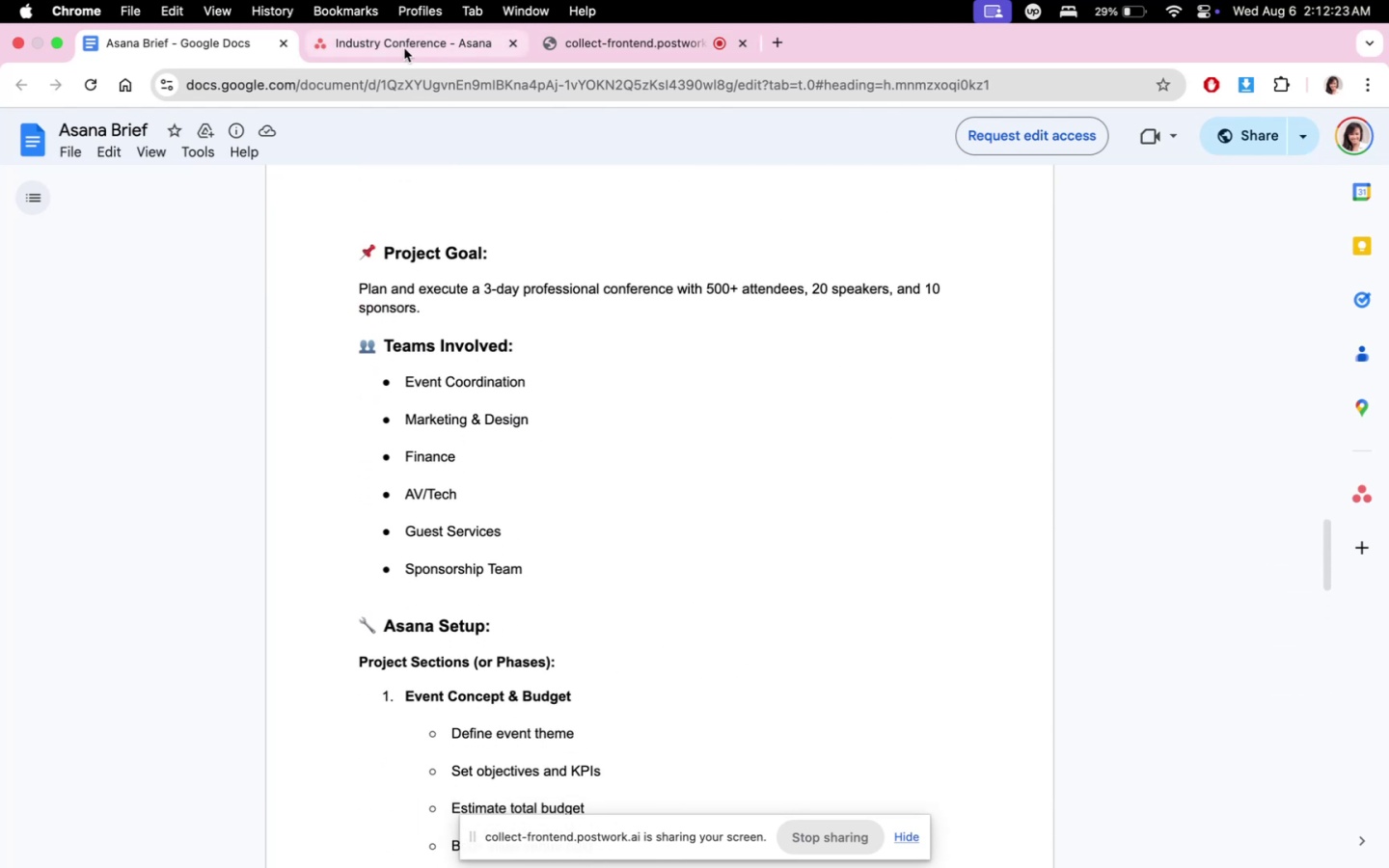 
left_click([409, 48])
 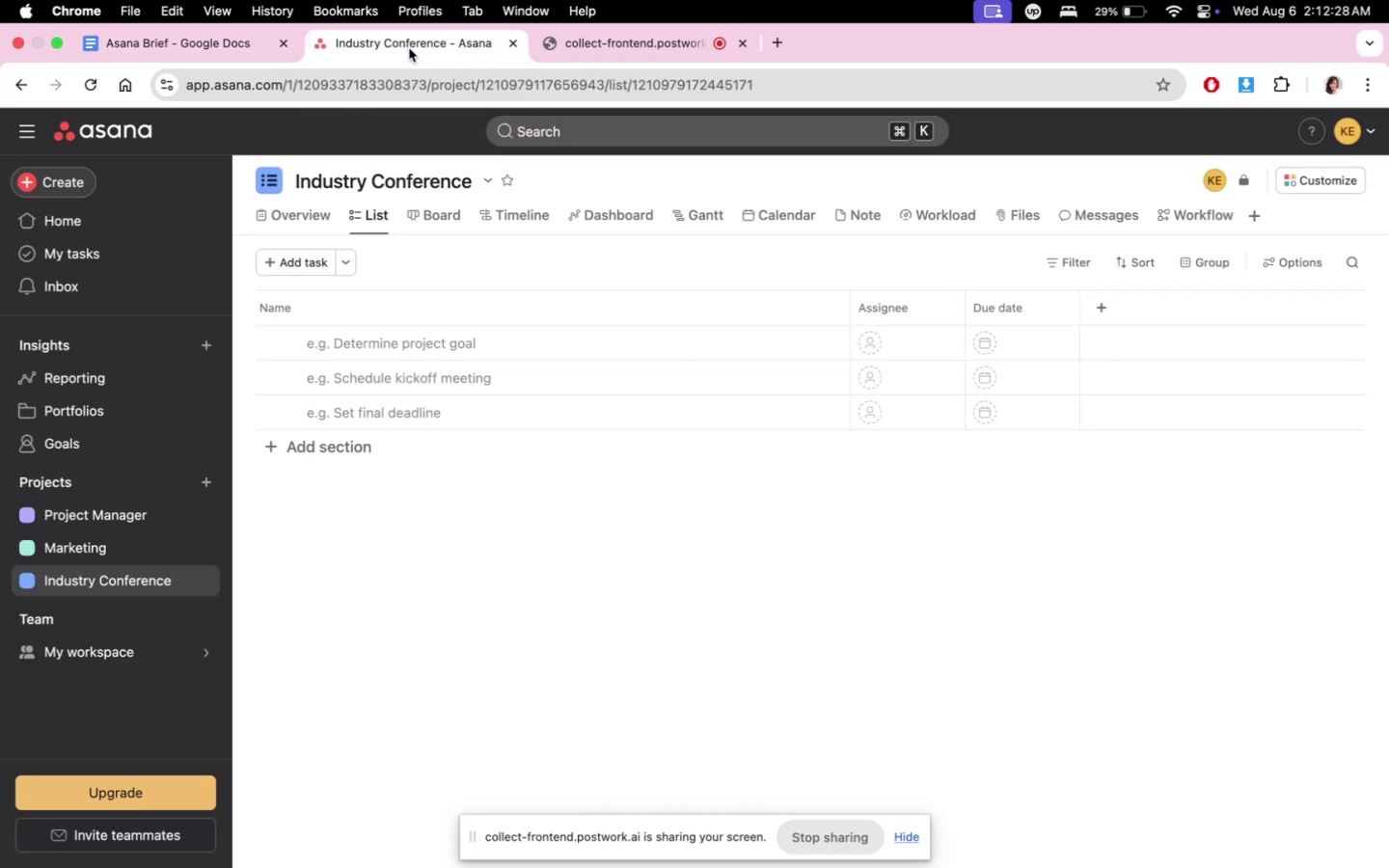 
left_click([455, 224])
 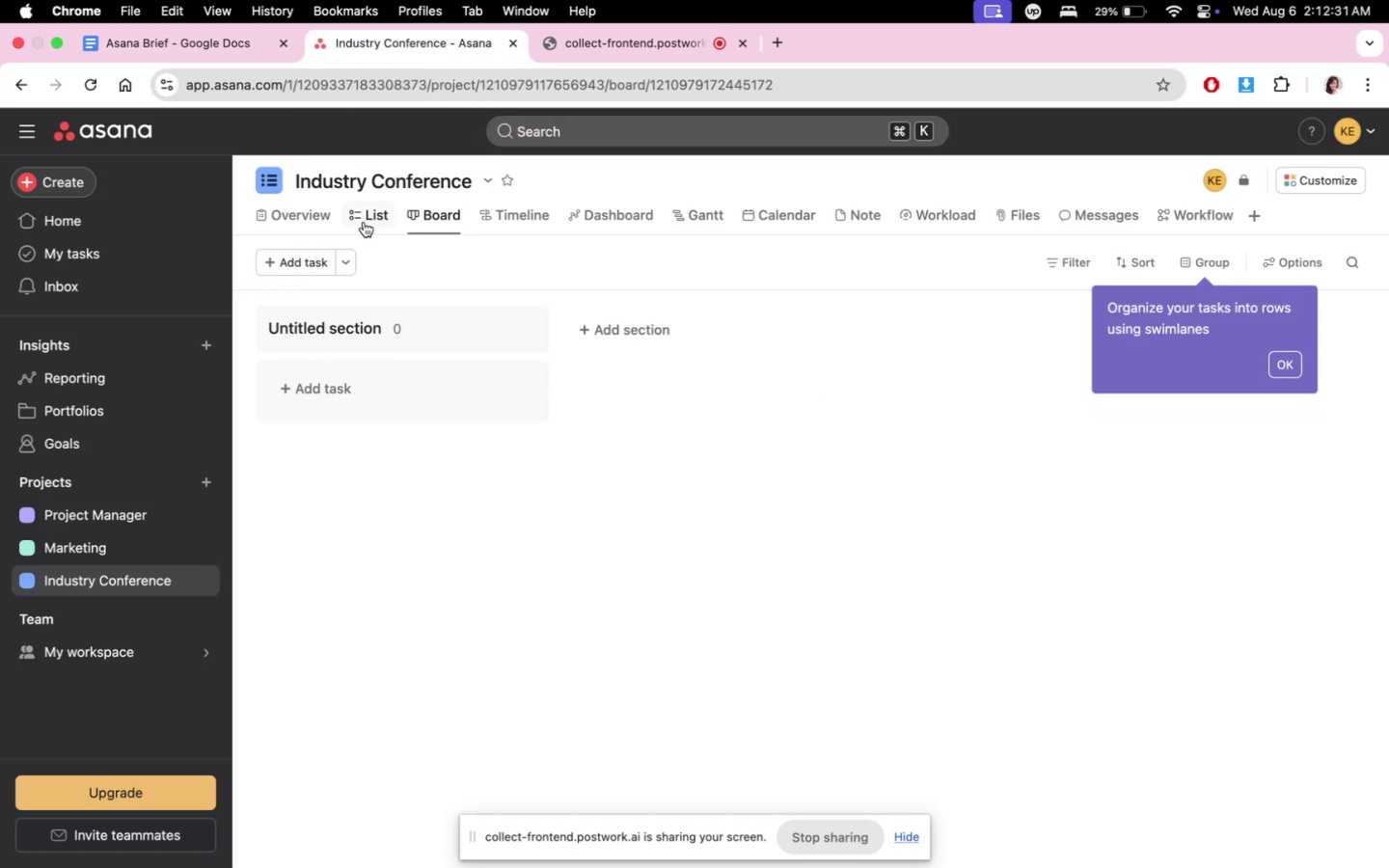 
left_click([364, 222])
 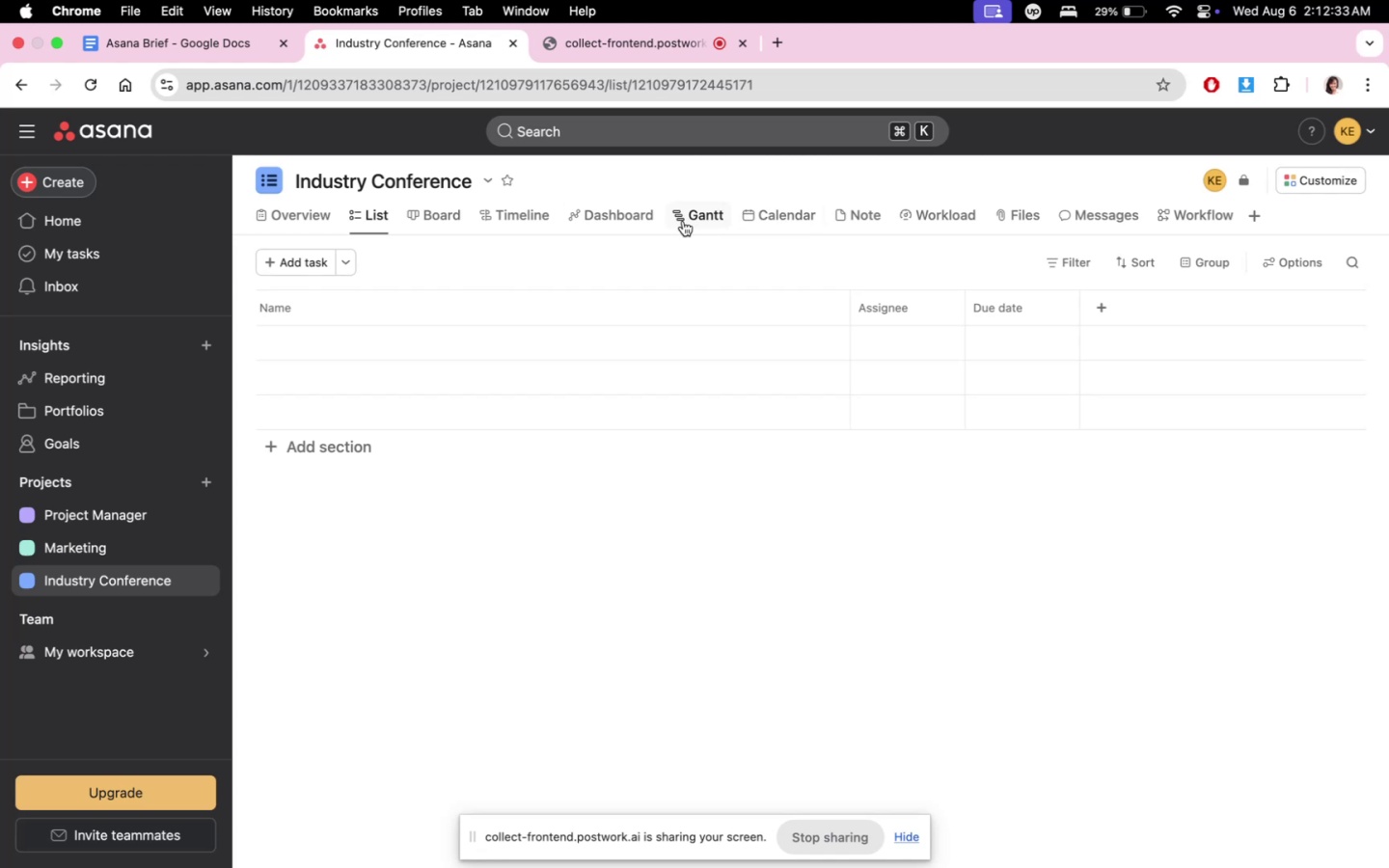 
left_click([779, 218])
 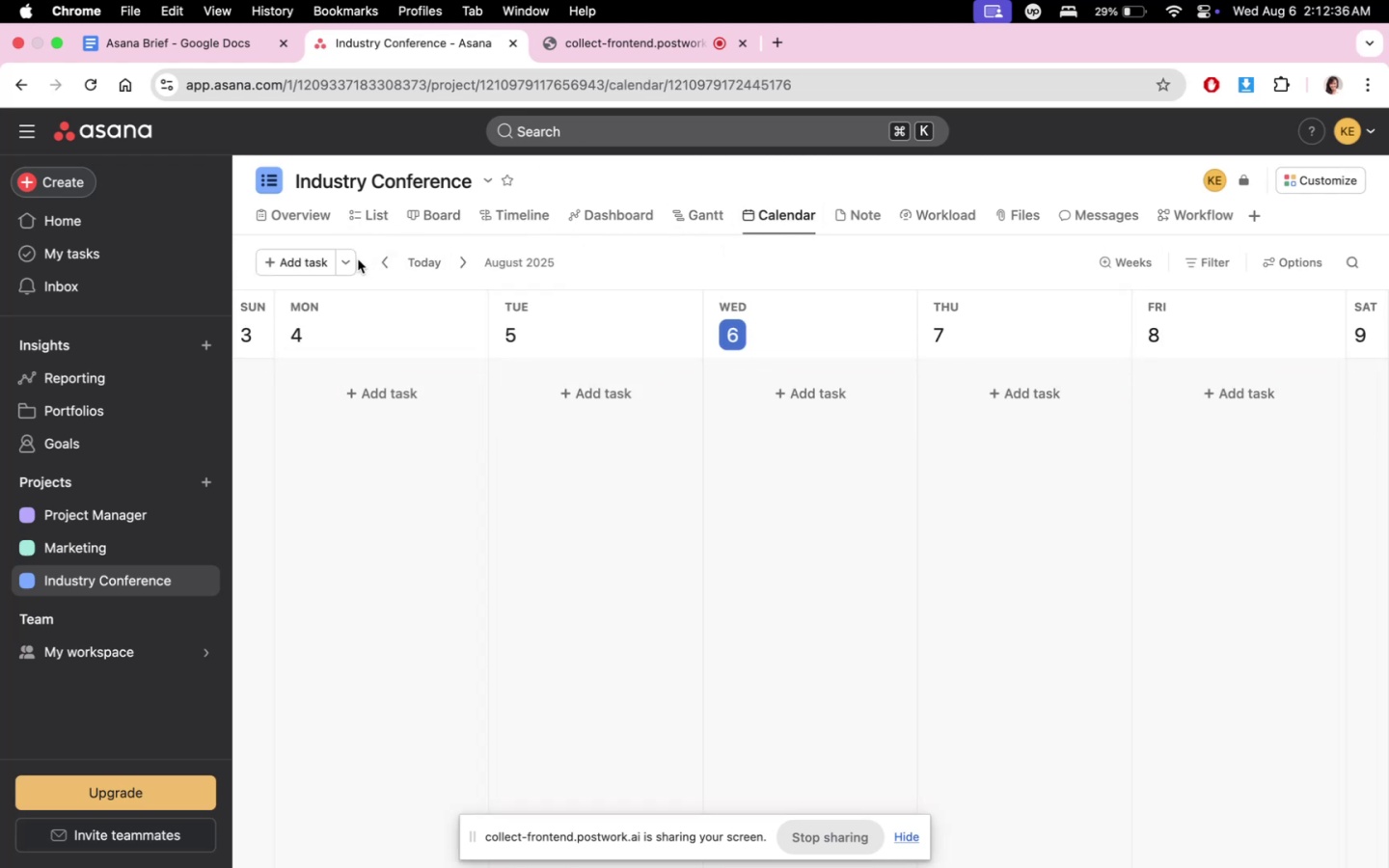 
mouse_move([1118, 261])
 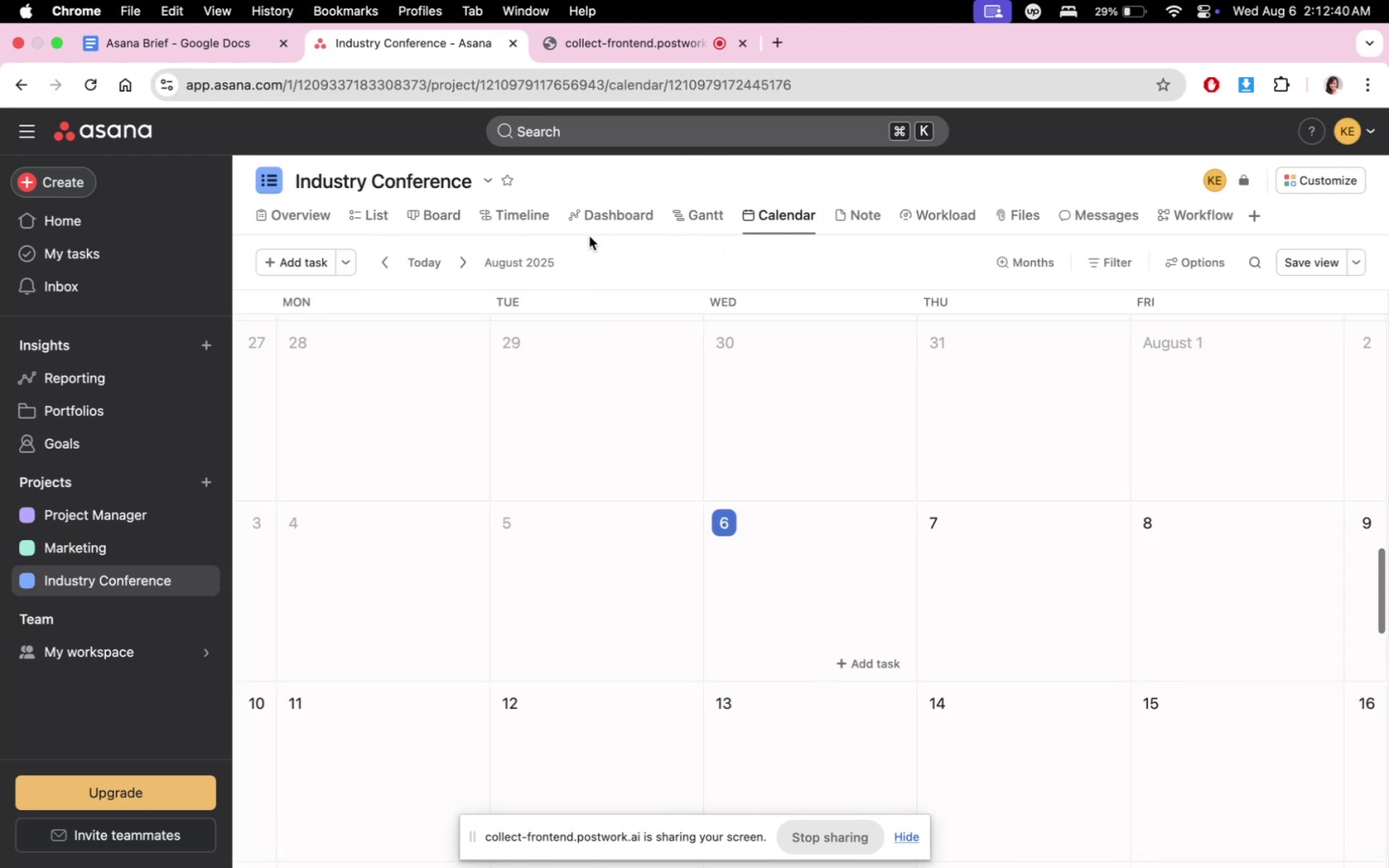 
scroll: coordinate [641, 373], scroll_direction: down, amount: 1.0
 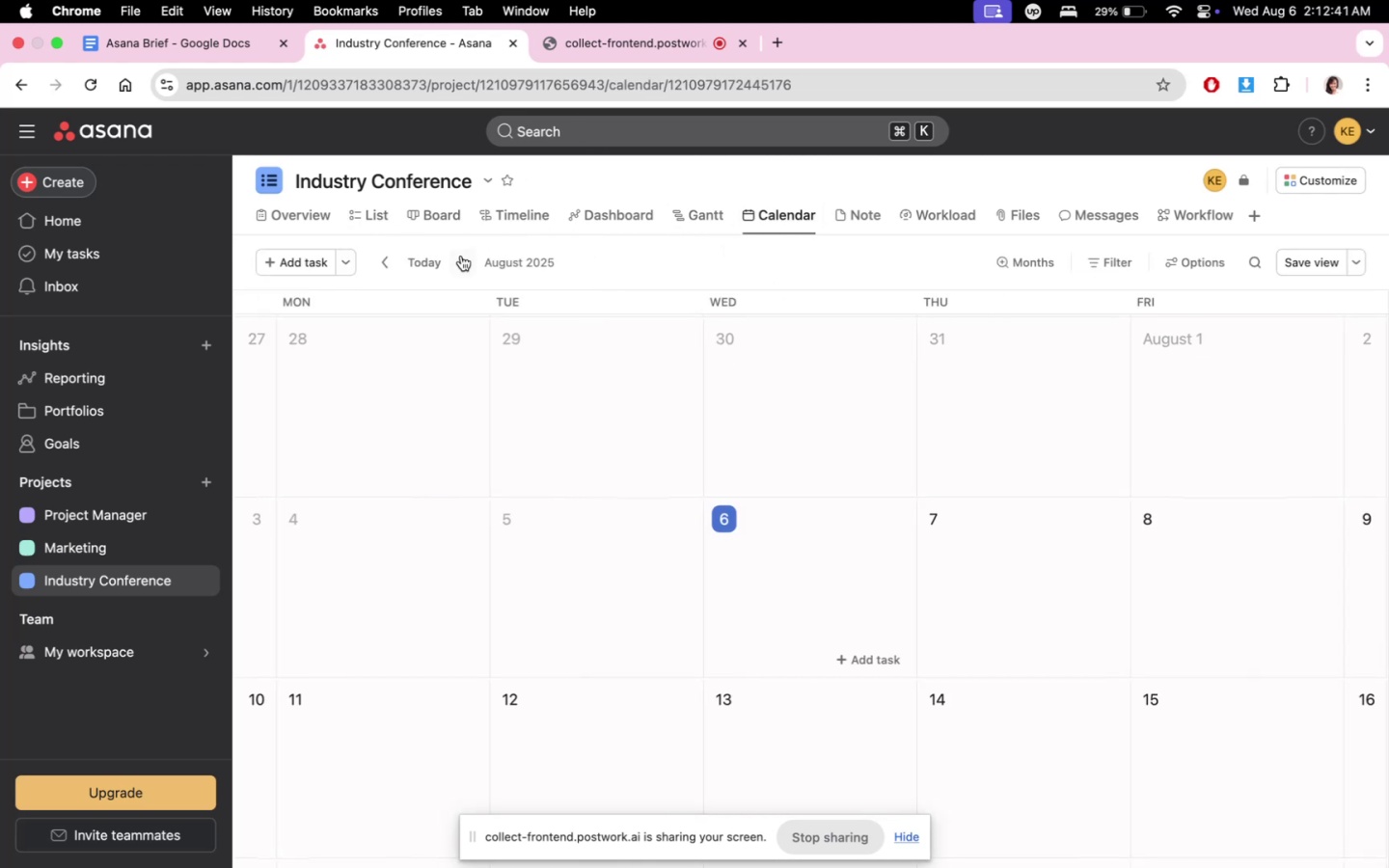 
left_click([365, 217])
 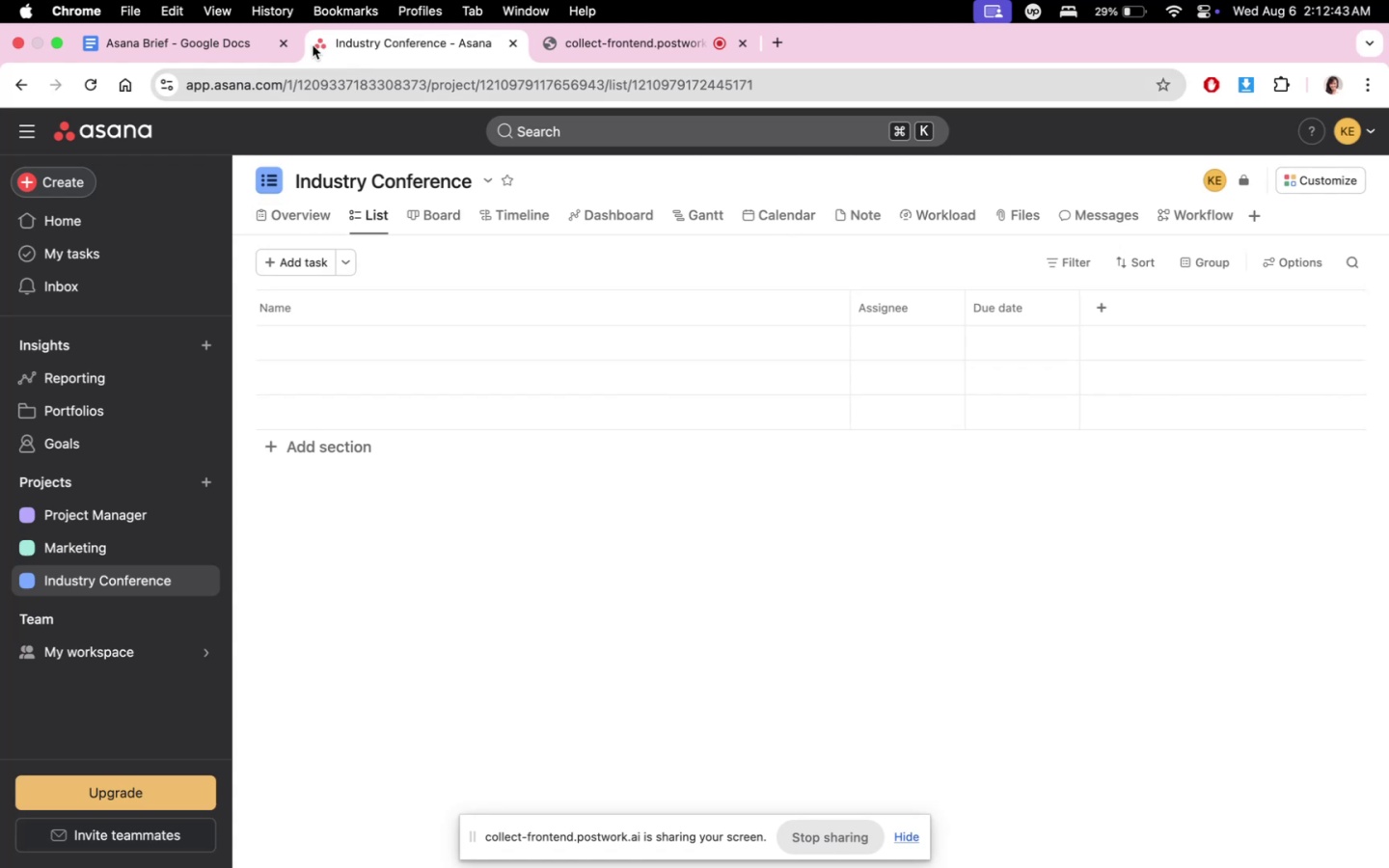 
left_click([253, 43])
 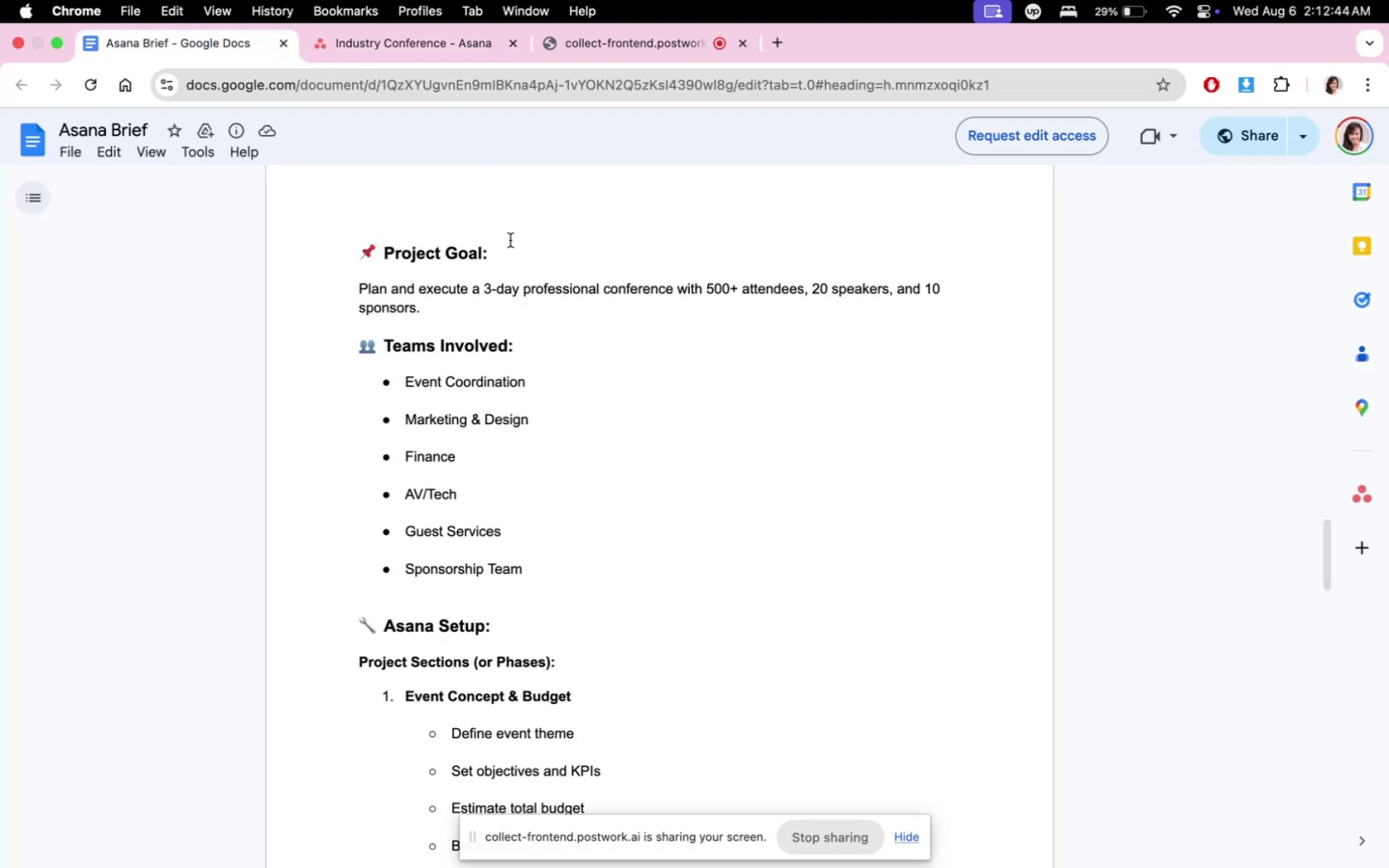 
scroll: coordinate [645, 427], scroll_direction: down, amount: 9.0
 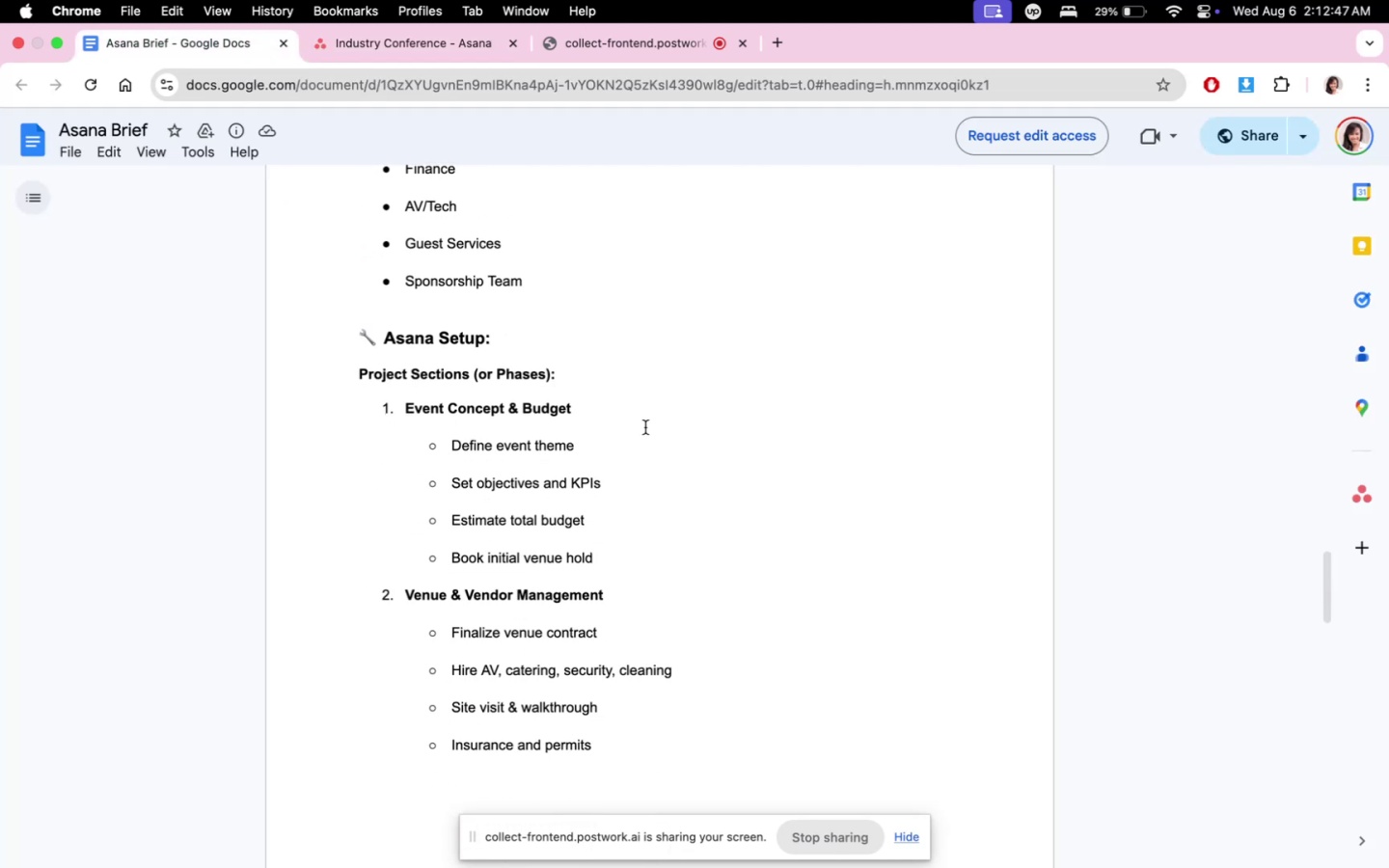 
scroll: coordinate [645, 427], scroll_direction: up, amount: 2.0
 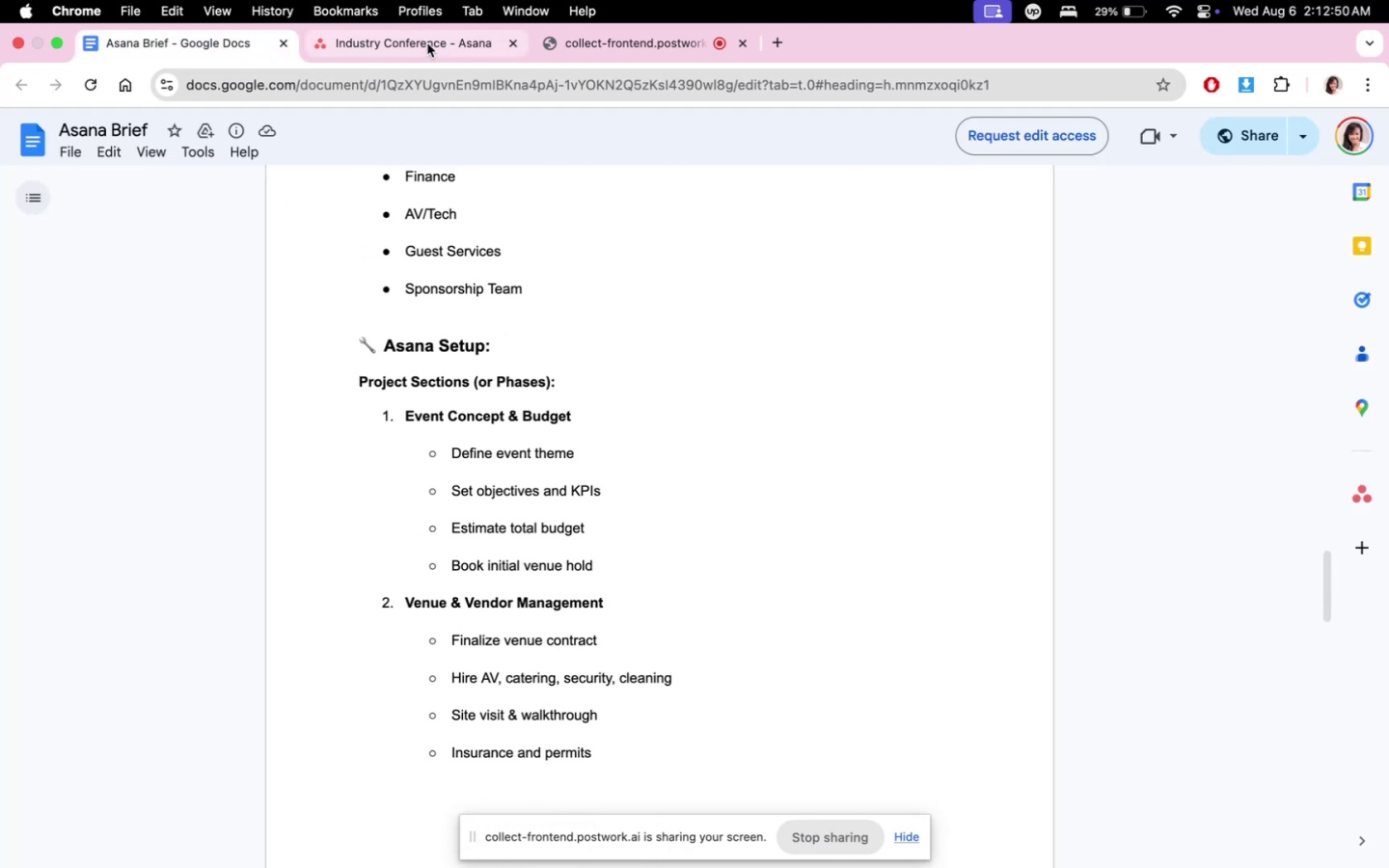 
left_click([427, 43])
 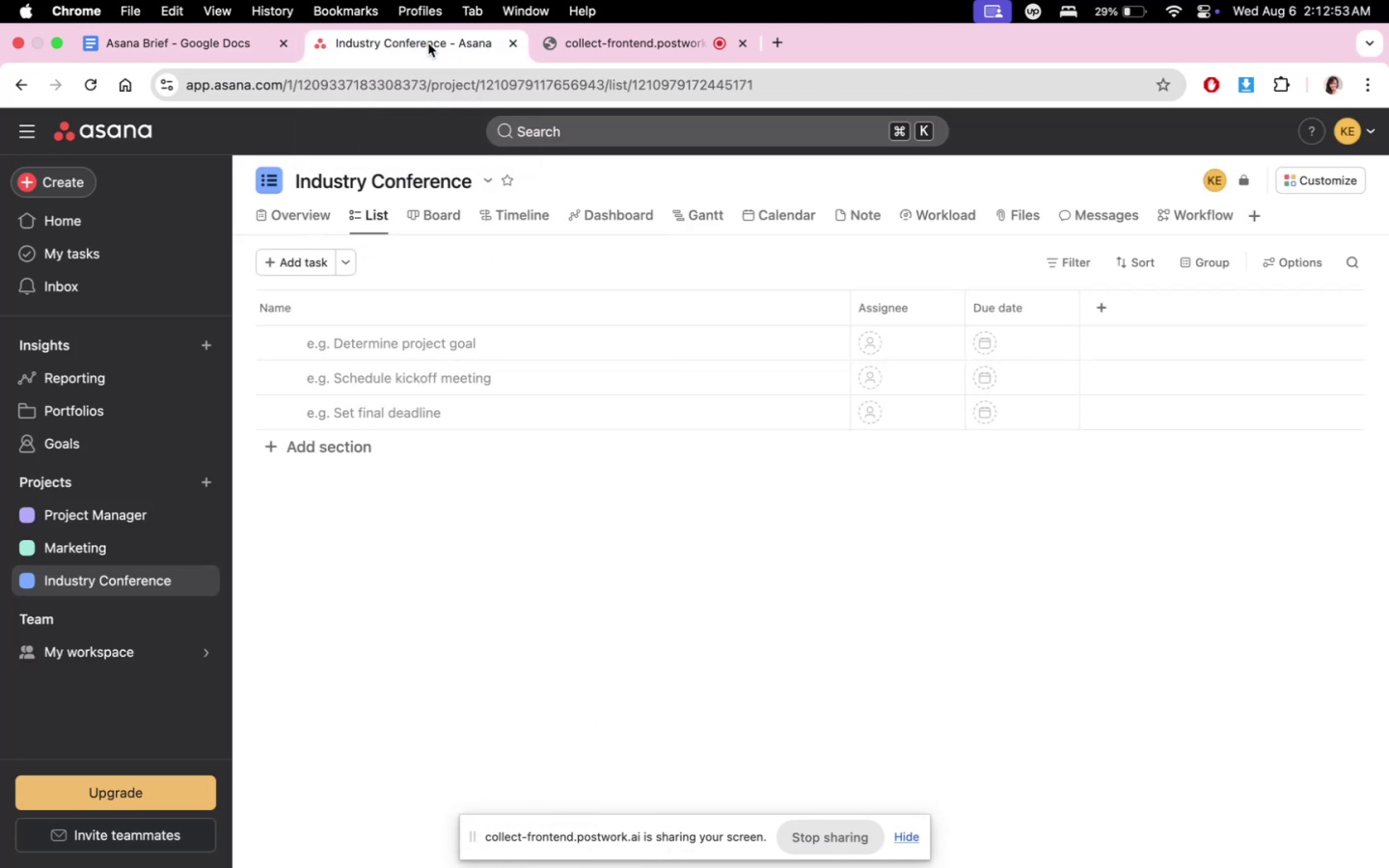 
left_click([596, 213])
 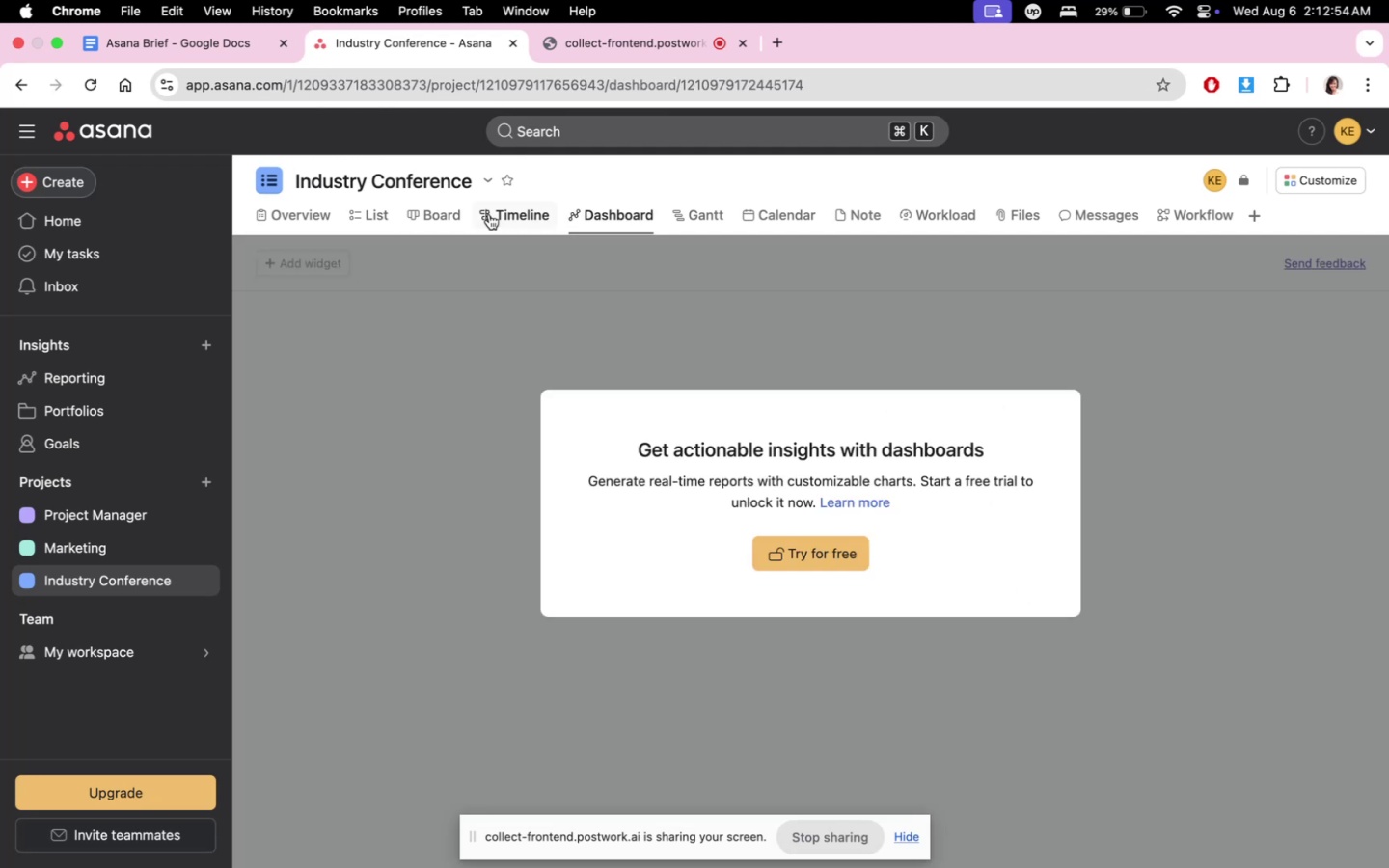 
left_click([489, 214])
 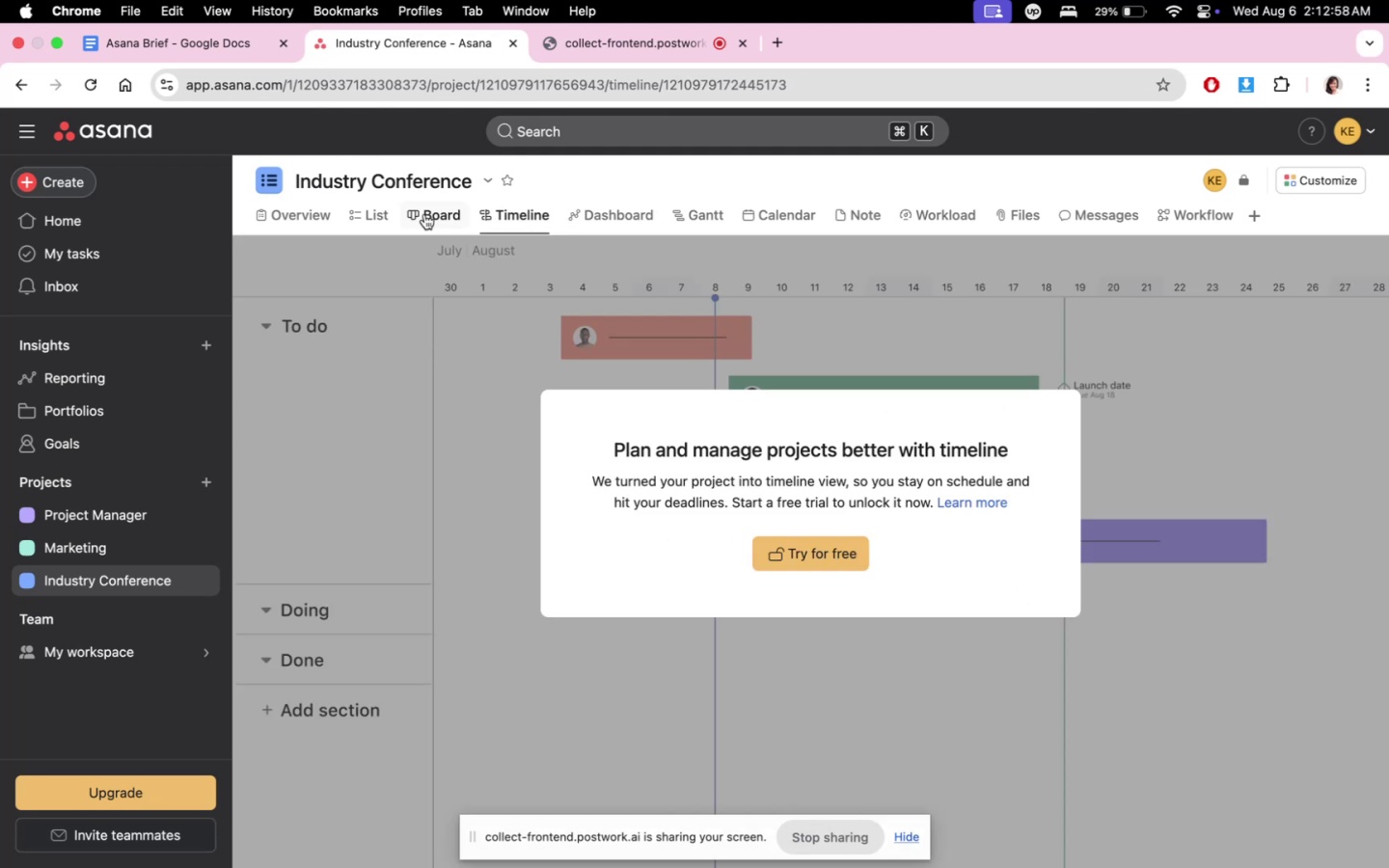 
left_click([180, 55])
 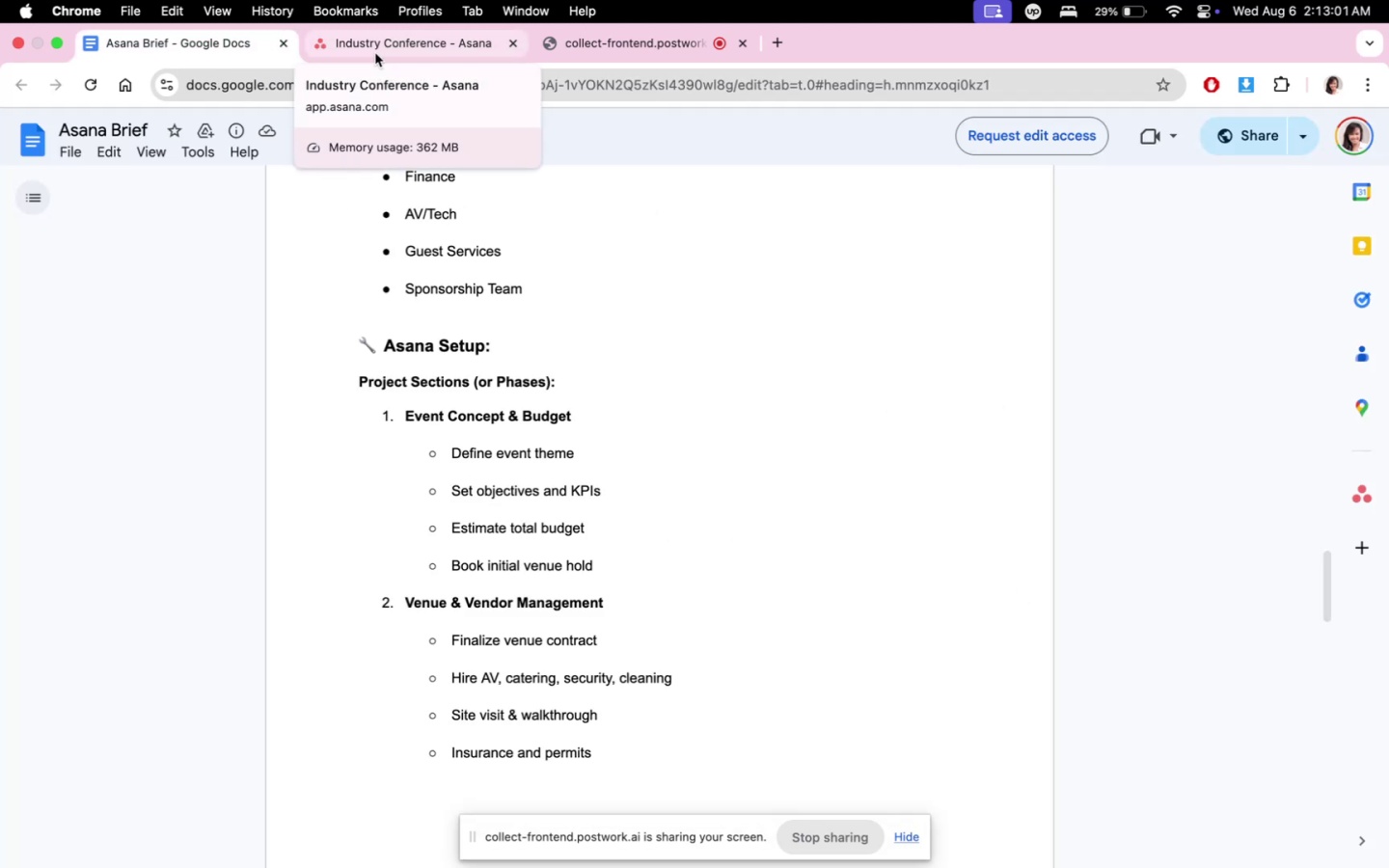 
left_click([375, 53])
 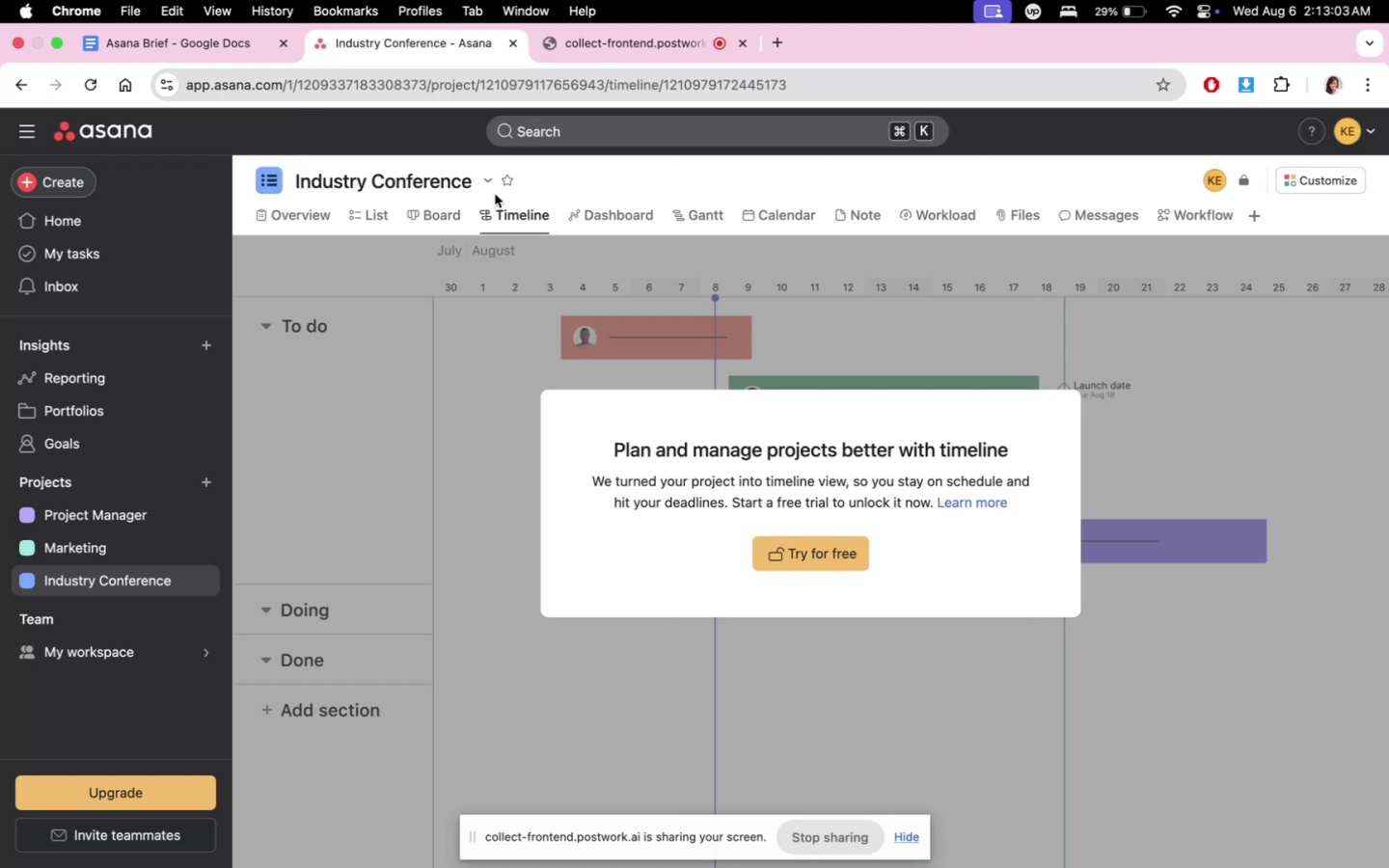 
left_click([441, 216])
 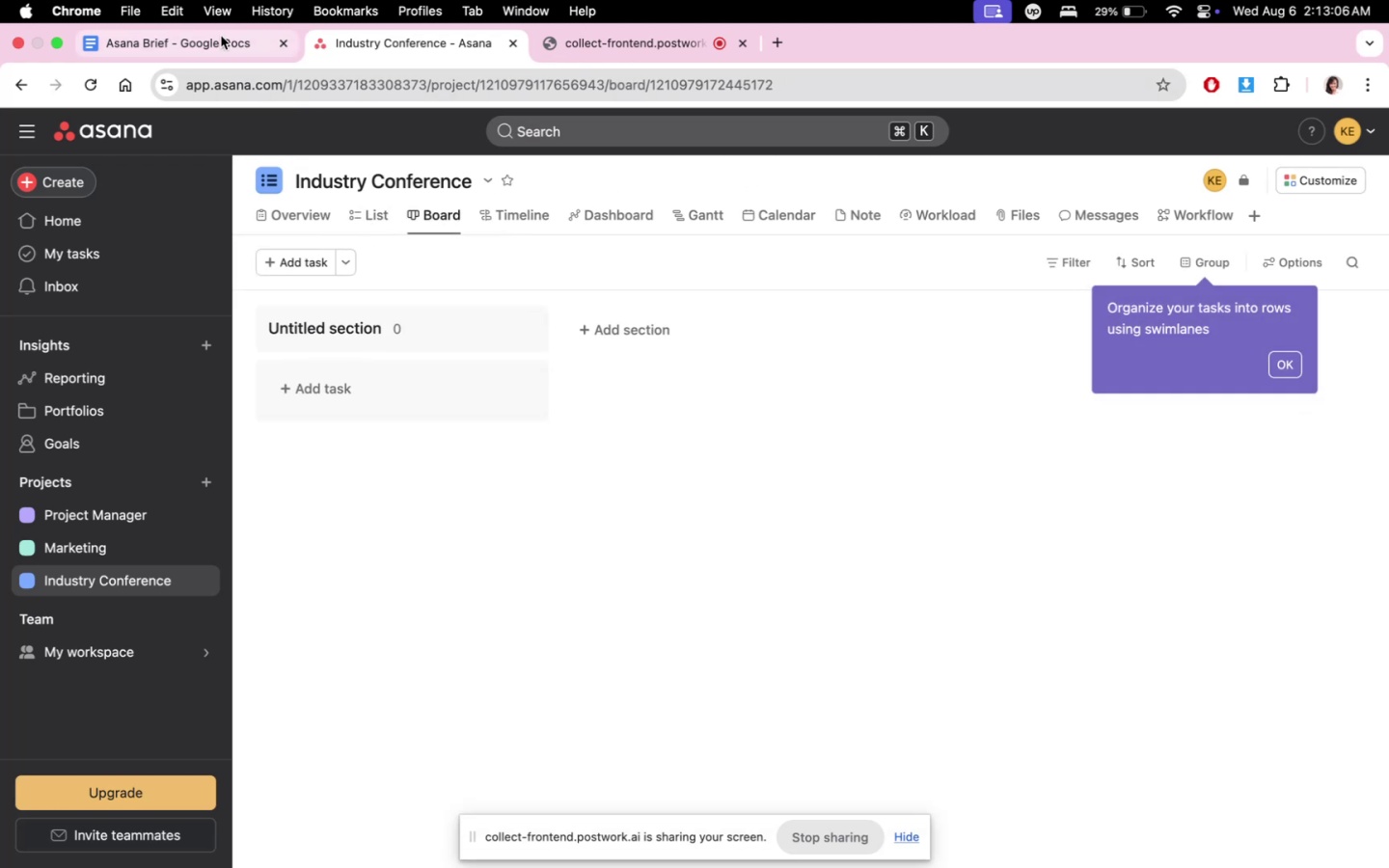 
left_click([221, 36])
 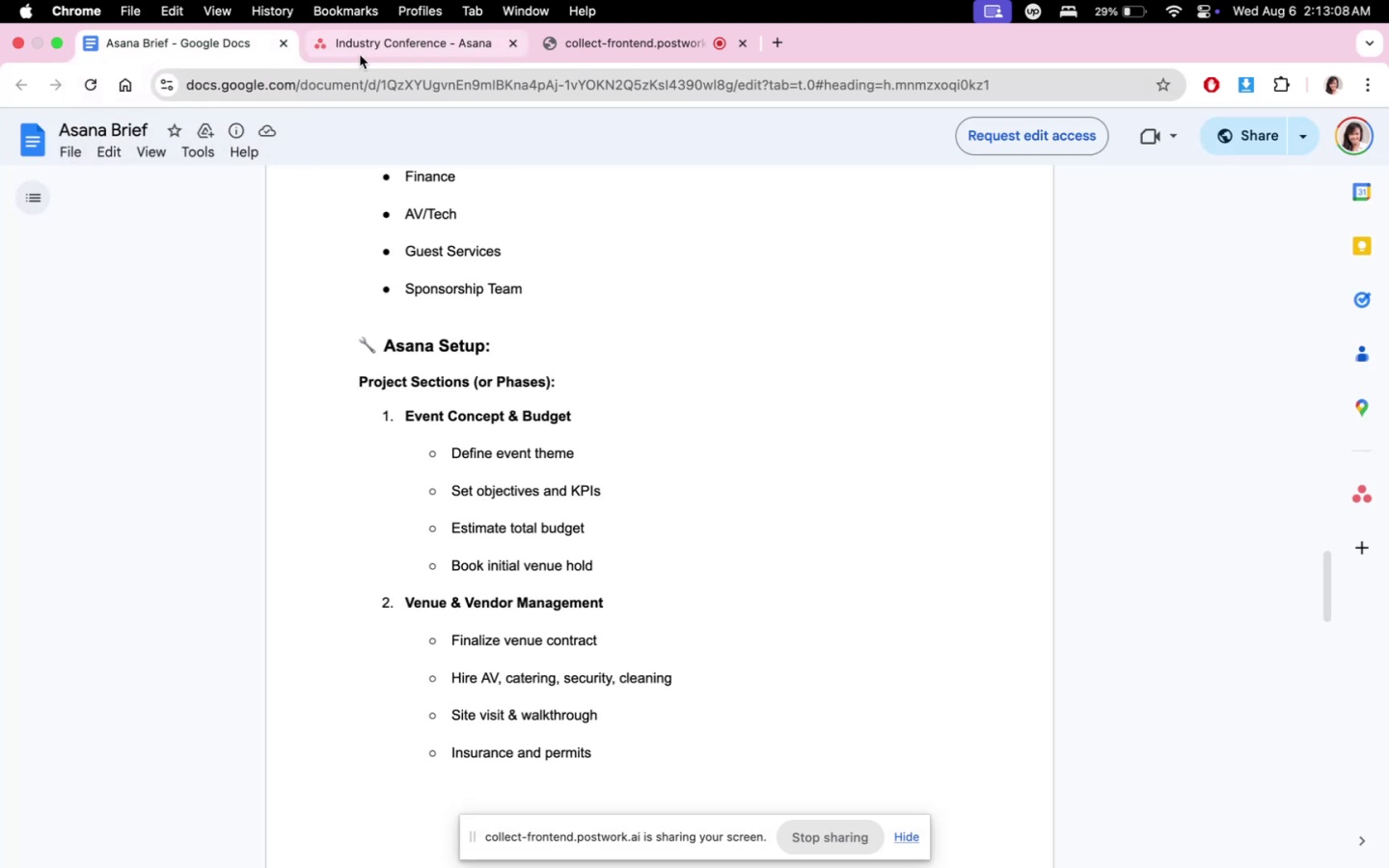 
left_click([360, 55])
 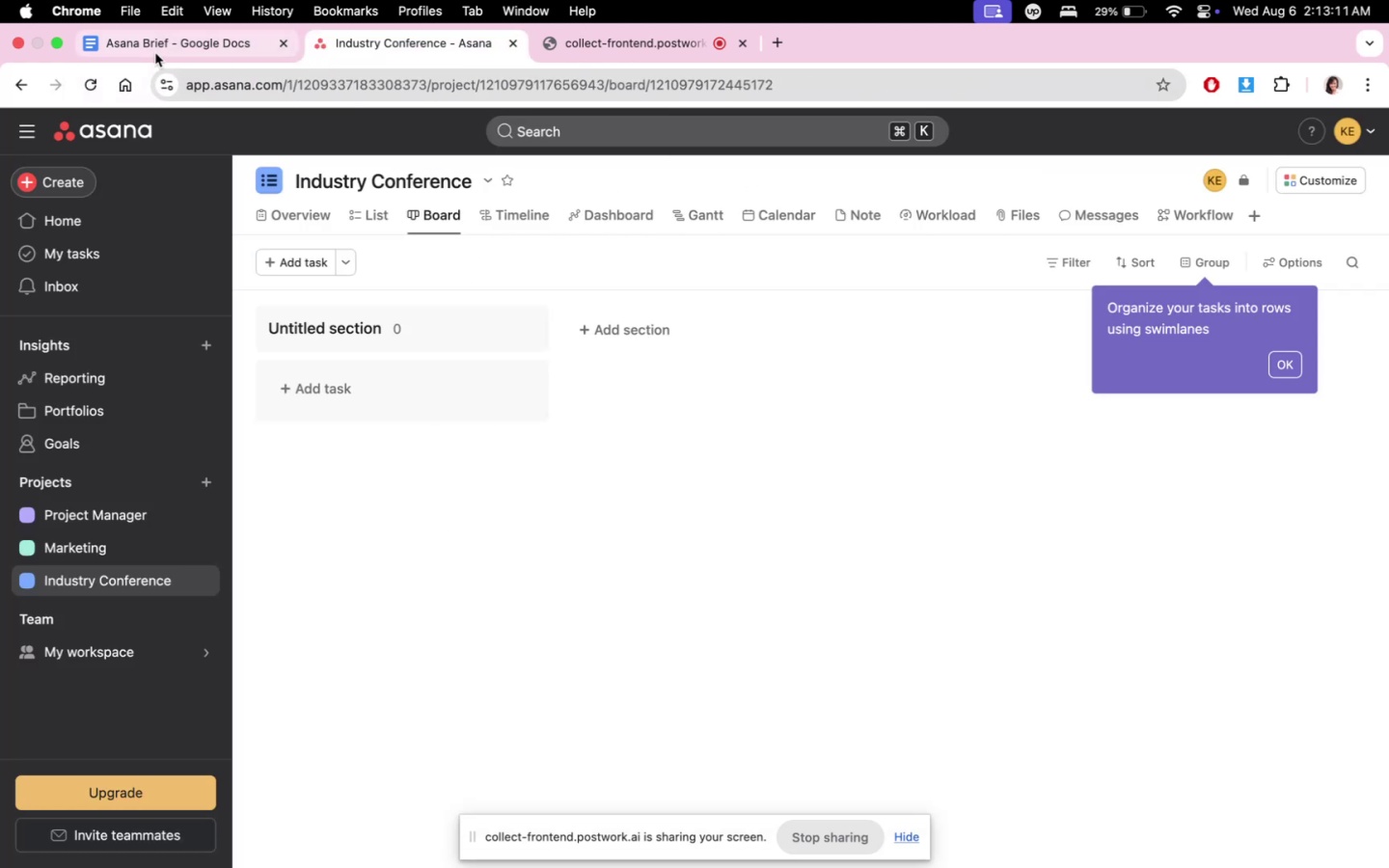 
left_click([155, 52])
 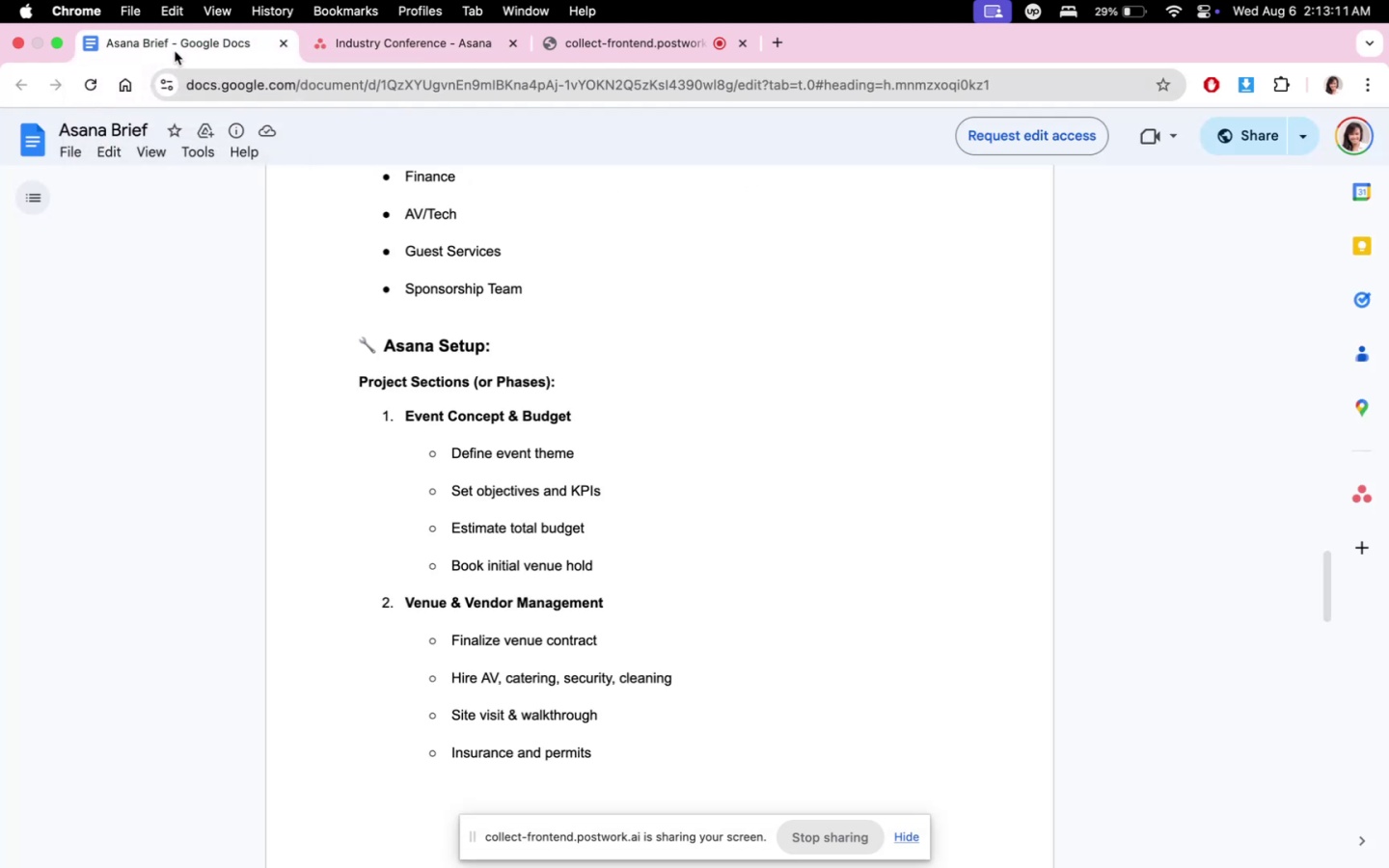 
mouse_move([356, 52])
 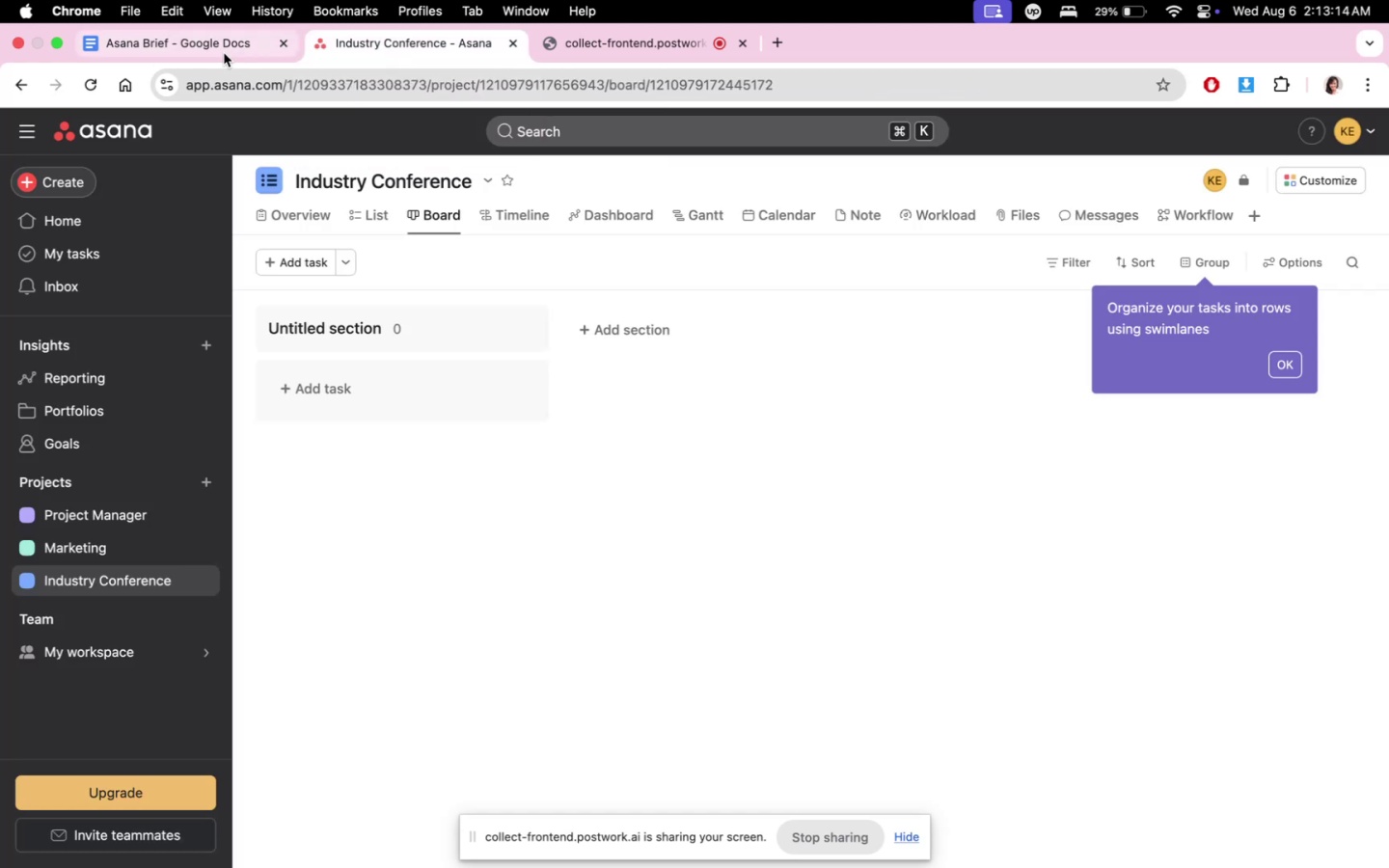 
double_click([224, 53])
 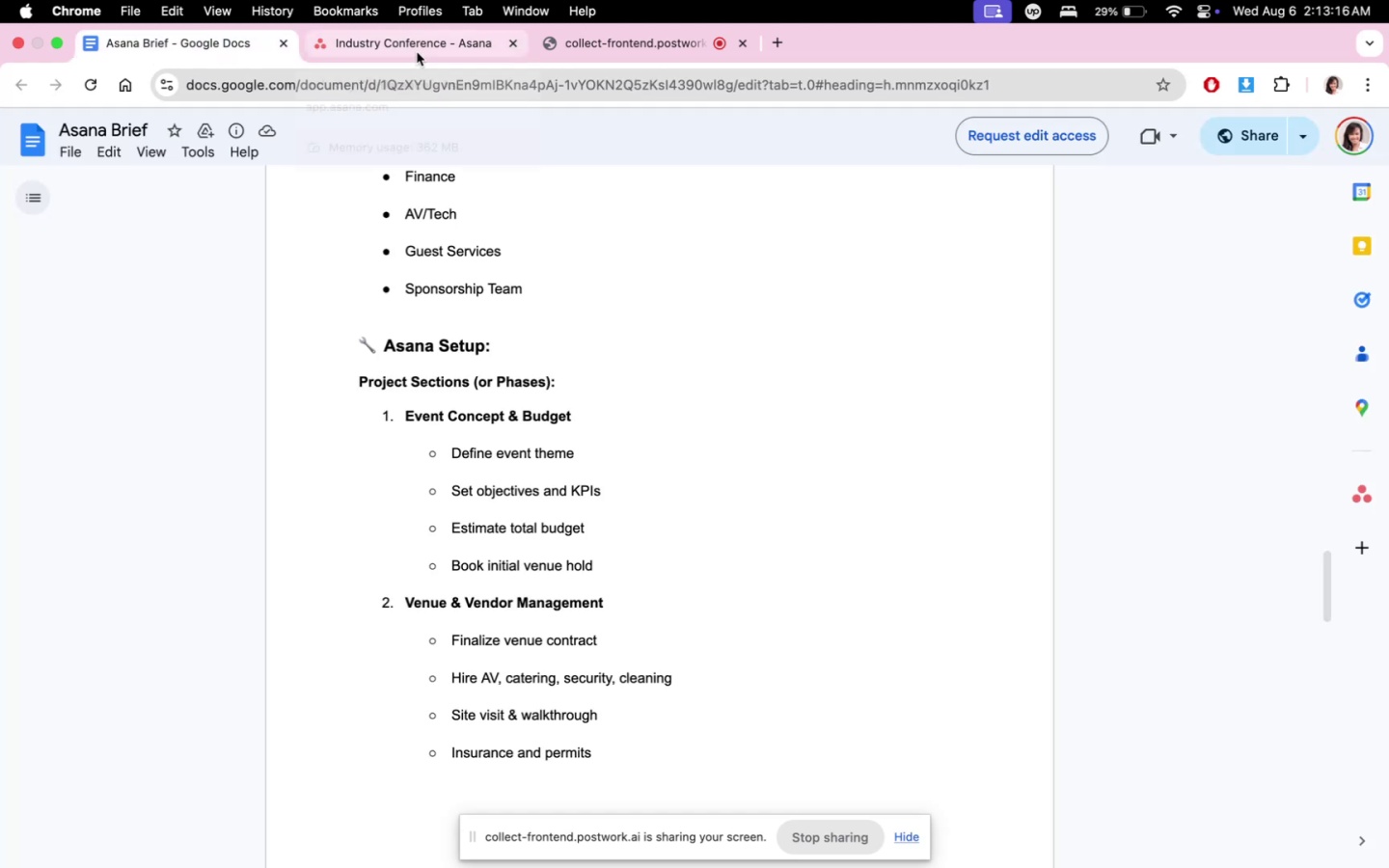 
scroll: coordinate [676, 392], scroll_direction: up, amount: 3.0
 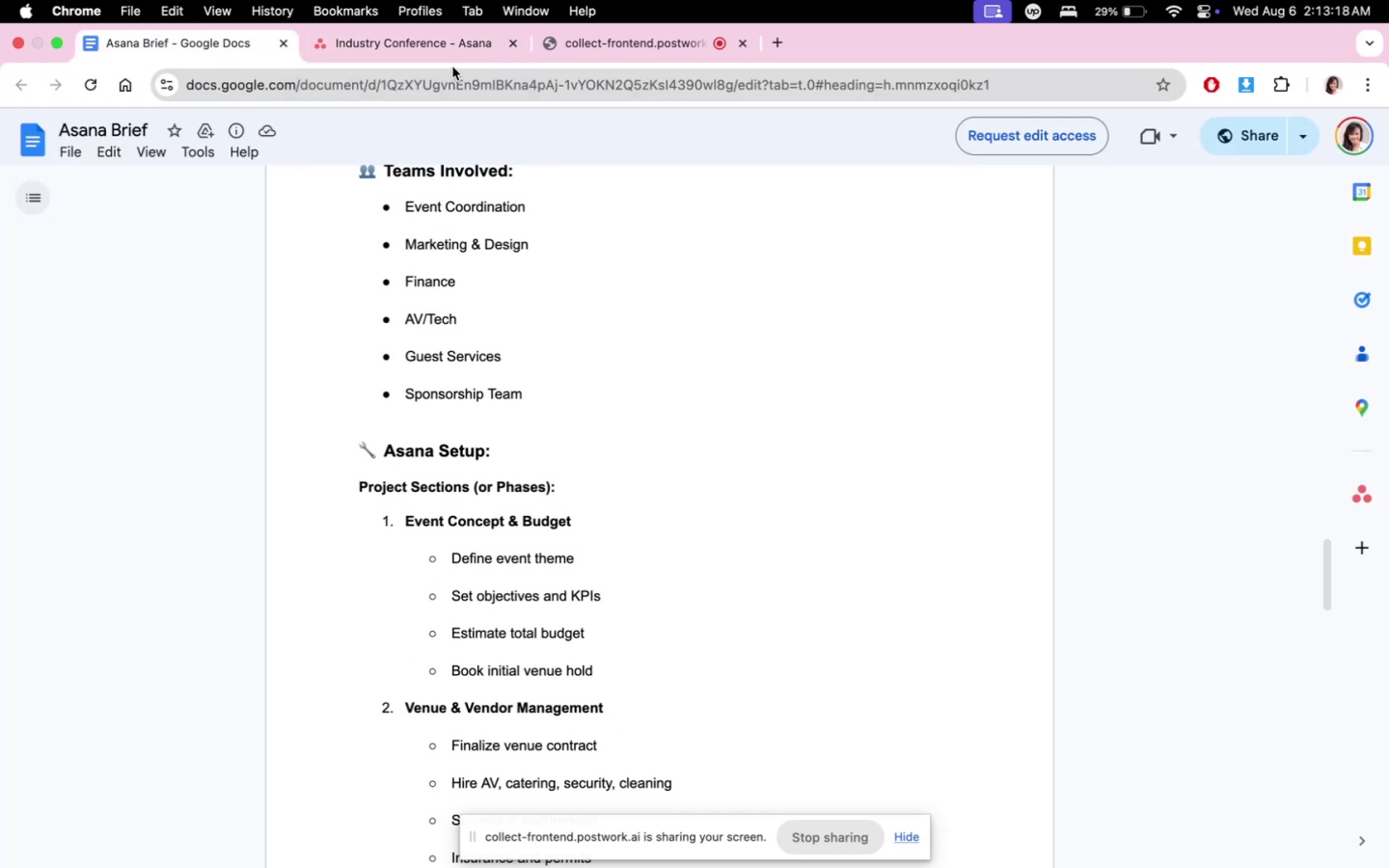 
mouse_move([445, 81])
 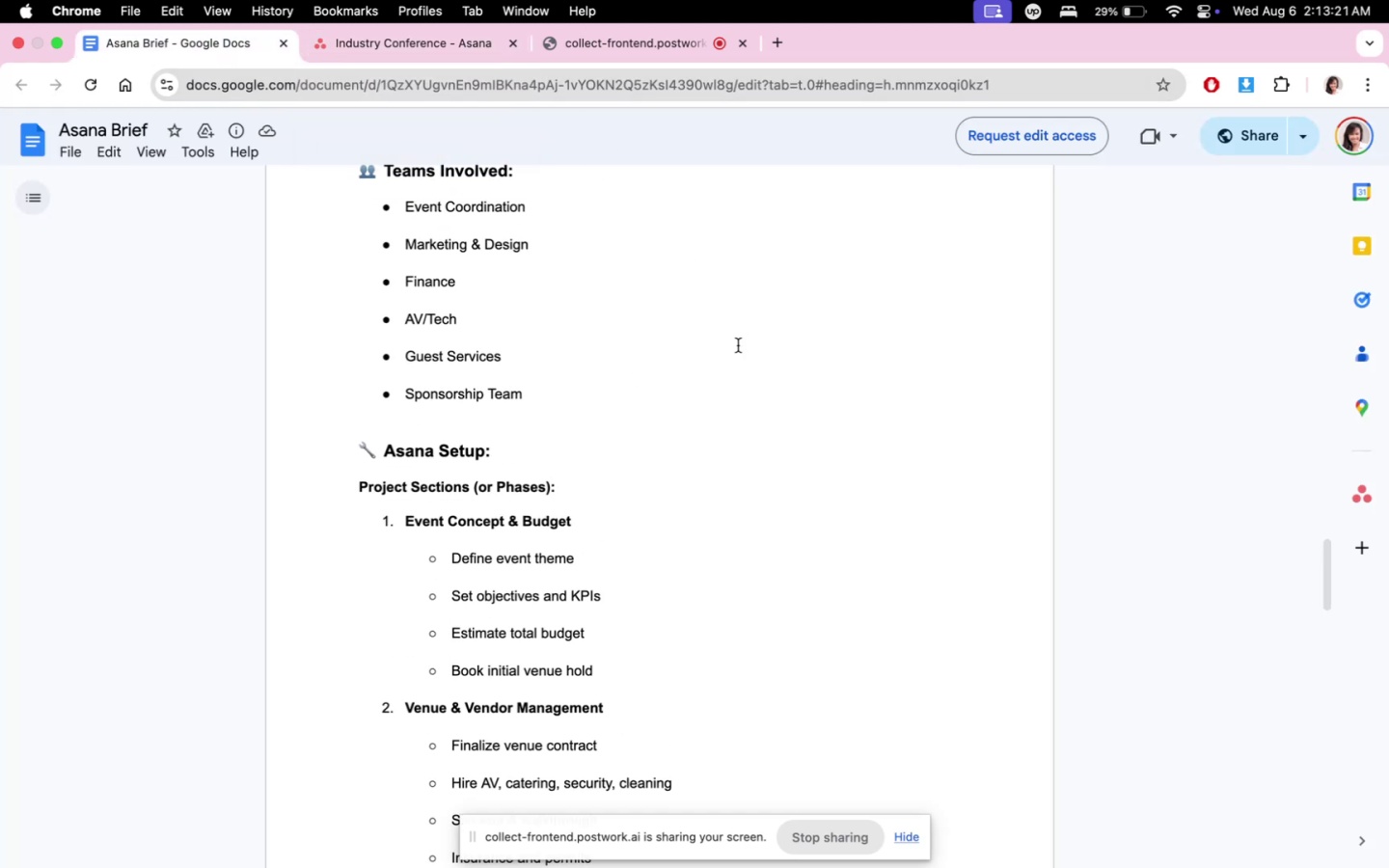 
scroll: coordinate [731, 482], scroll_direction: down, amount: 13.0
 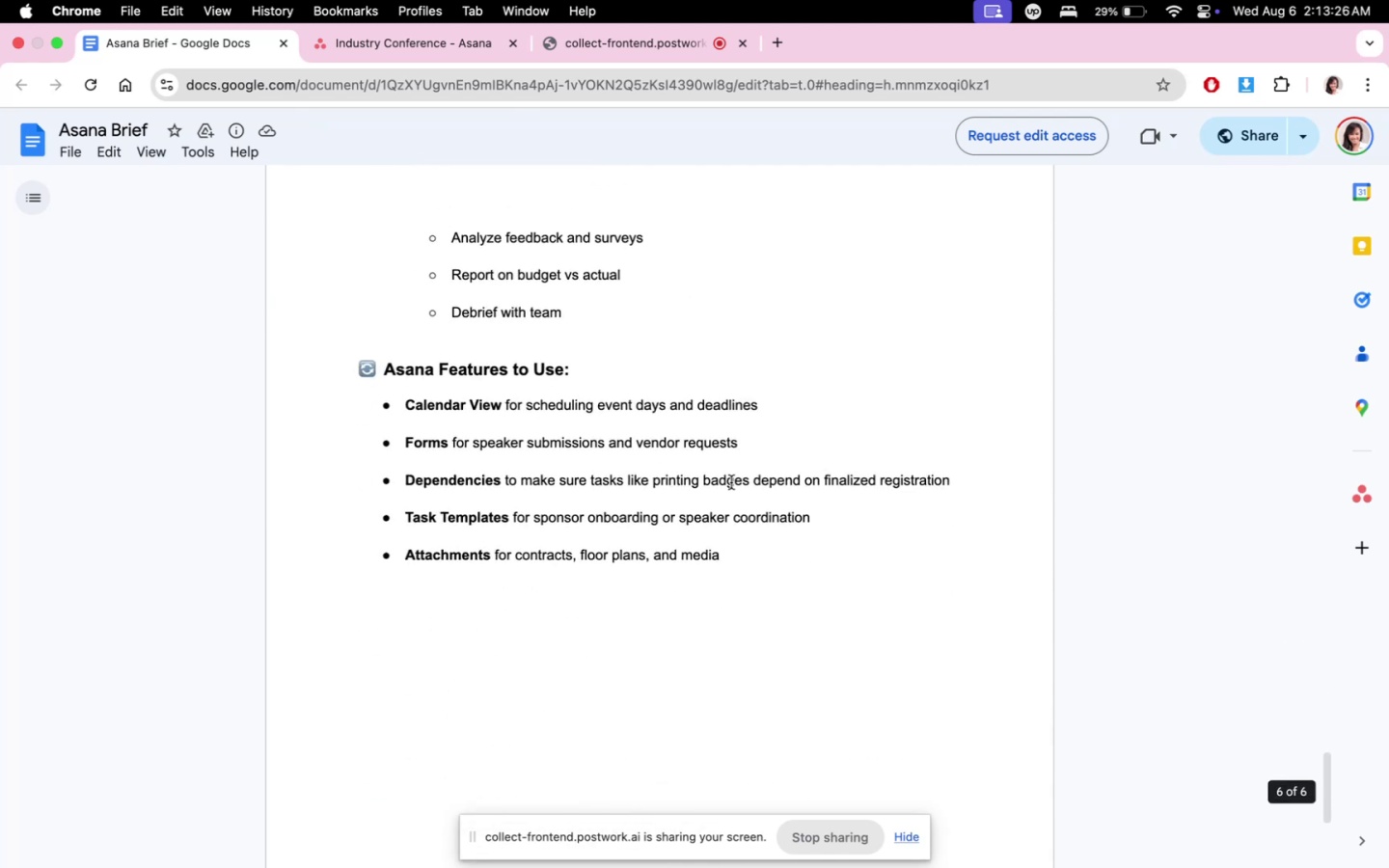 
scroll: coordinate [698, 356], scroll_direction: up, amount: 51.0
 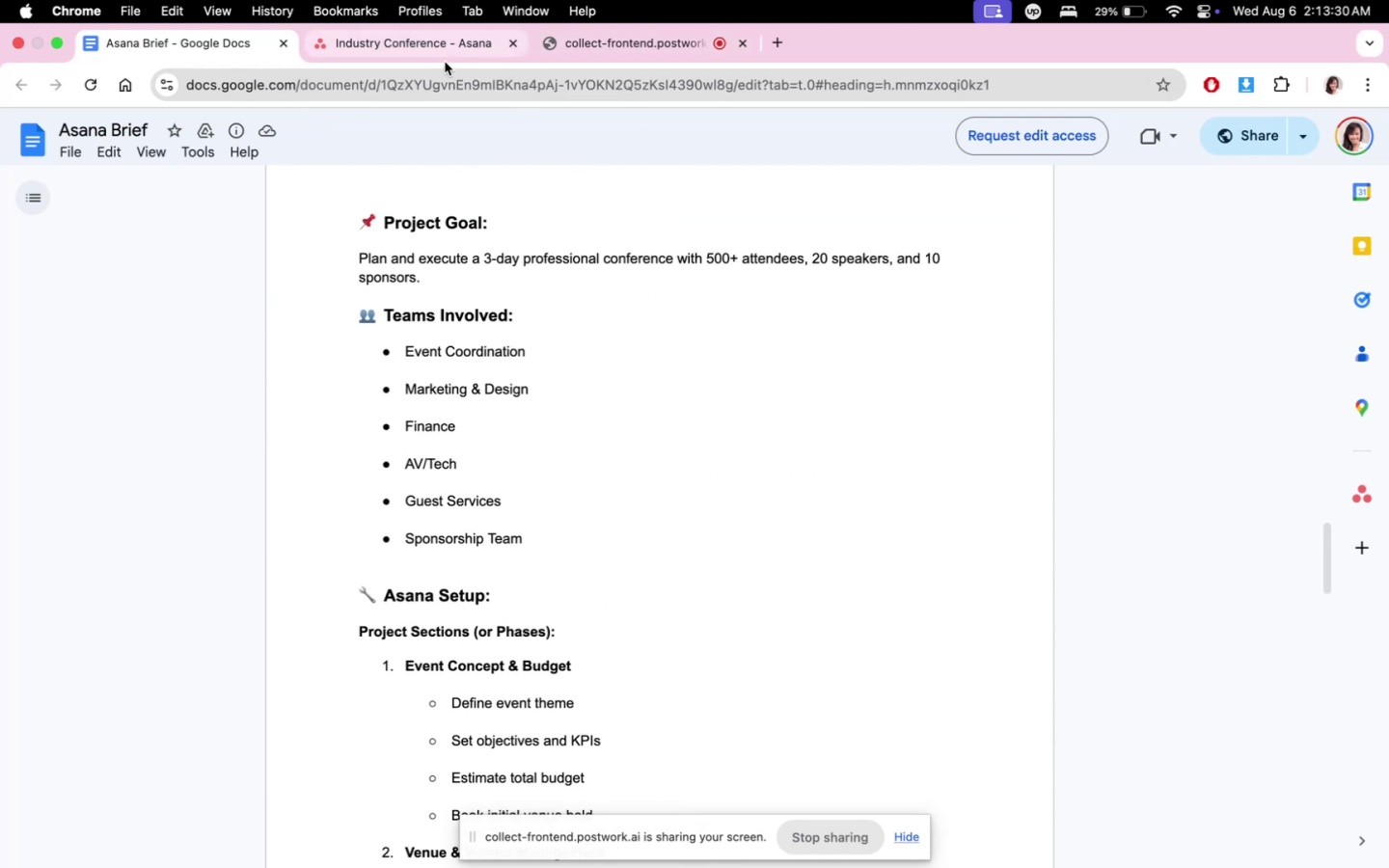 
left_click([444, 56])
 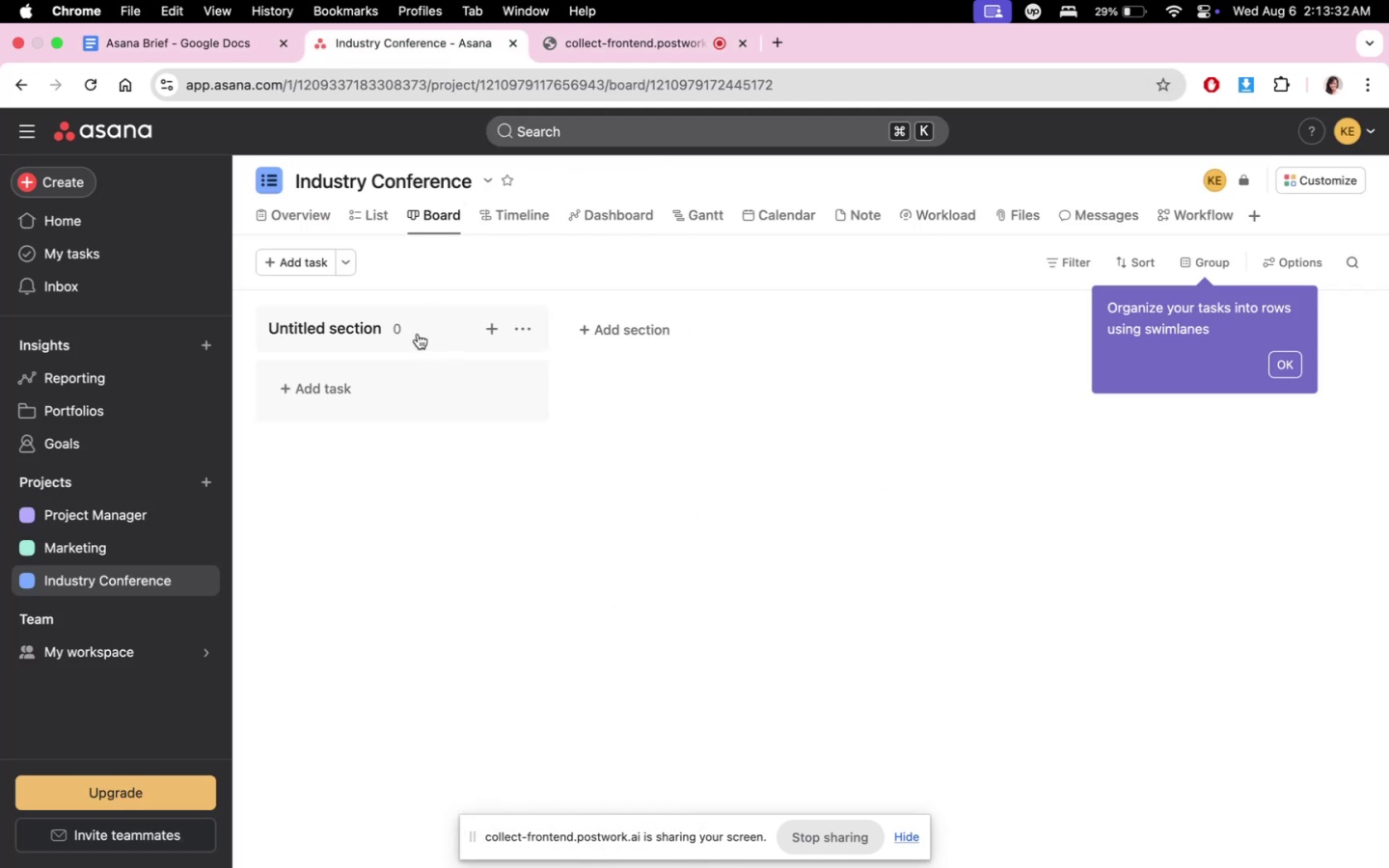 
left_click([386, 322])
 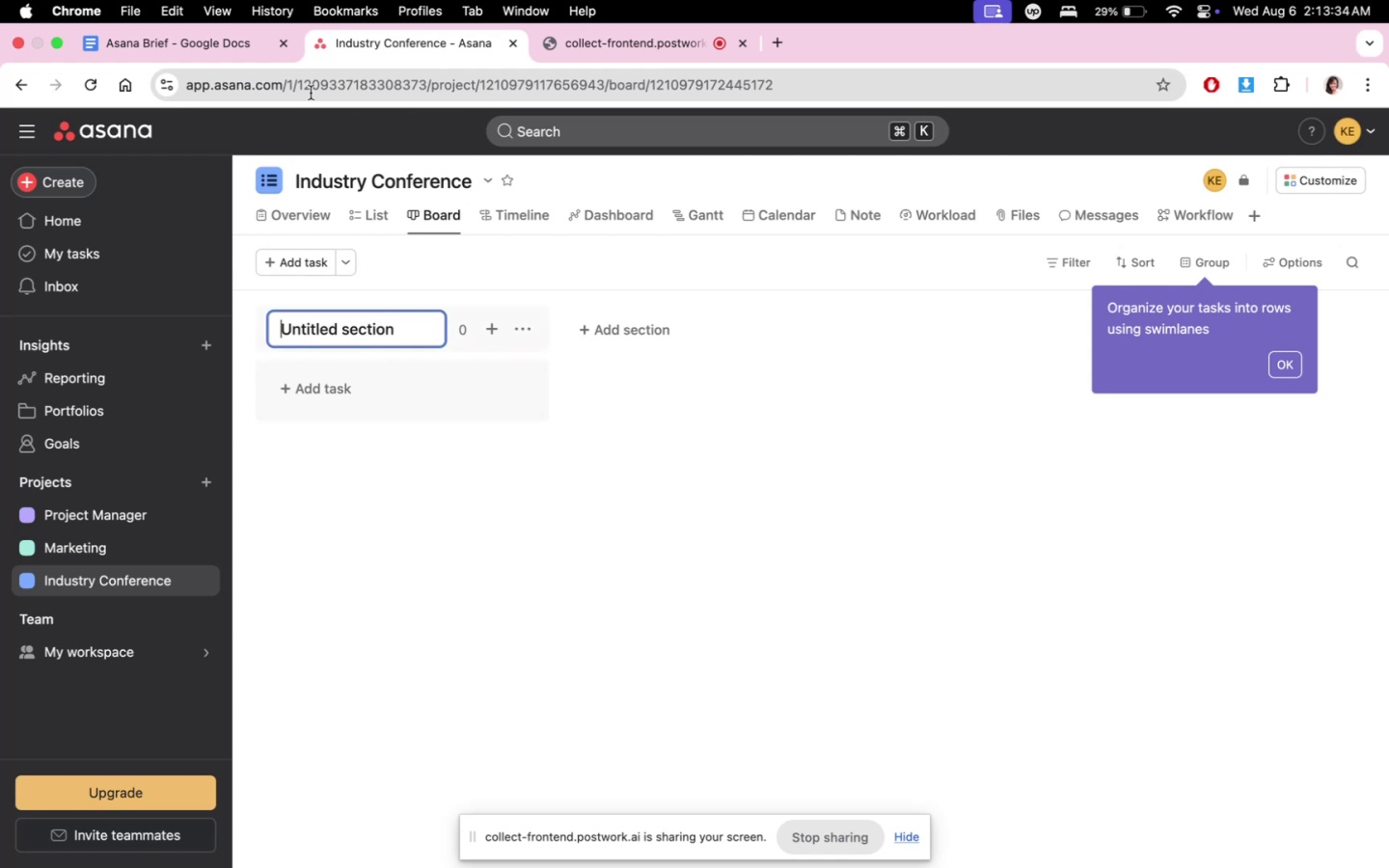 
left_click([221, 31])
 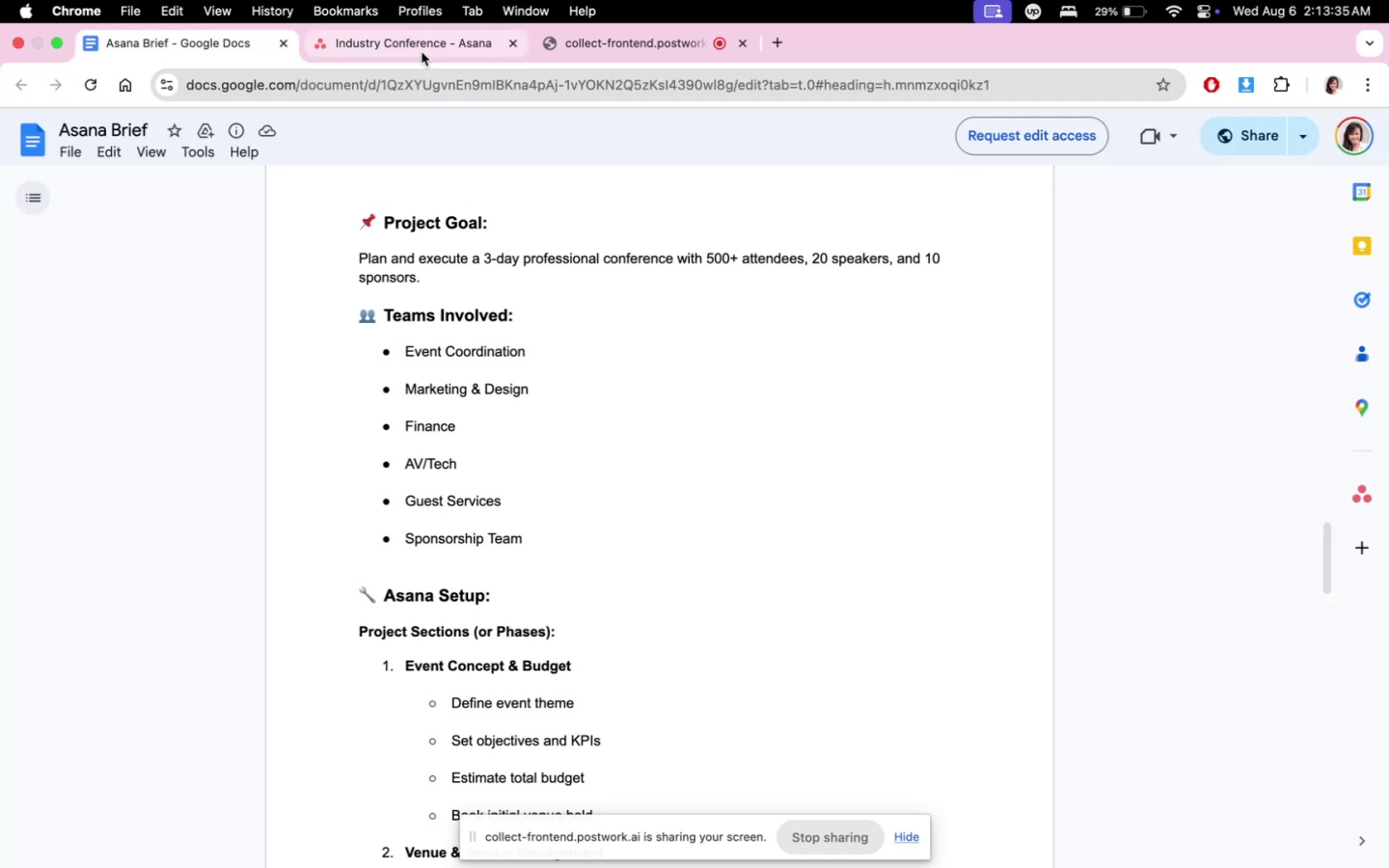 
left_click([422, 52])
 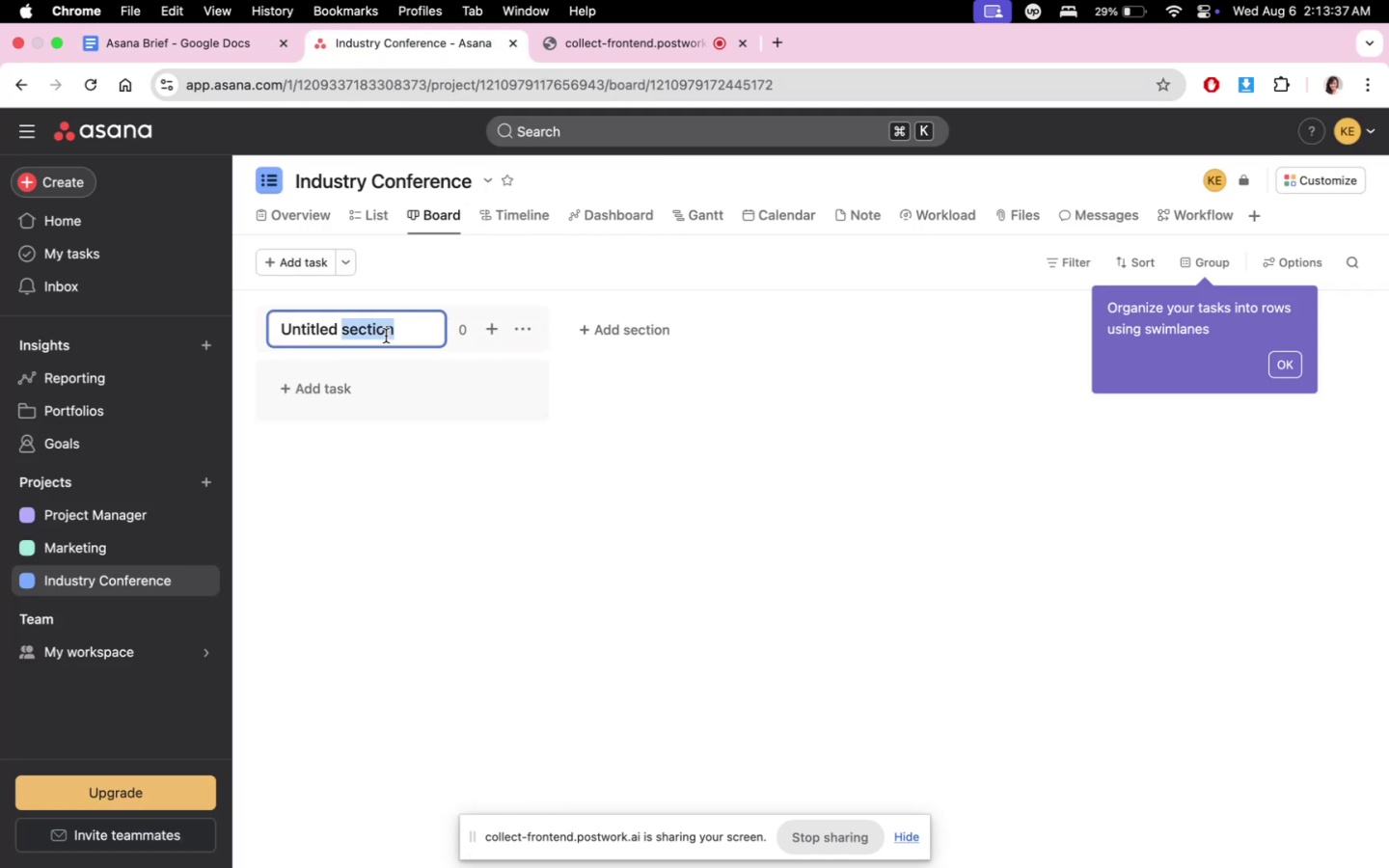 
type(EVEN)
key(Backspace)
key(Backspace)
key(Backspace)
type(eent)
key(Backspace)
key(Backspace)
key(Backspace)
key(Backspace)
type(vent coo)
key(Backspace)
key(Backspace)
key(Backspace)
type(Coordination)
 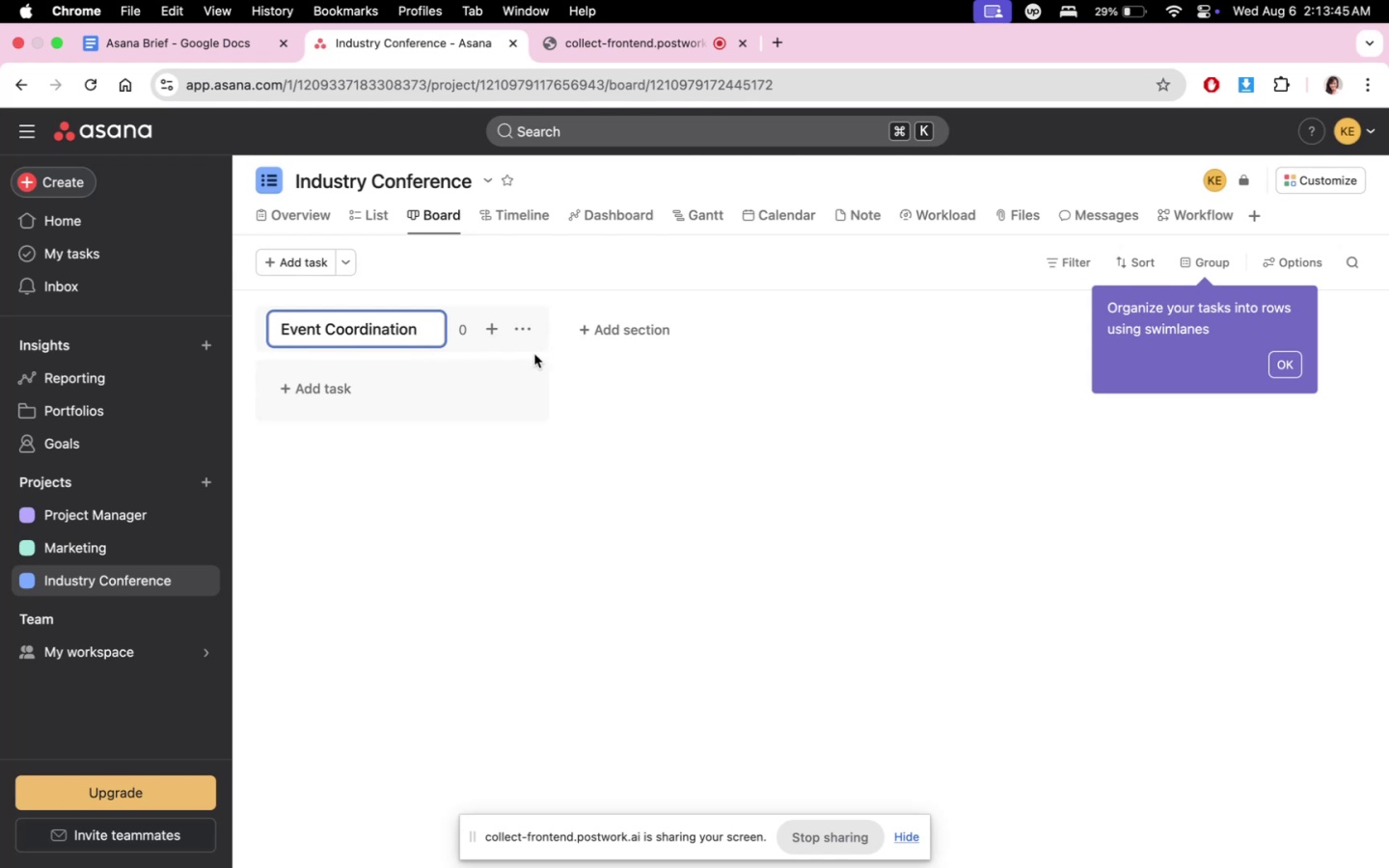 
left_click([682, 323])
 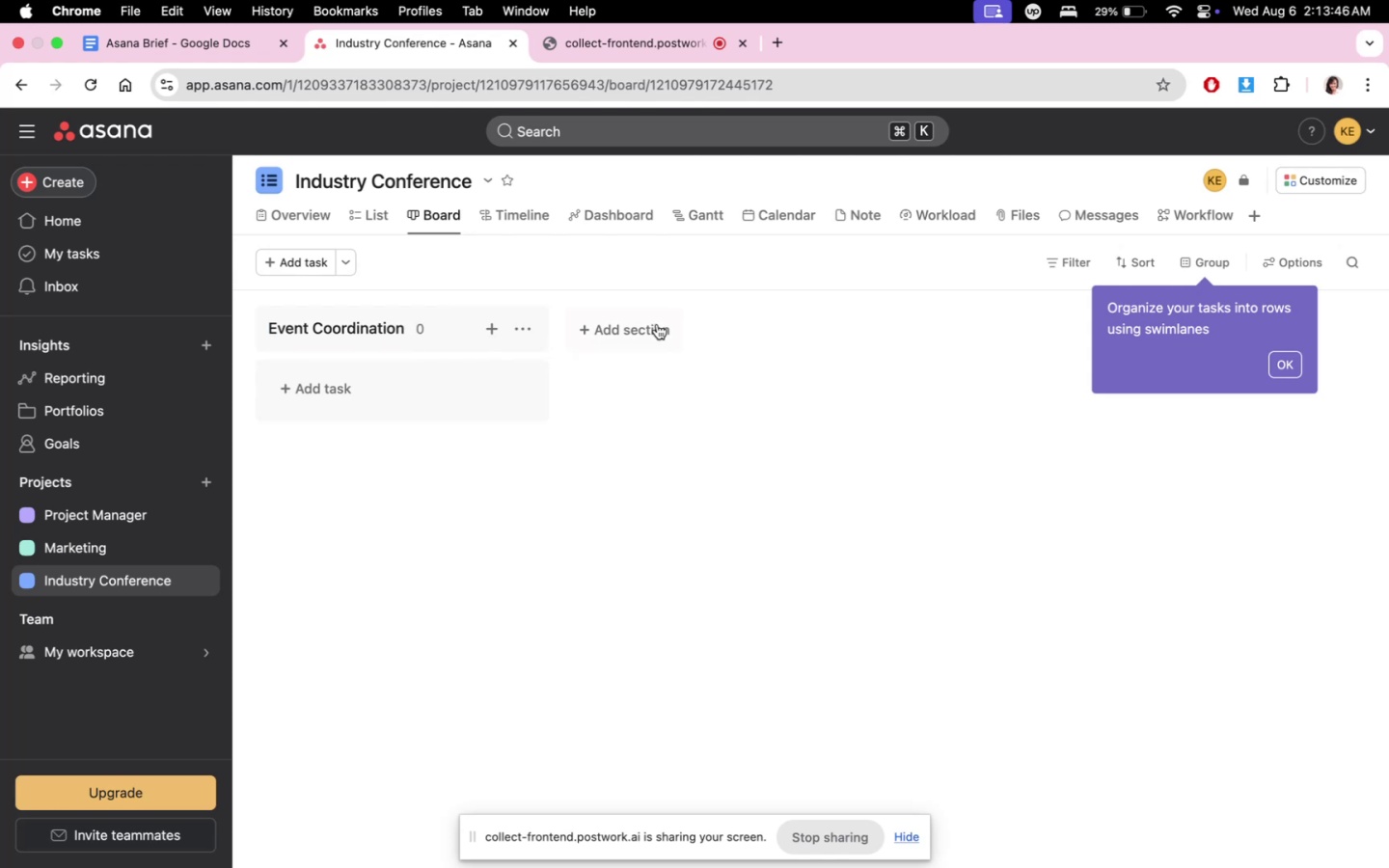 
double_click([638, 324])
 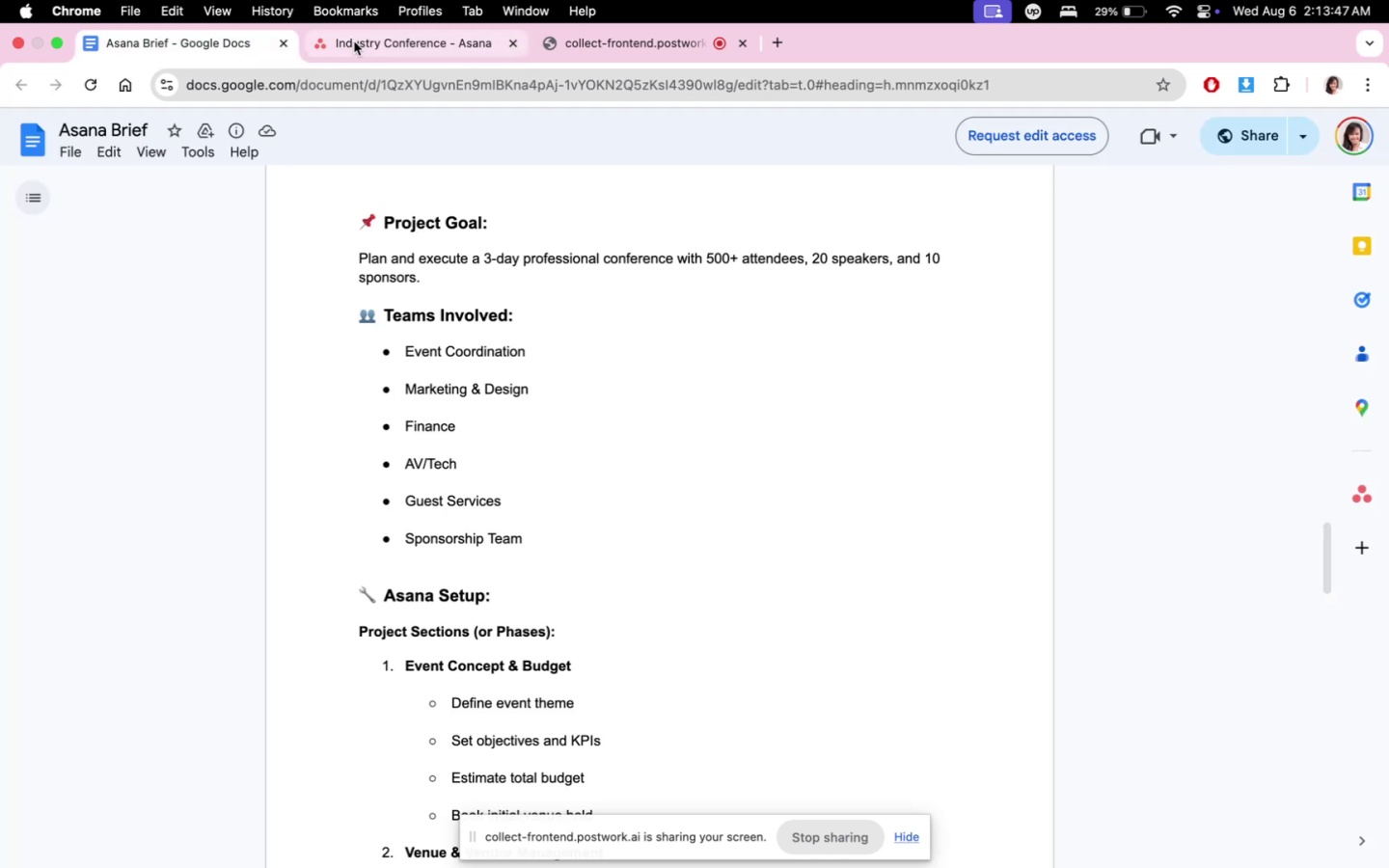 
left_click([354, 41])
 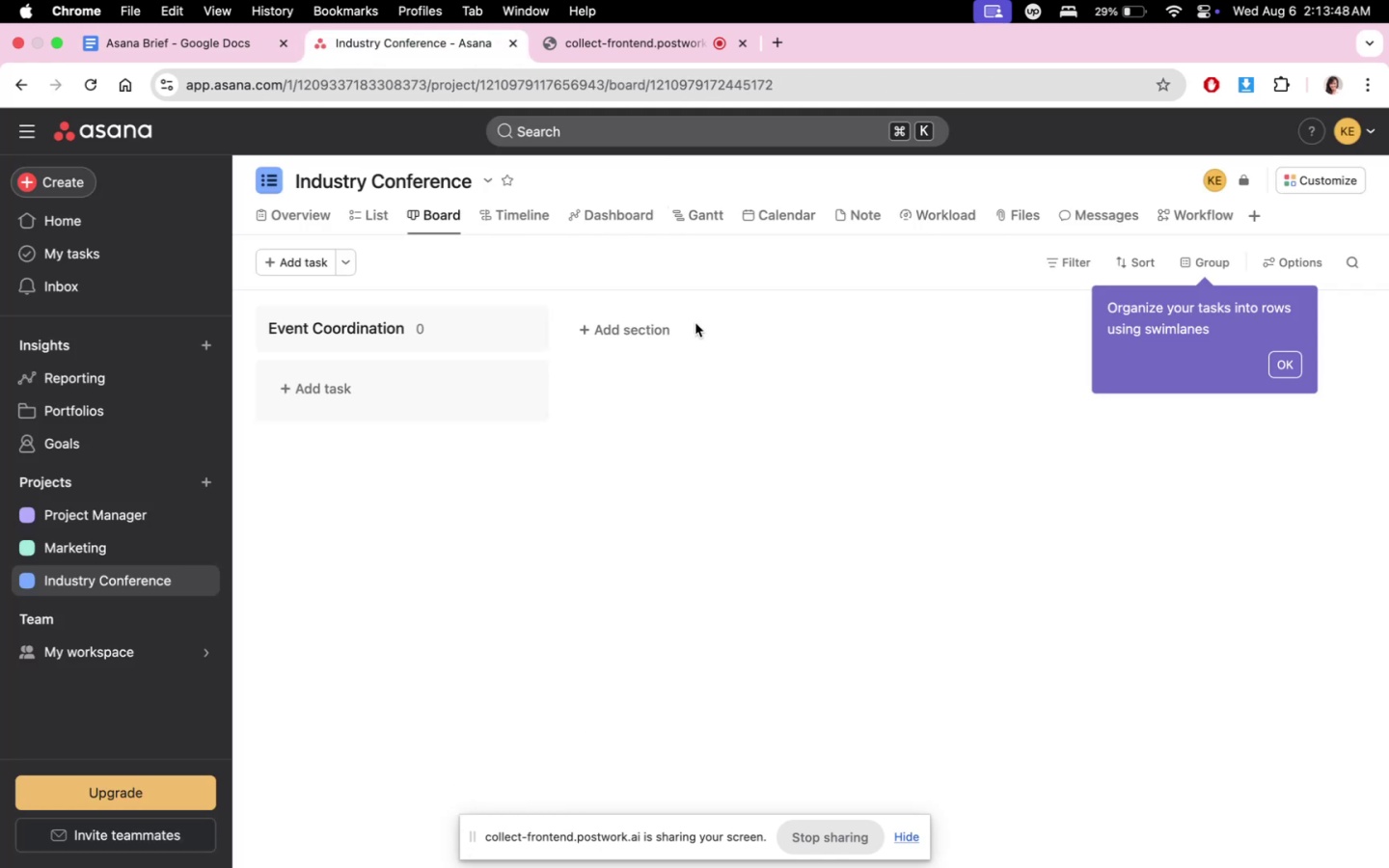 
triple_click([624, 327])
 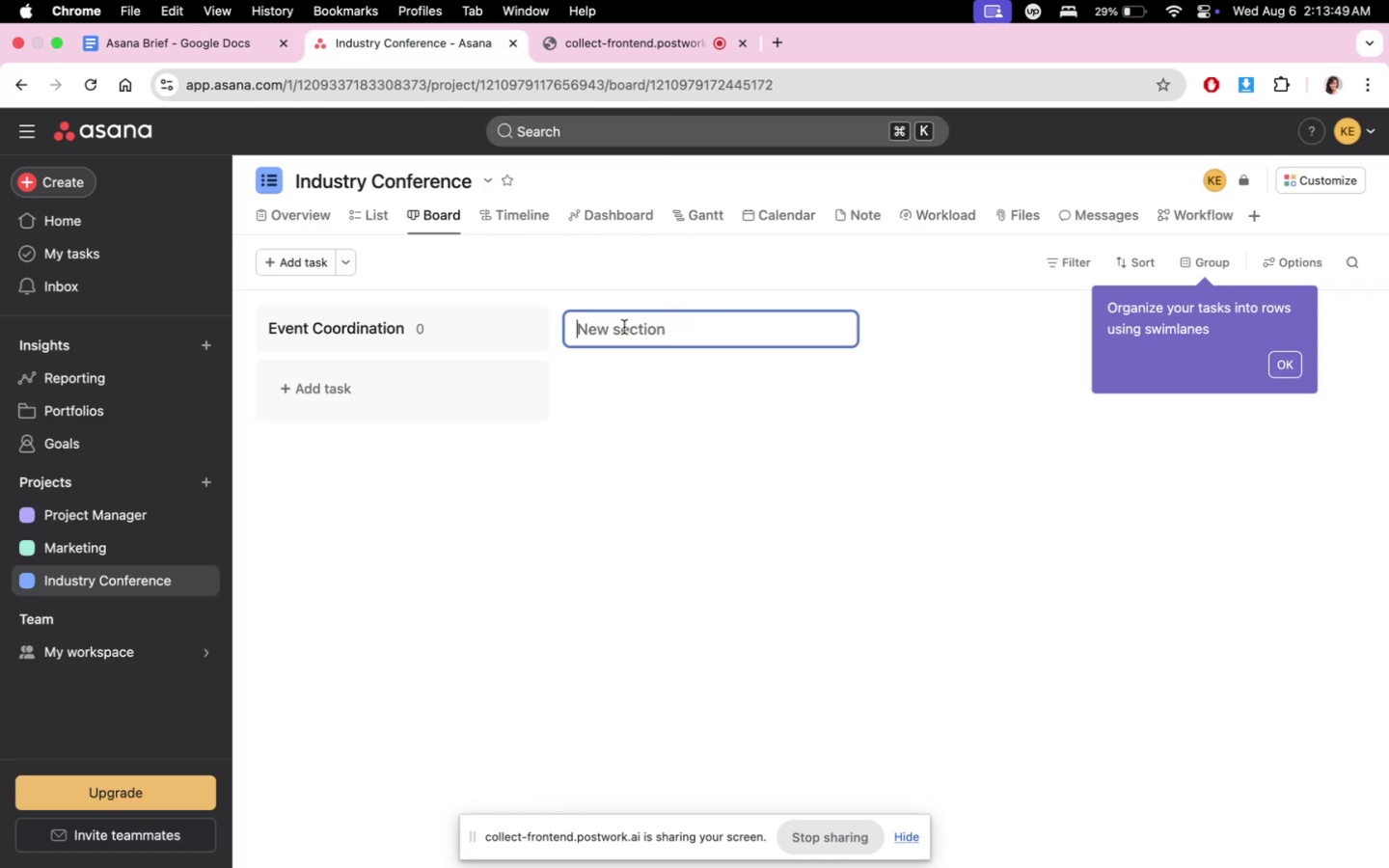 
type(Marketing & Design)
 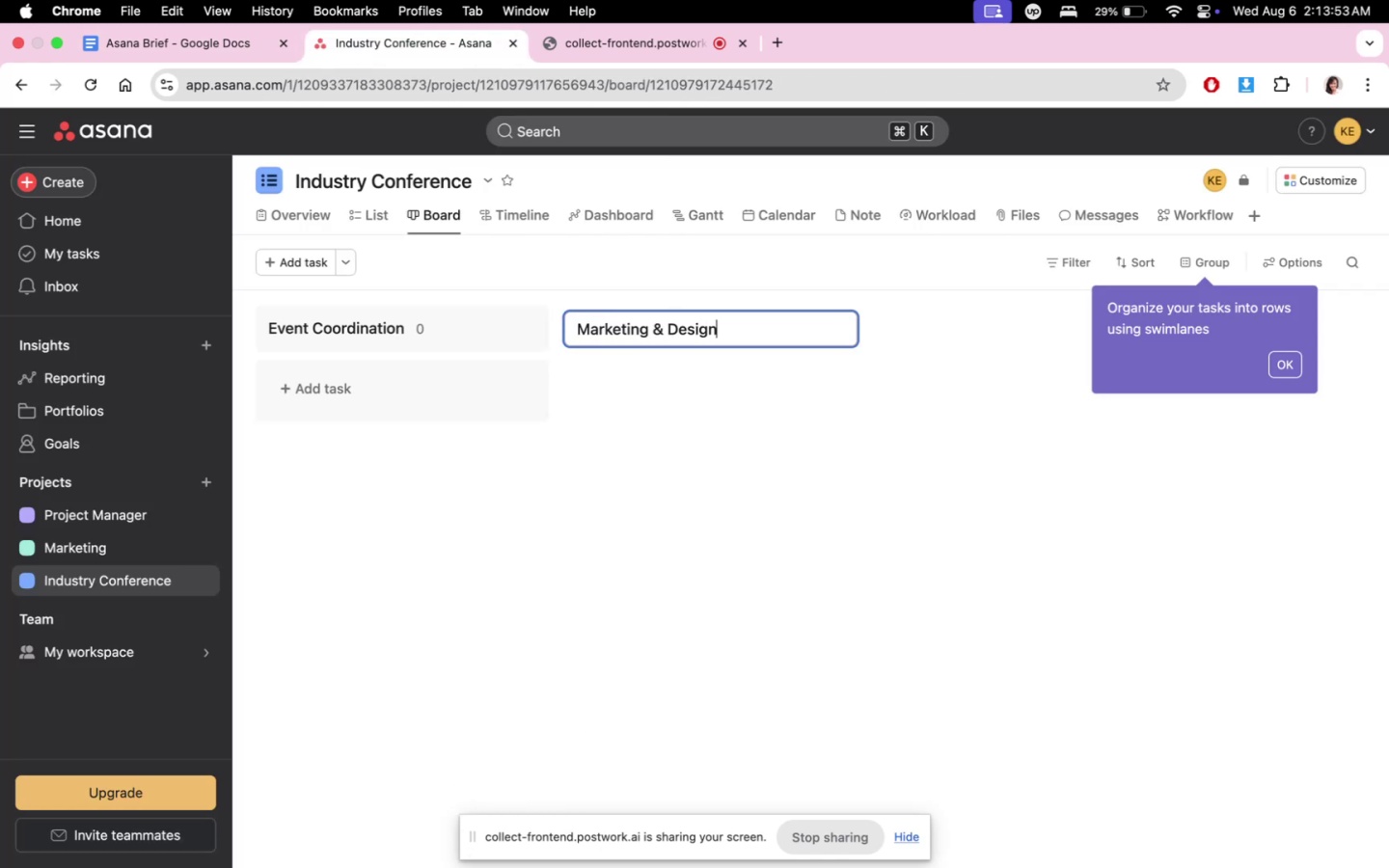 
left_click([968, 329])
 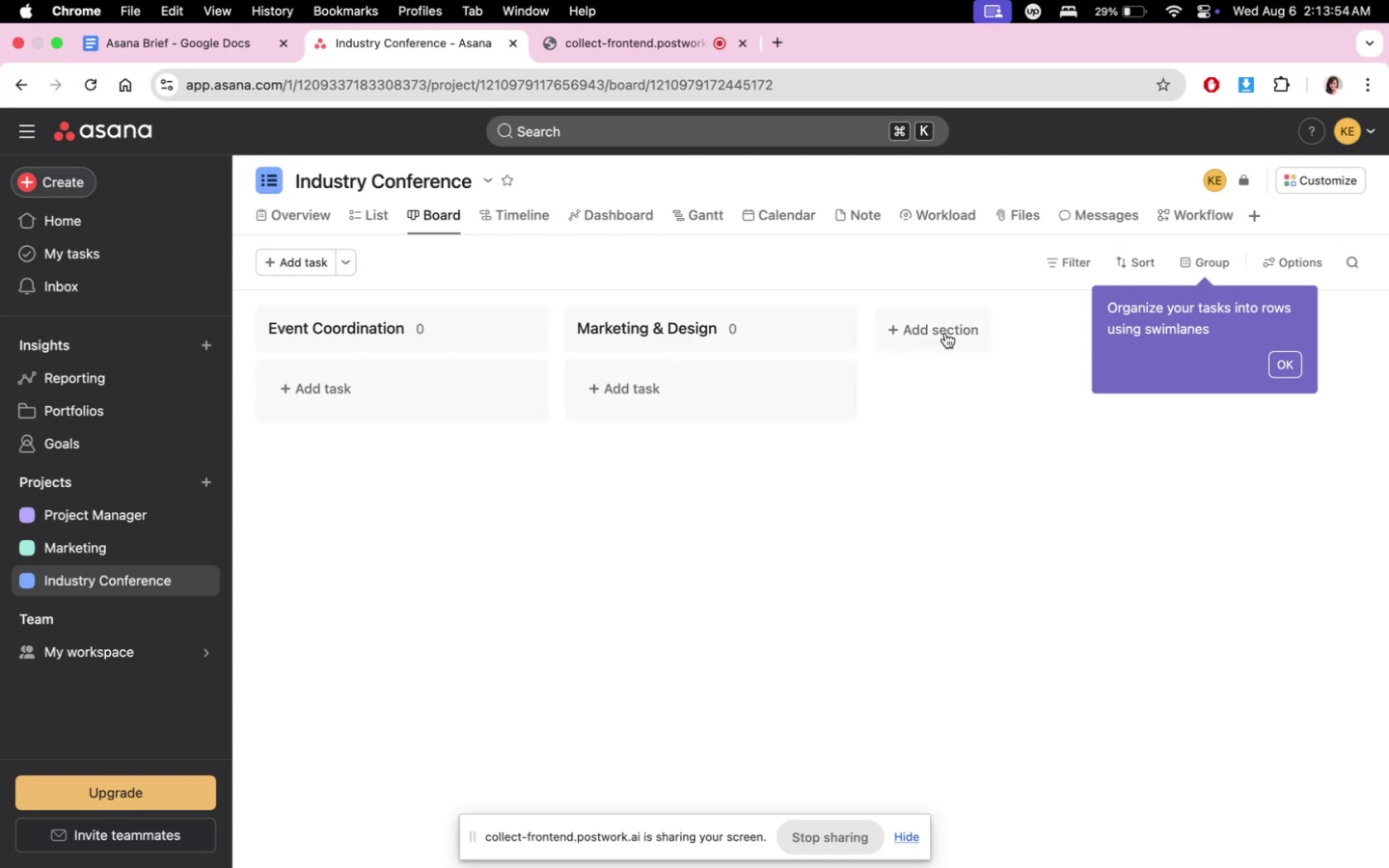 
double_click([945, 333])
 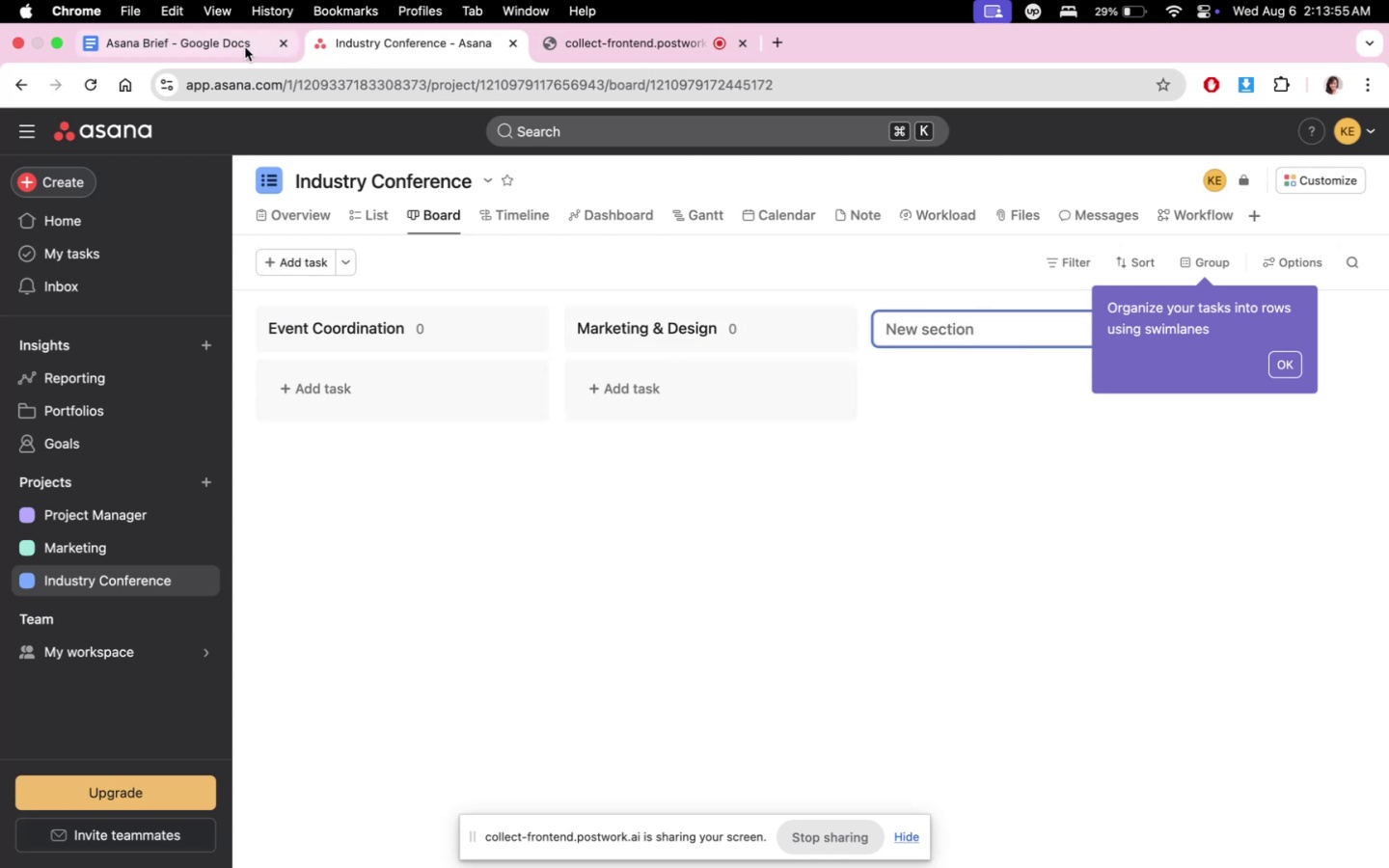 
left_click([212, 47])
 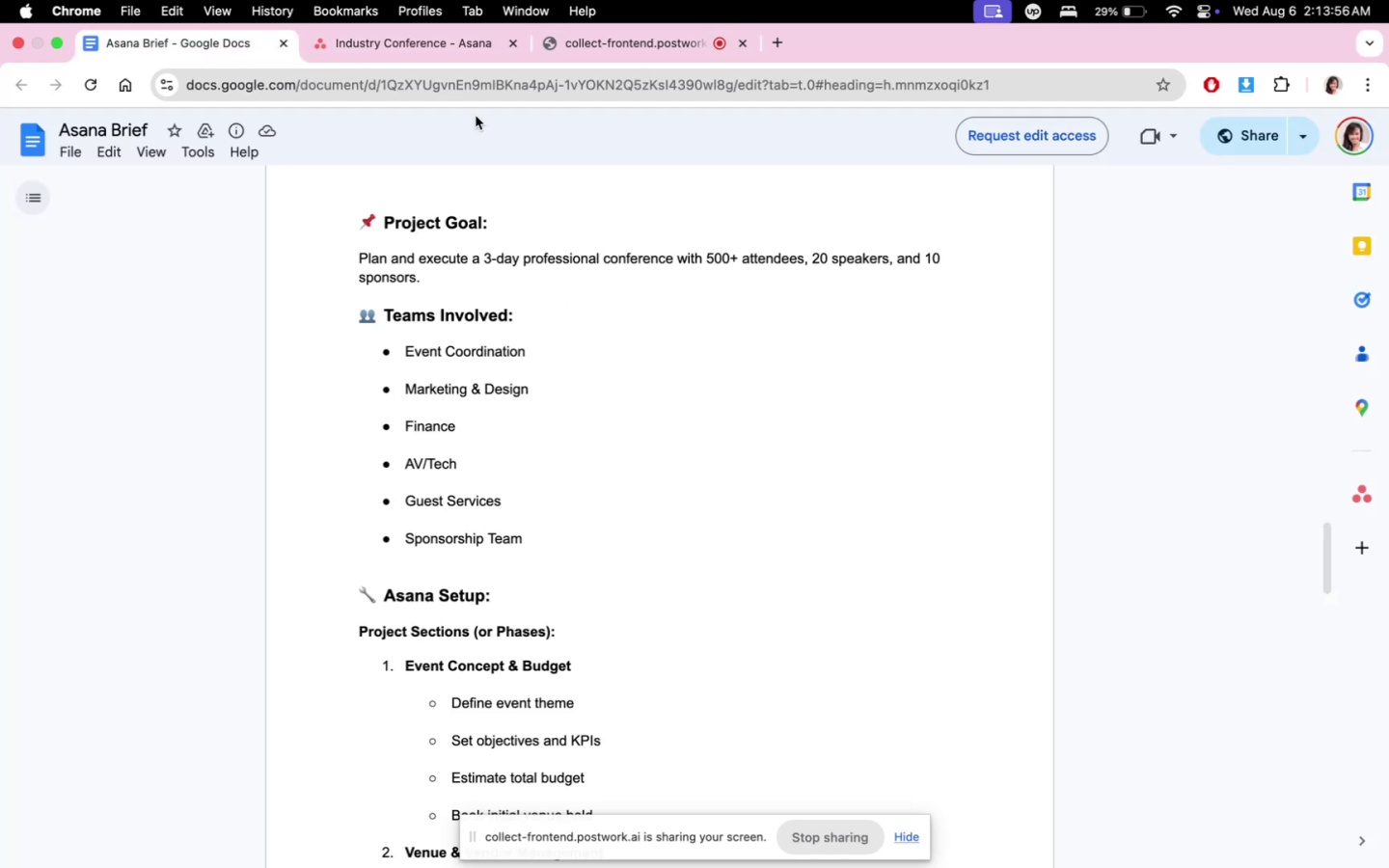 
scroll: coordinate [630, 418], scroll_direction: down, amount: 8.0
 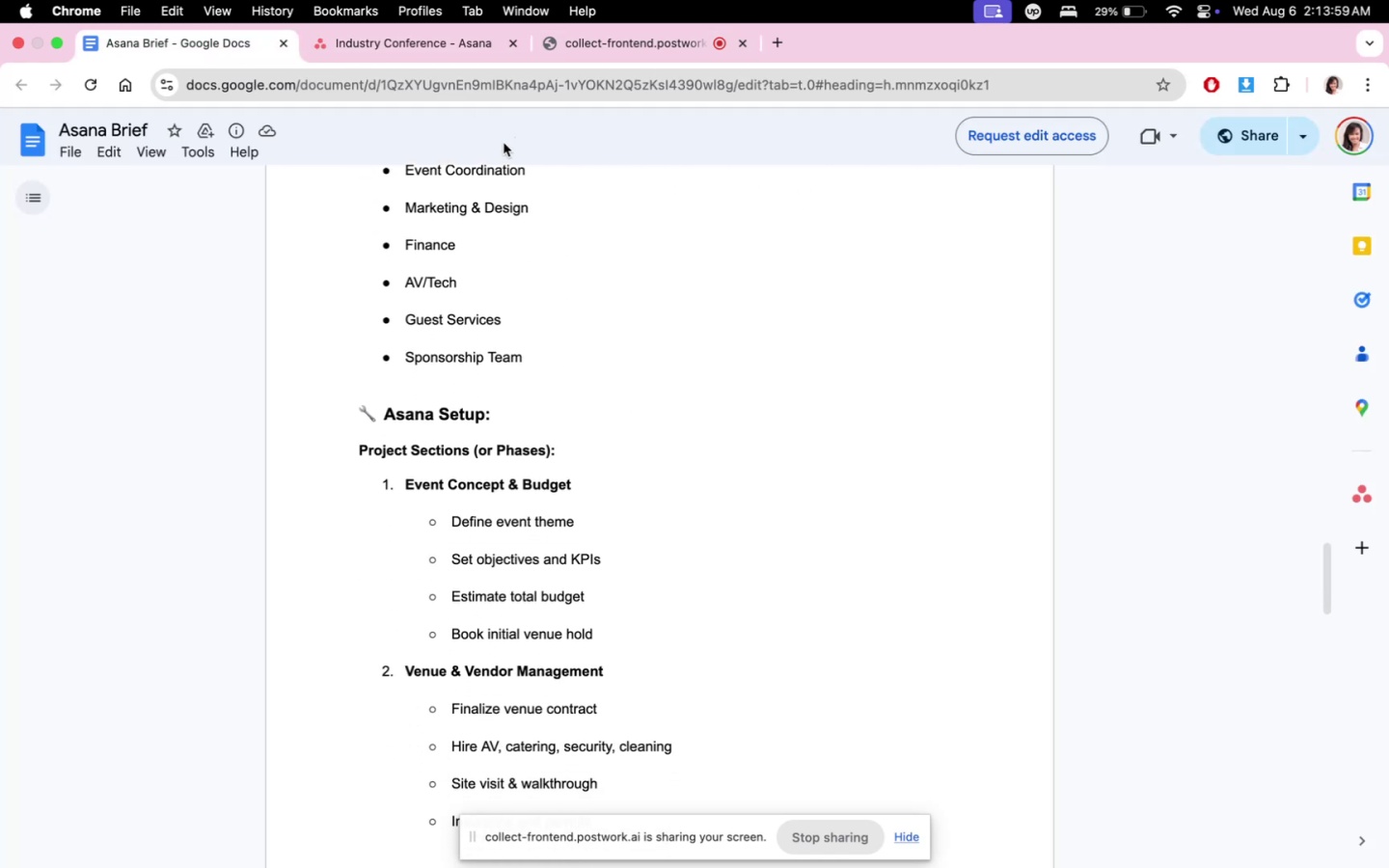 
left_click([373, 49])
 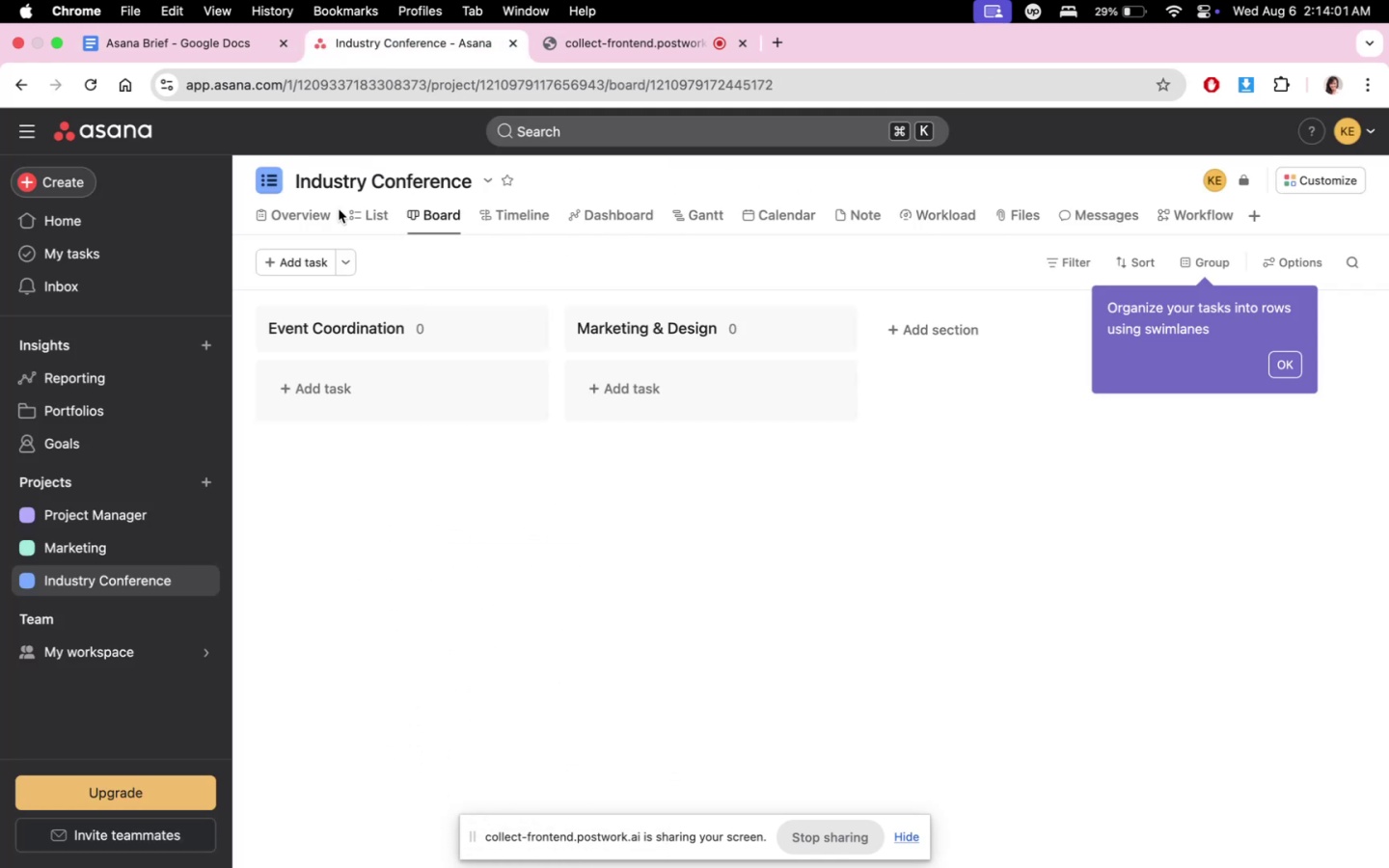 
double_click([377, 216])
 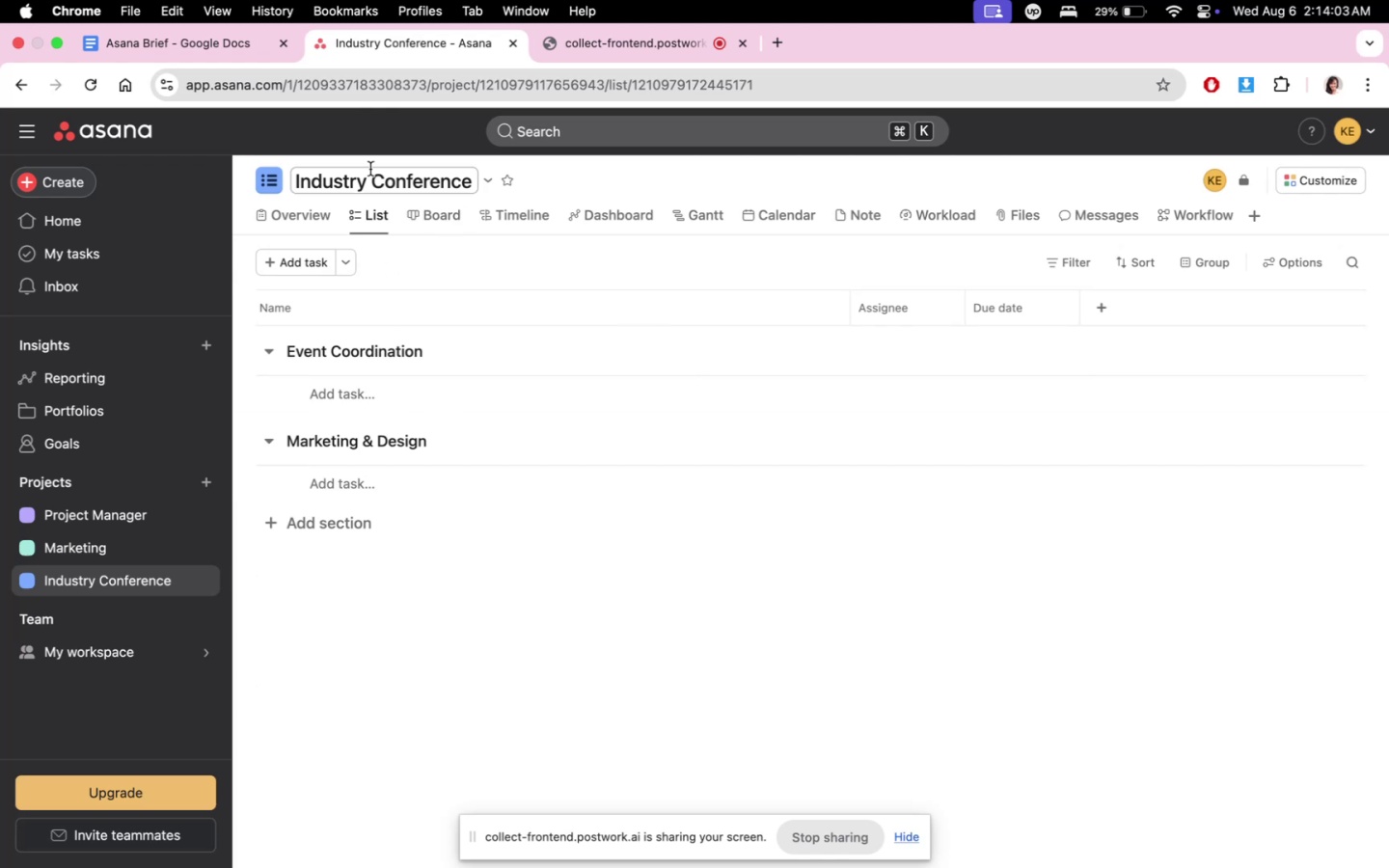 
left_click([229, 55])
 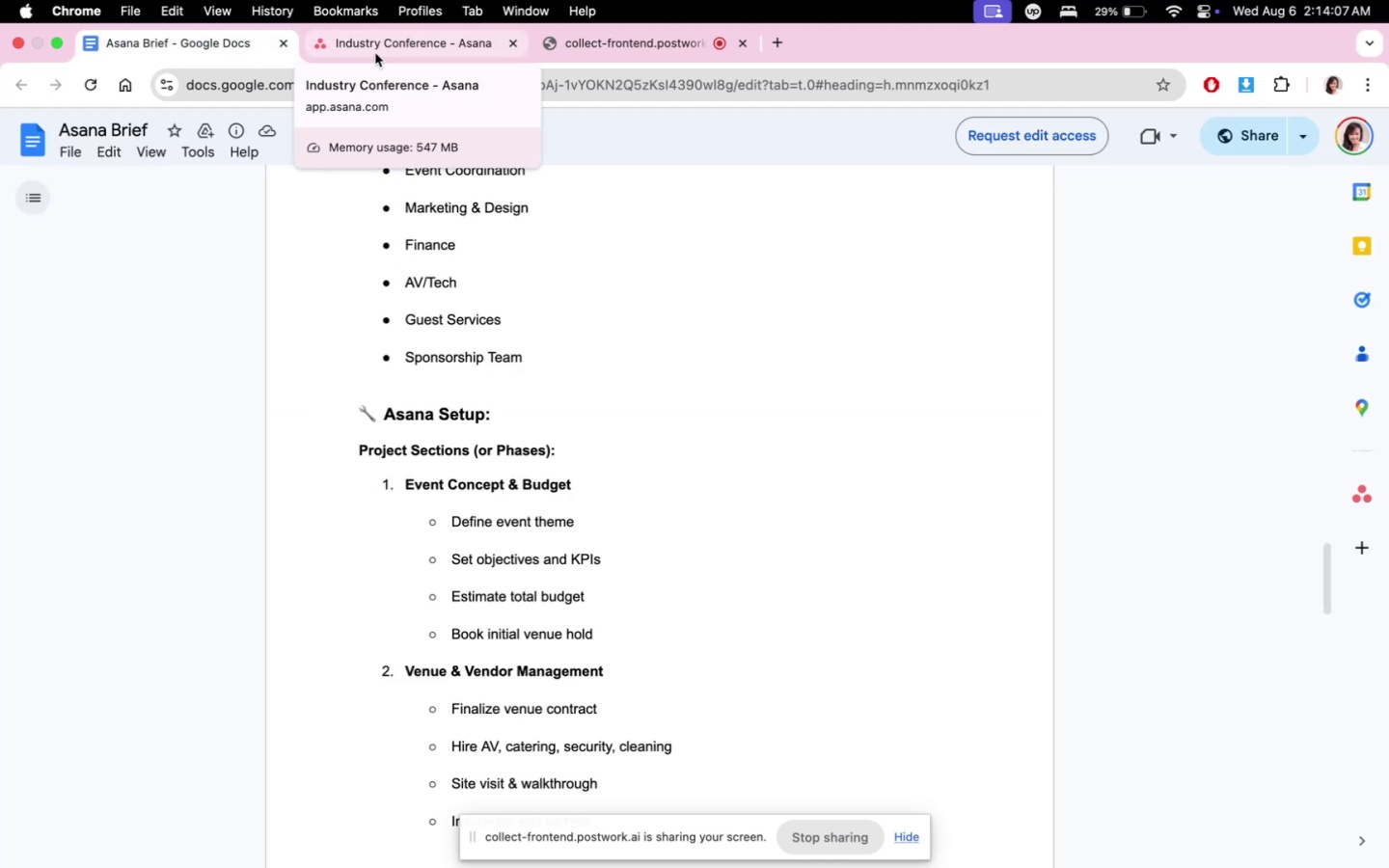 
left_click([375, 53])
 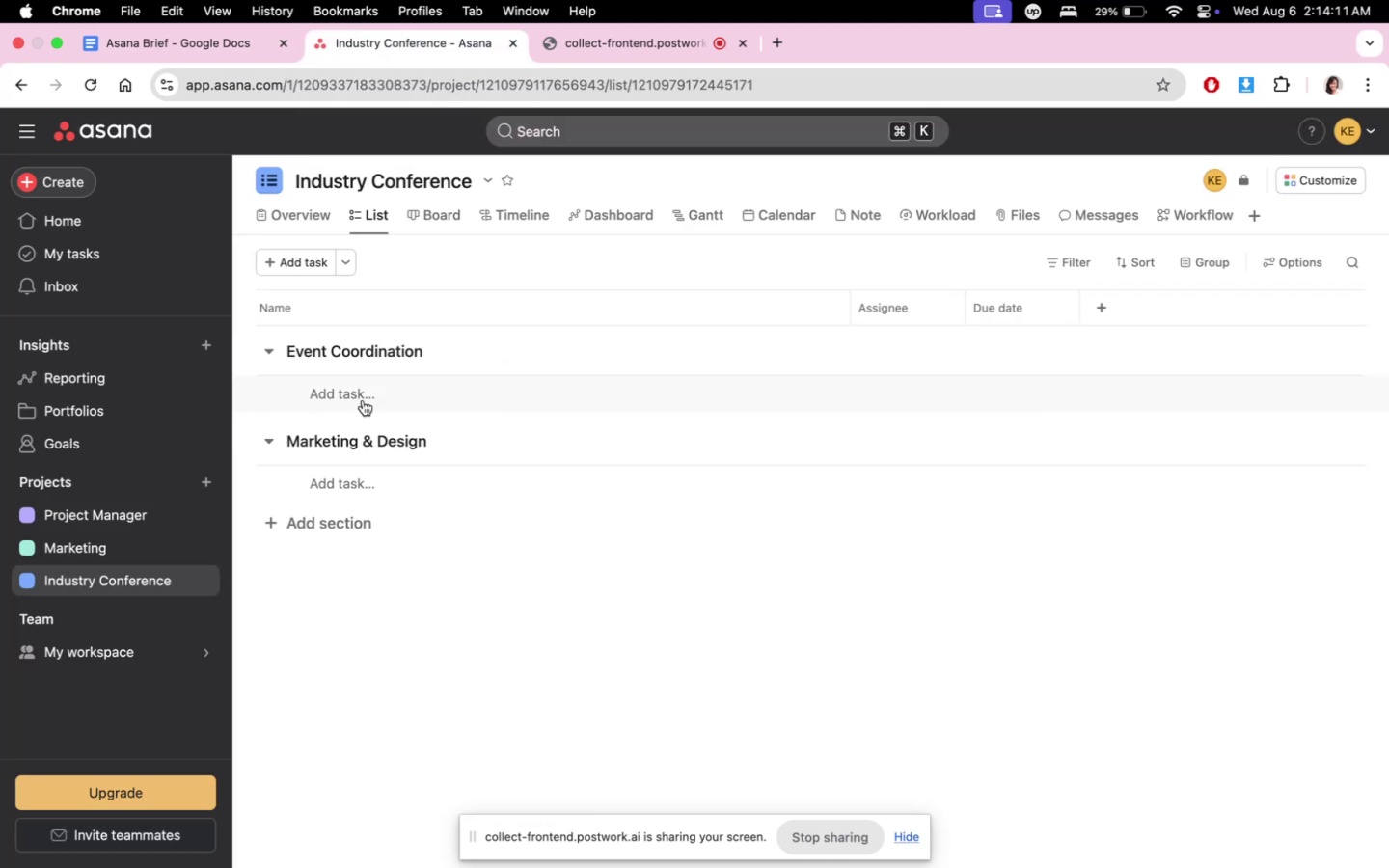 
left_click([243, 42])
 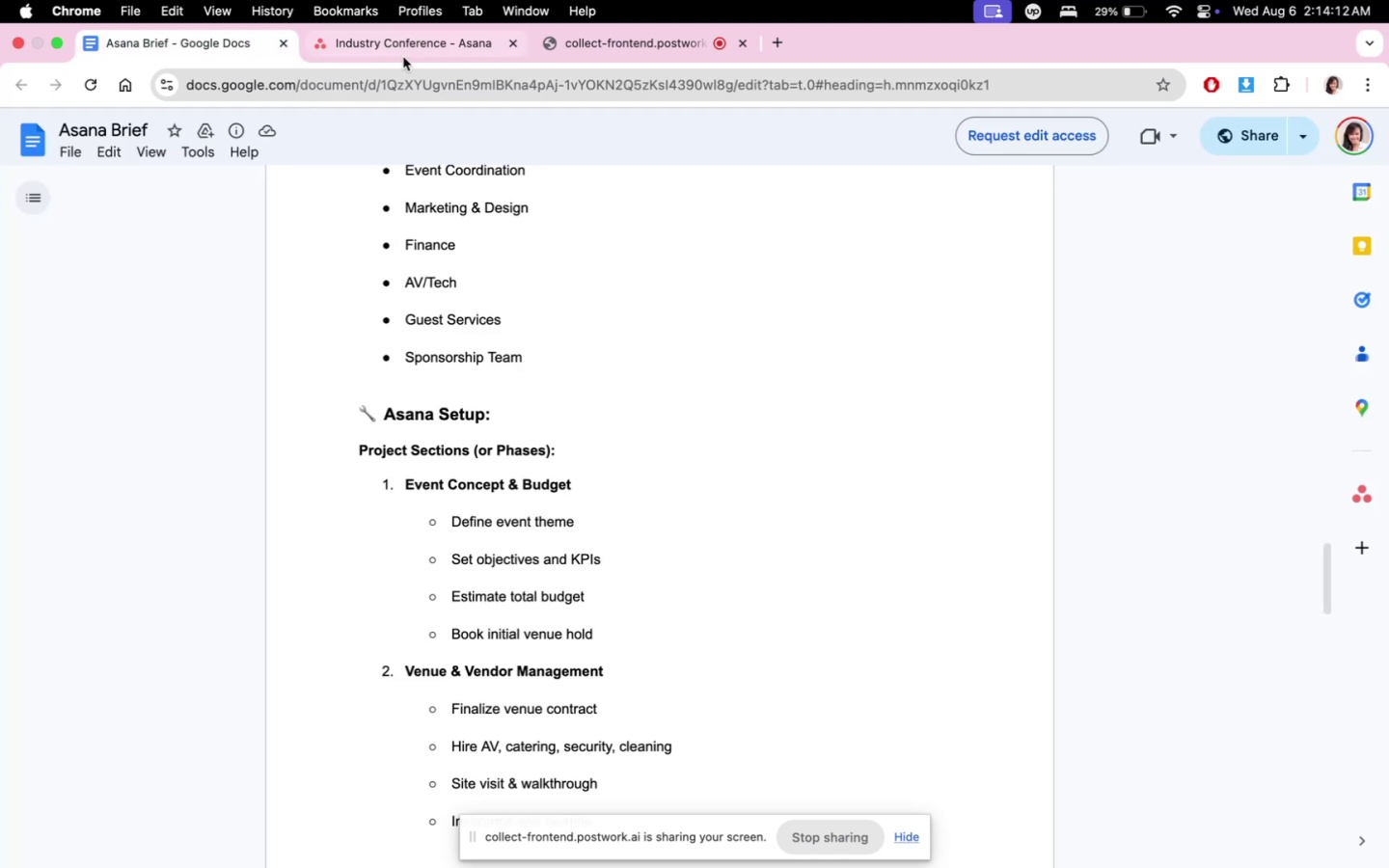 
mouse_move([432, 77])
 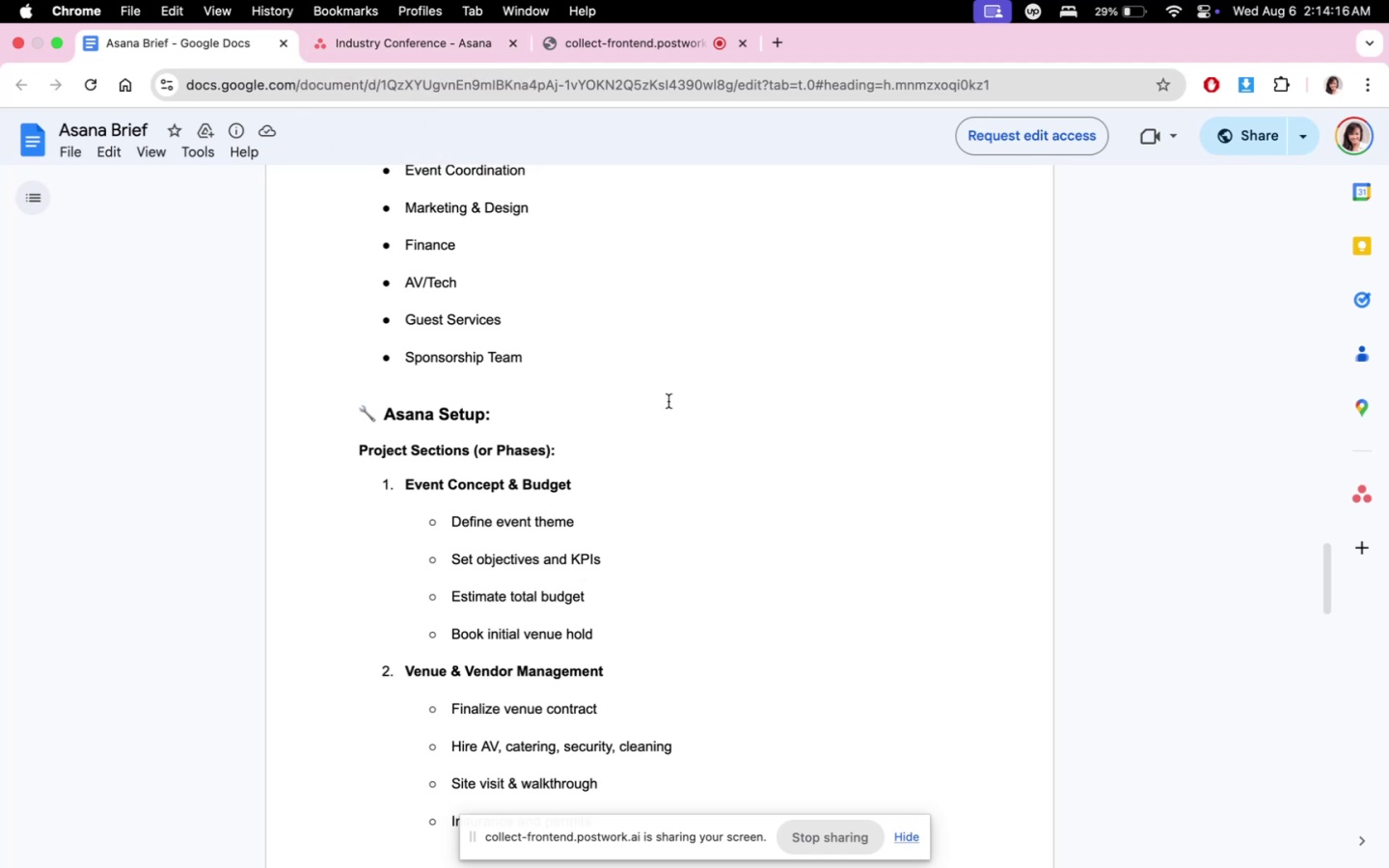 
scroll: coordinate [675, 416], scroll_direction: up, amount: 4.0
 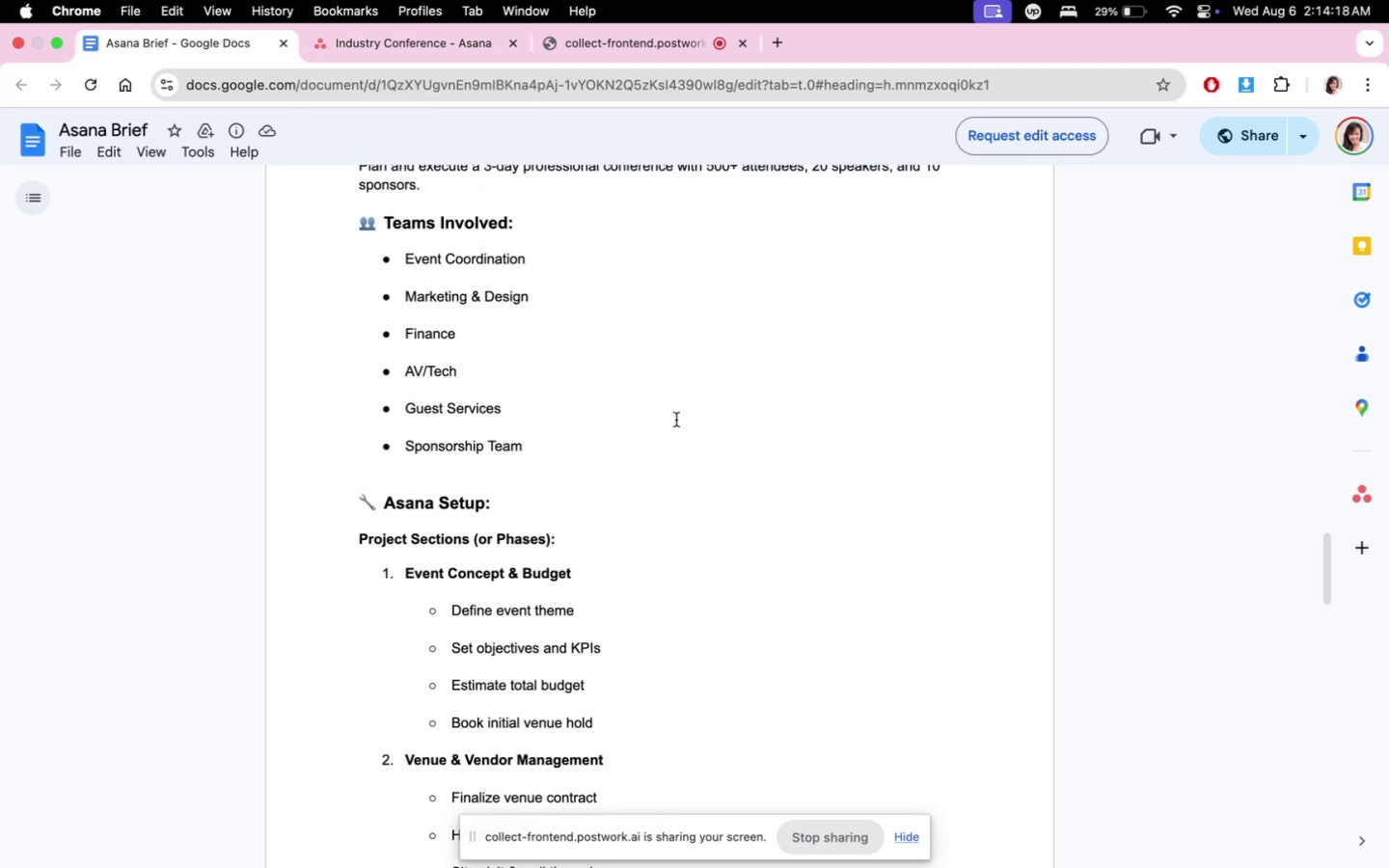 
scroll: coordinate [696, 516], scroll_direction: down, amount: 16.0
 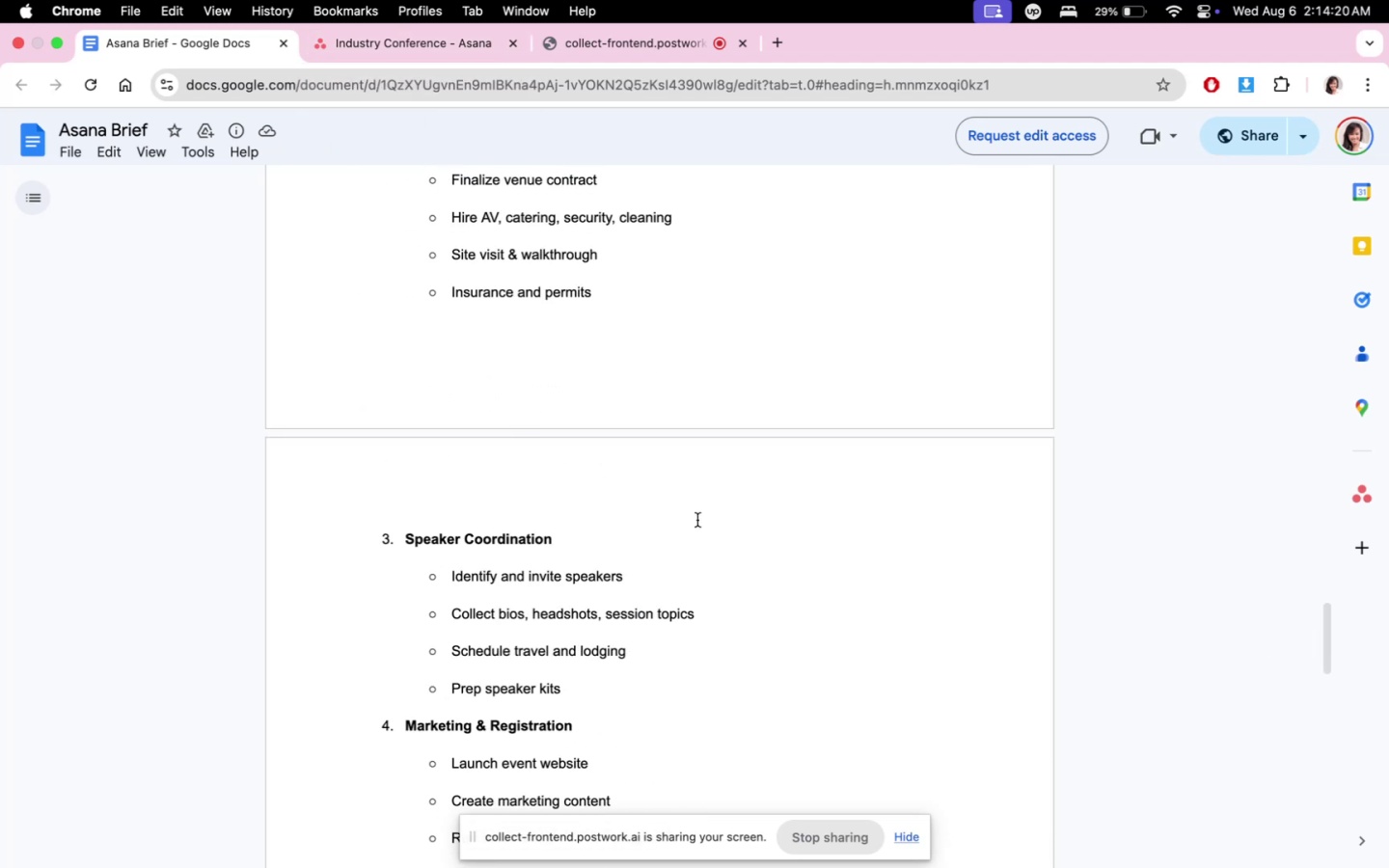 
scroll: coordinate [694, 525], scroll_direction: up, amount: 15.0
 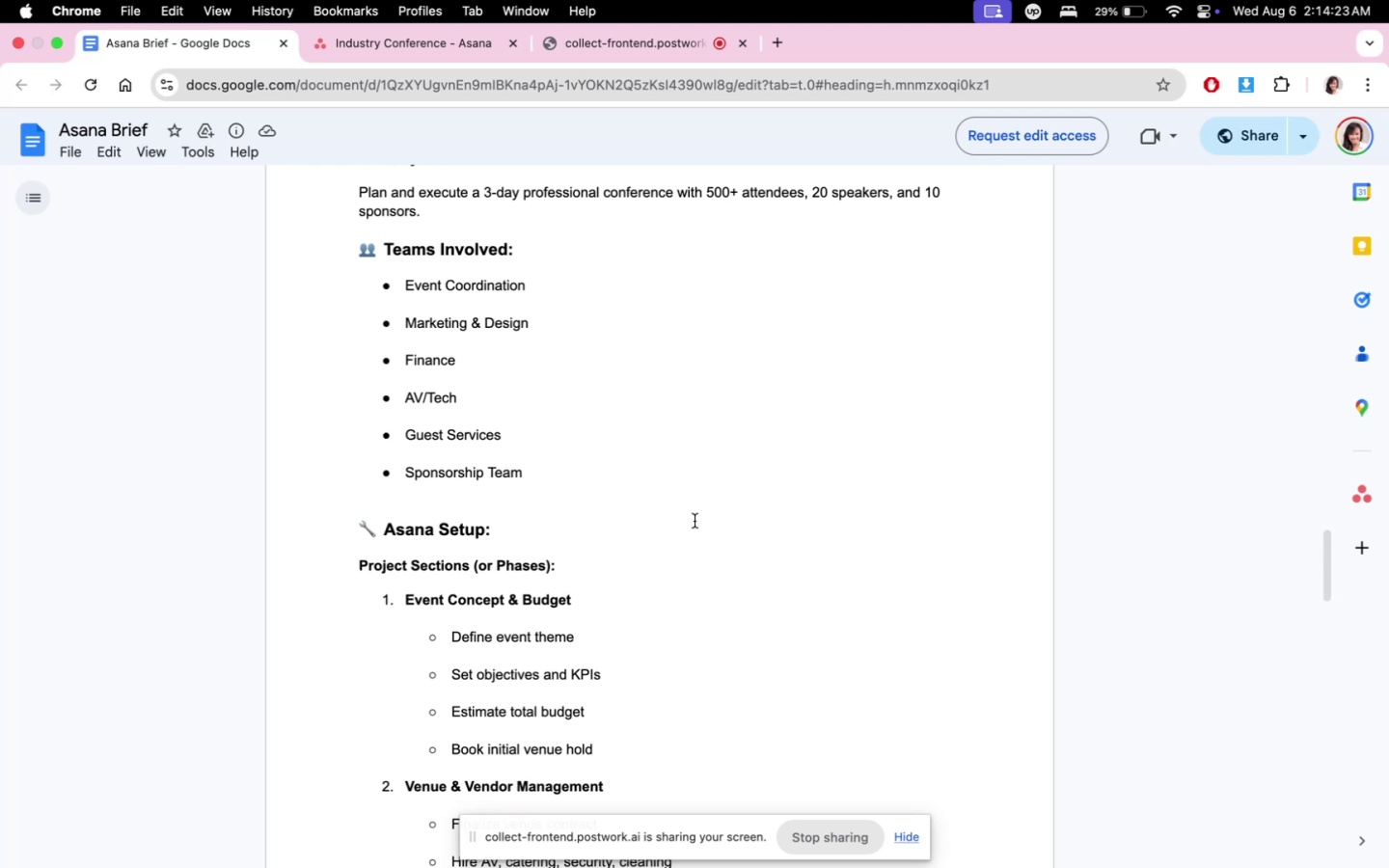 
scroll: coordinate [694, 520], scroll_direction: down, amount: 7.0
 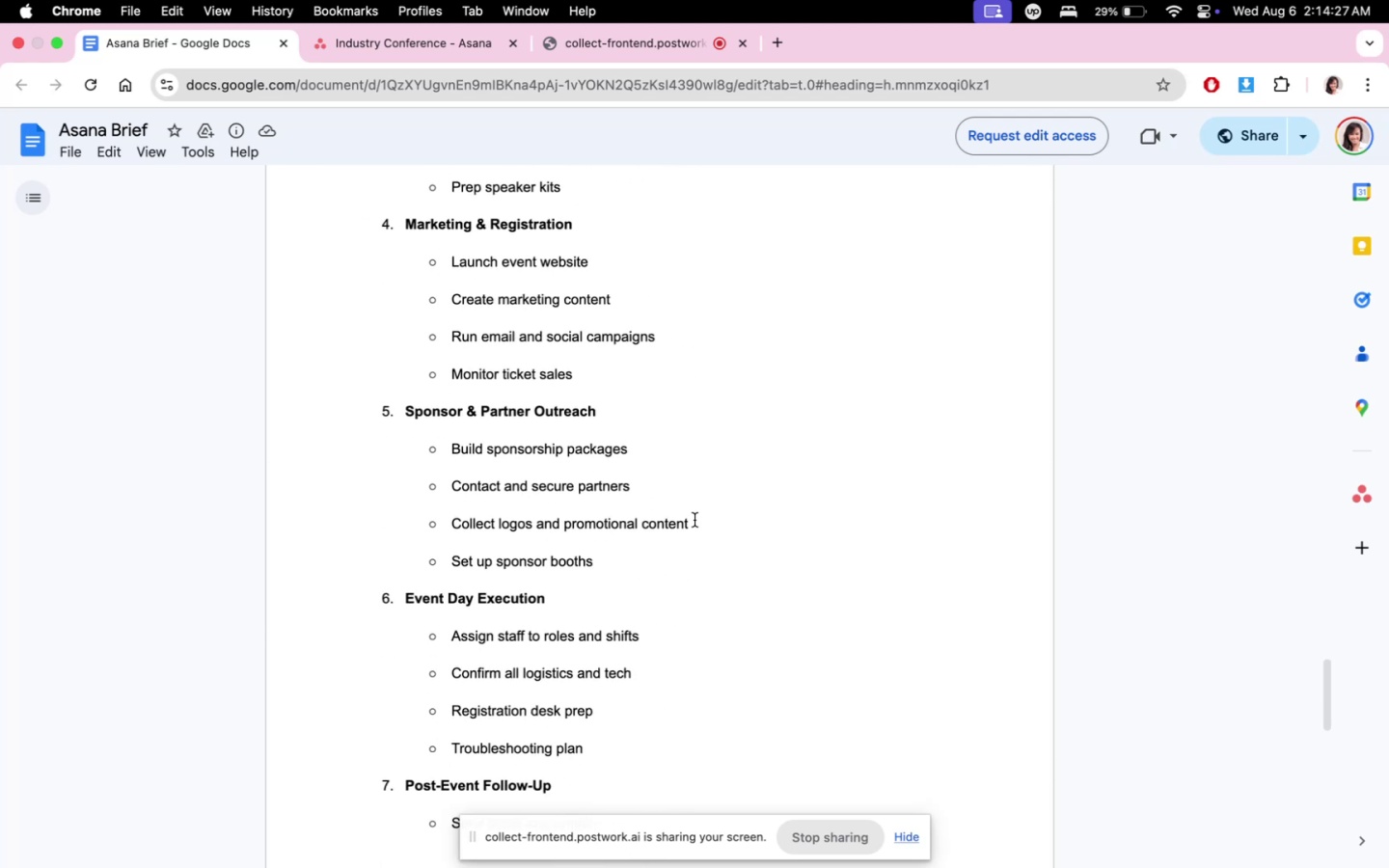 
scroll: coordinate [694, 518], scroll_direction: up, amount: 16.0
 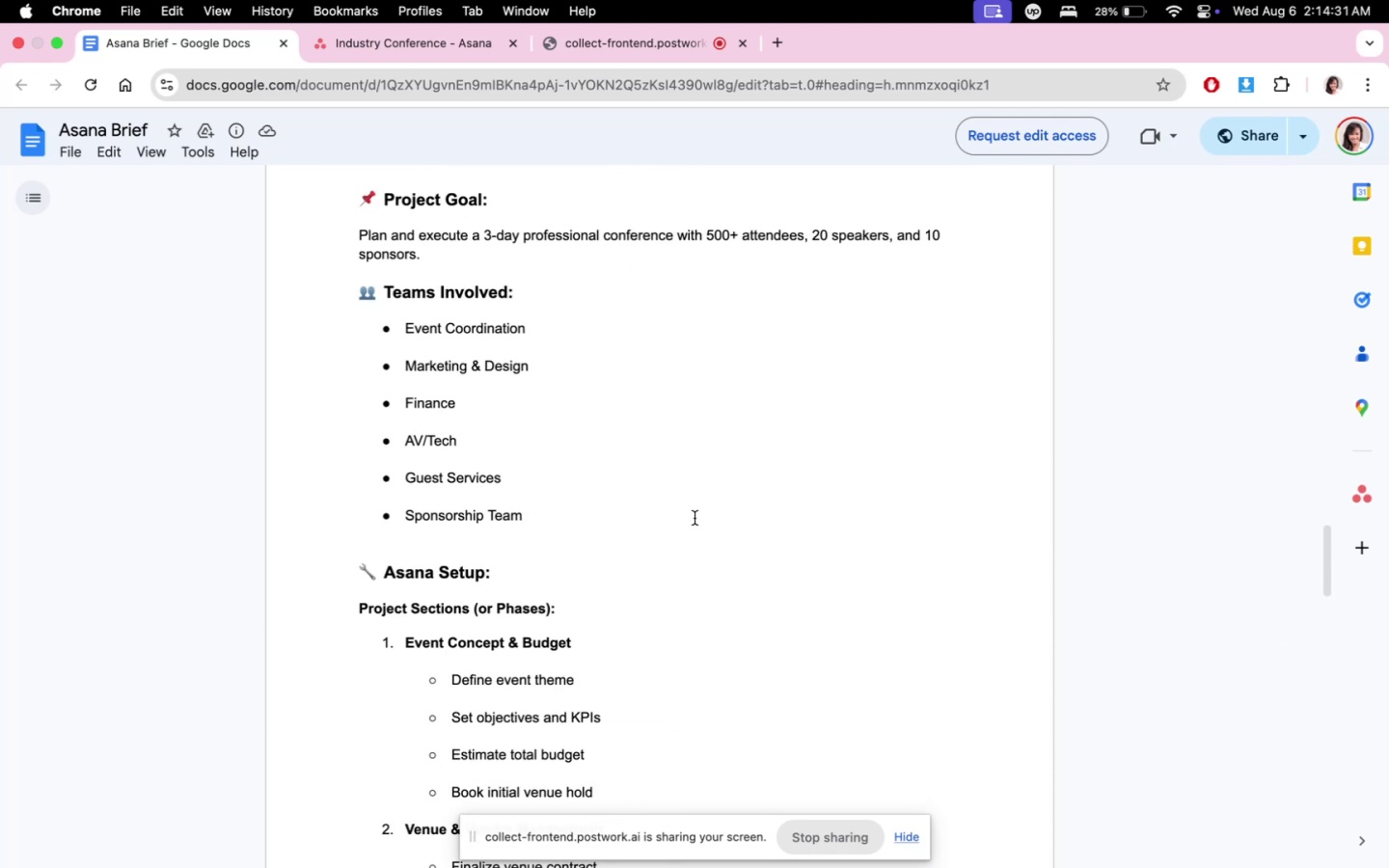 
scroll: coordinate [695, 518], scroll_direction: down, amount: 7.0
 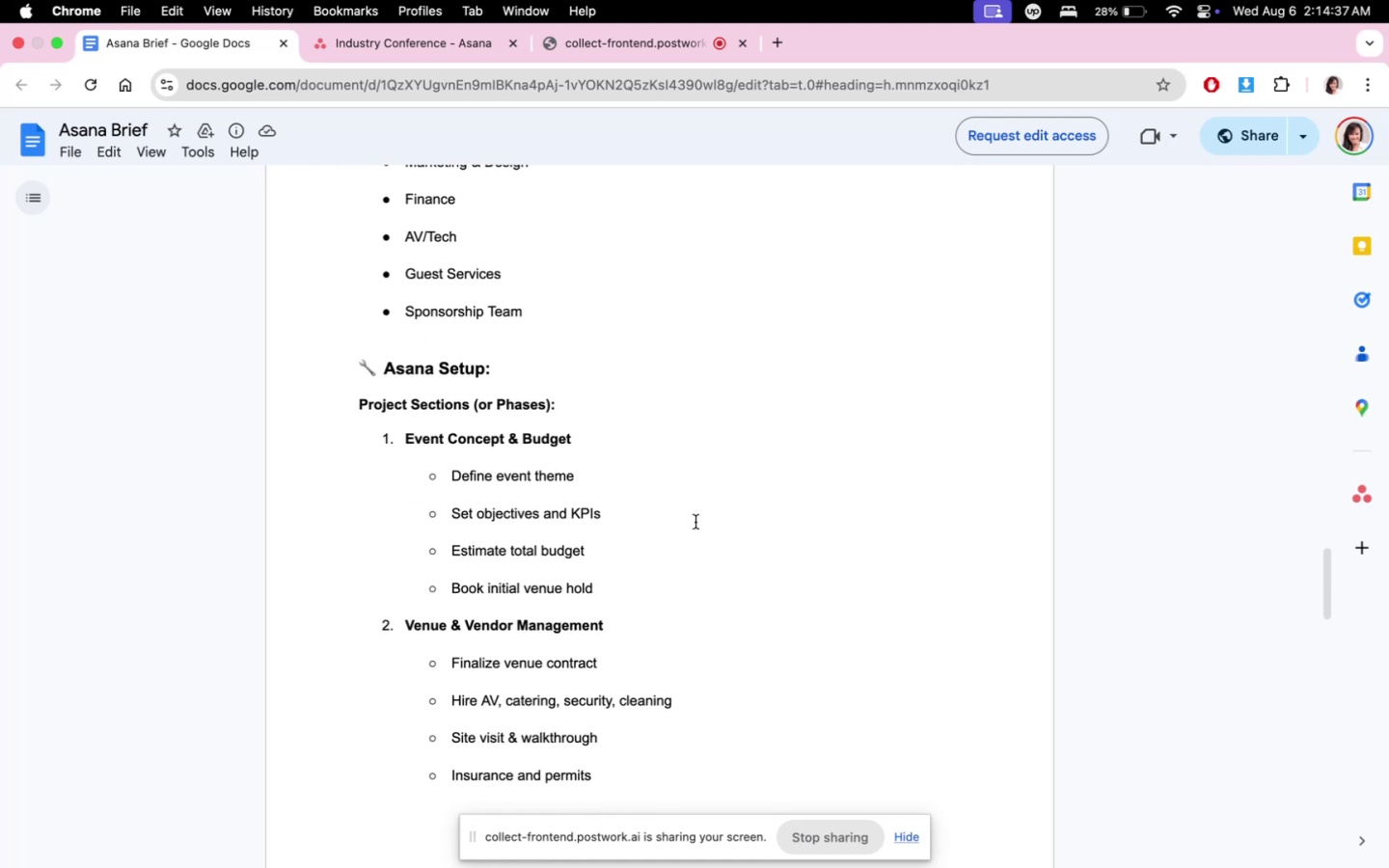 
wait(5.91)
 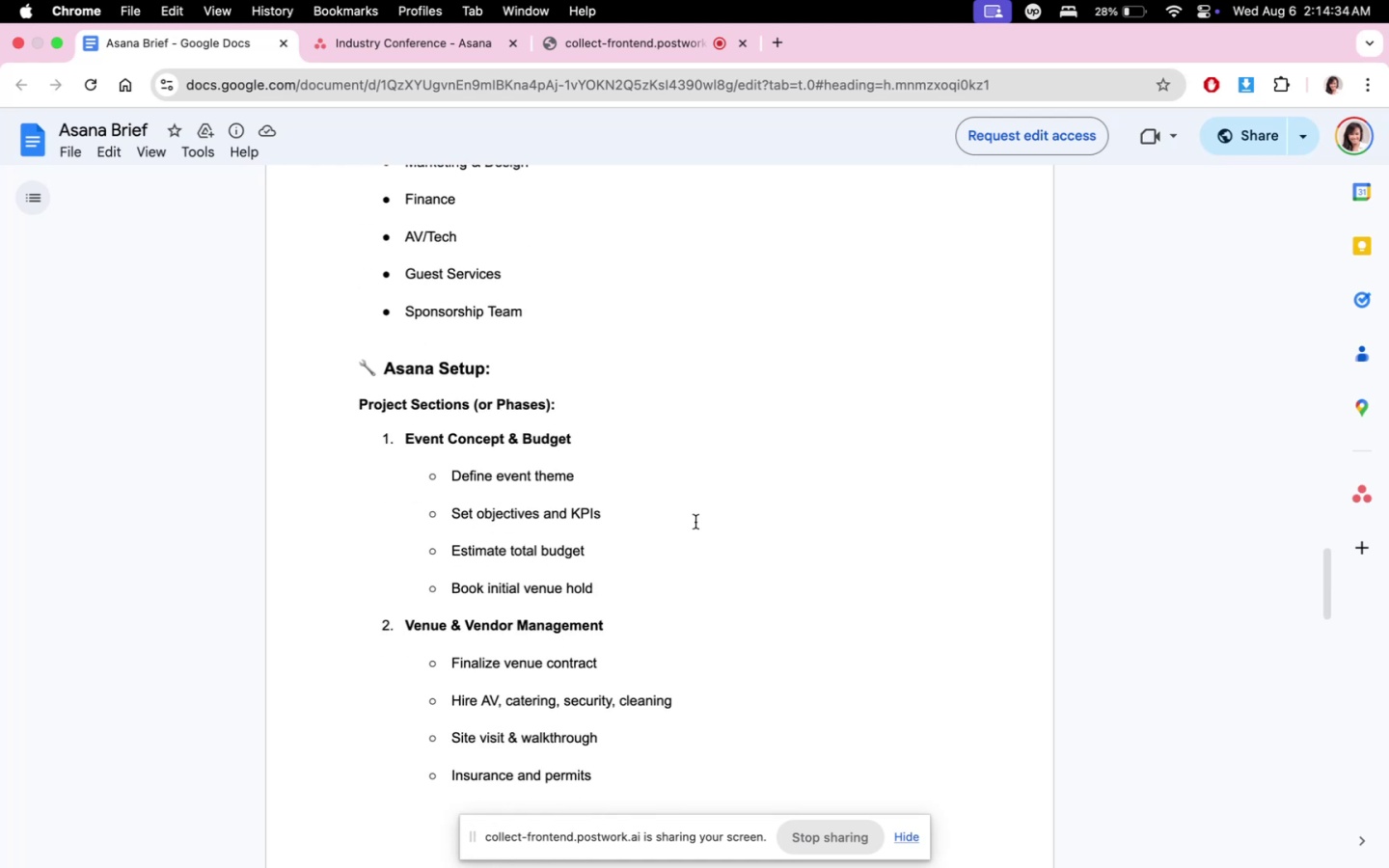 
scroll: coordinate [693, 376], scroll_direction: up, amount: 27.0
 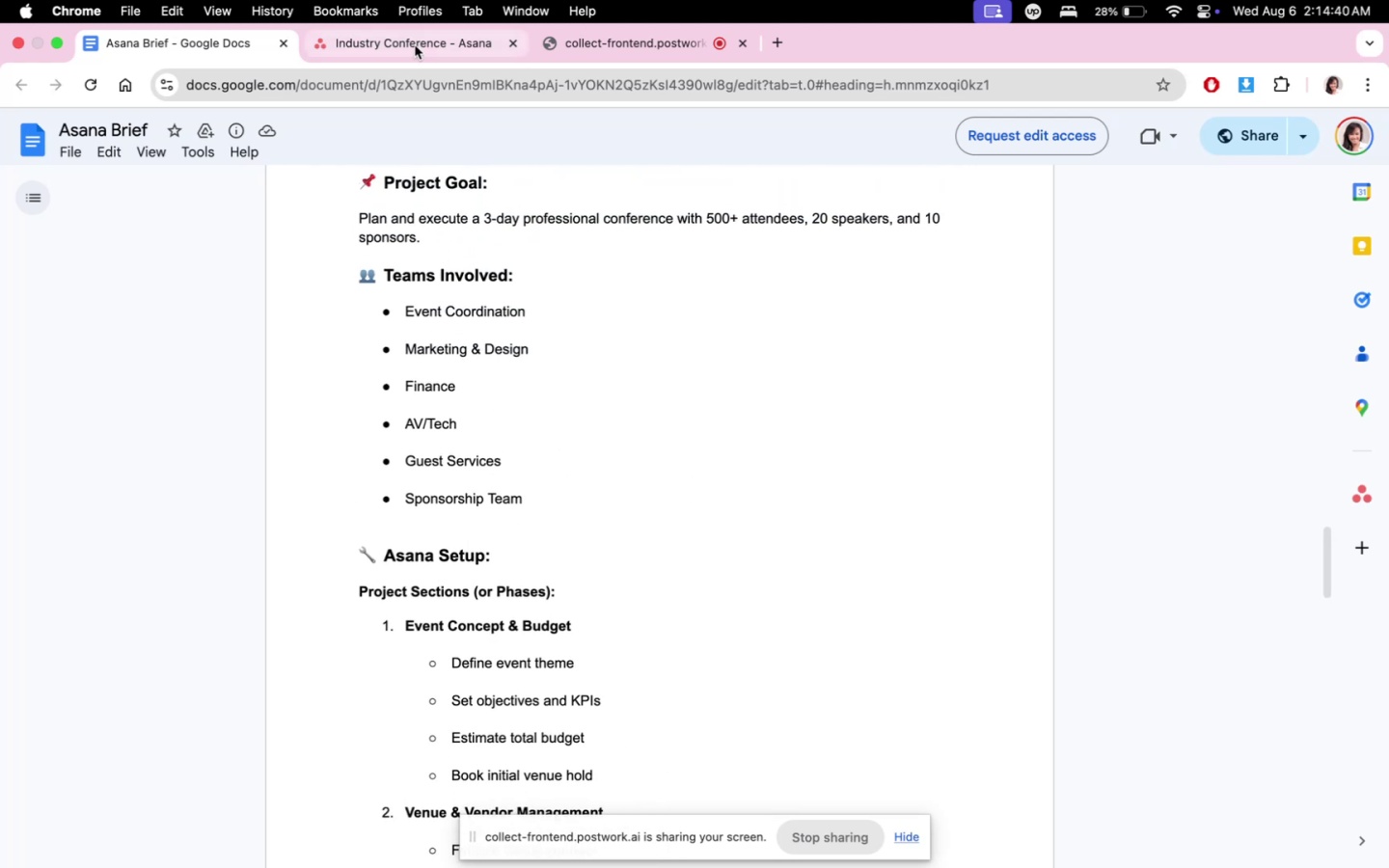 
left_click([395, 45])
 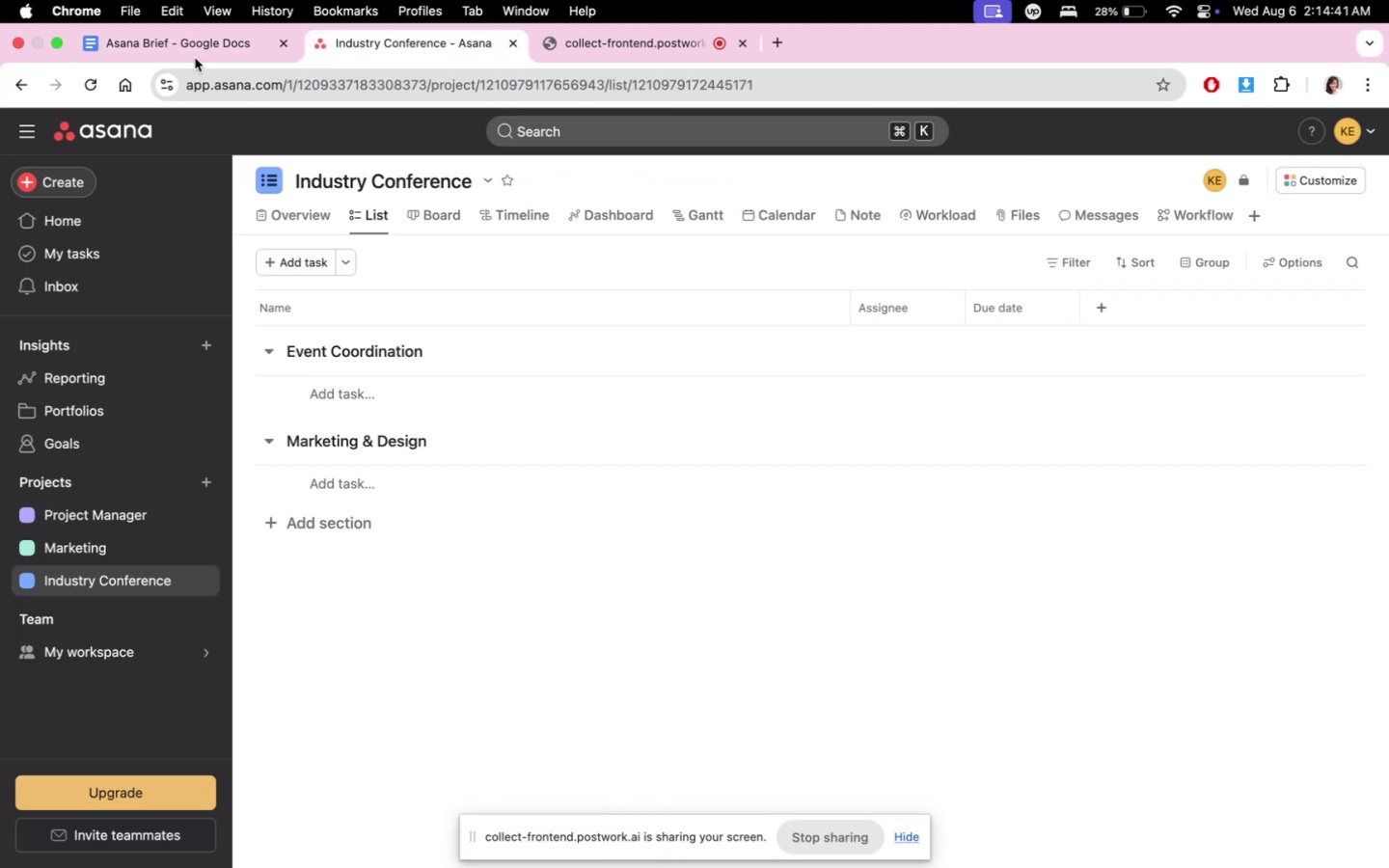 
left_click([168, 40])
 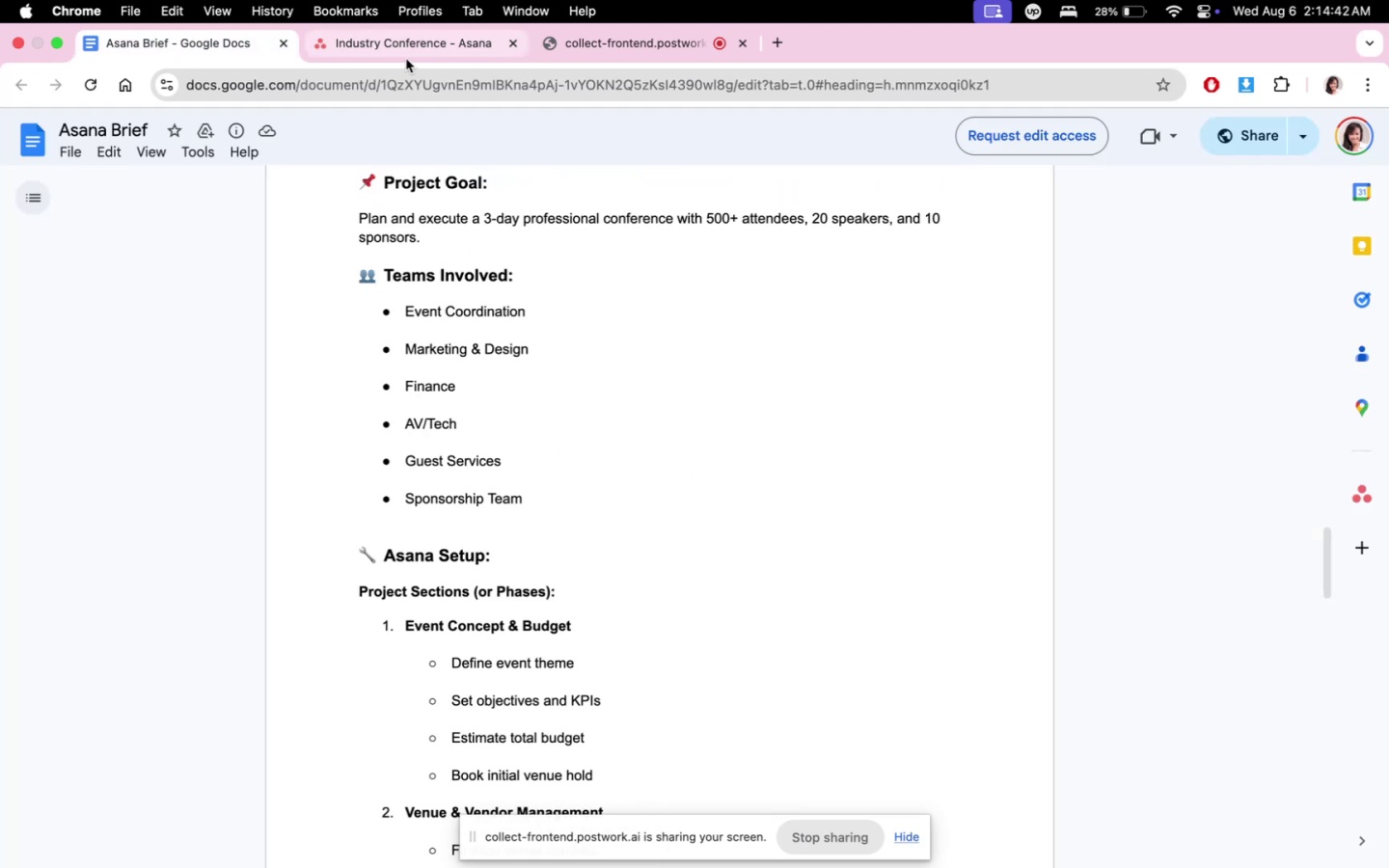 
left_click([406, 59])
 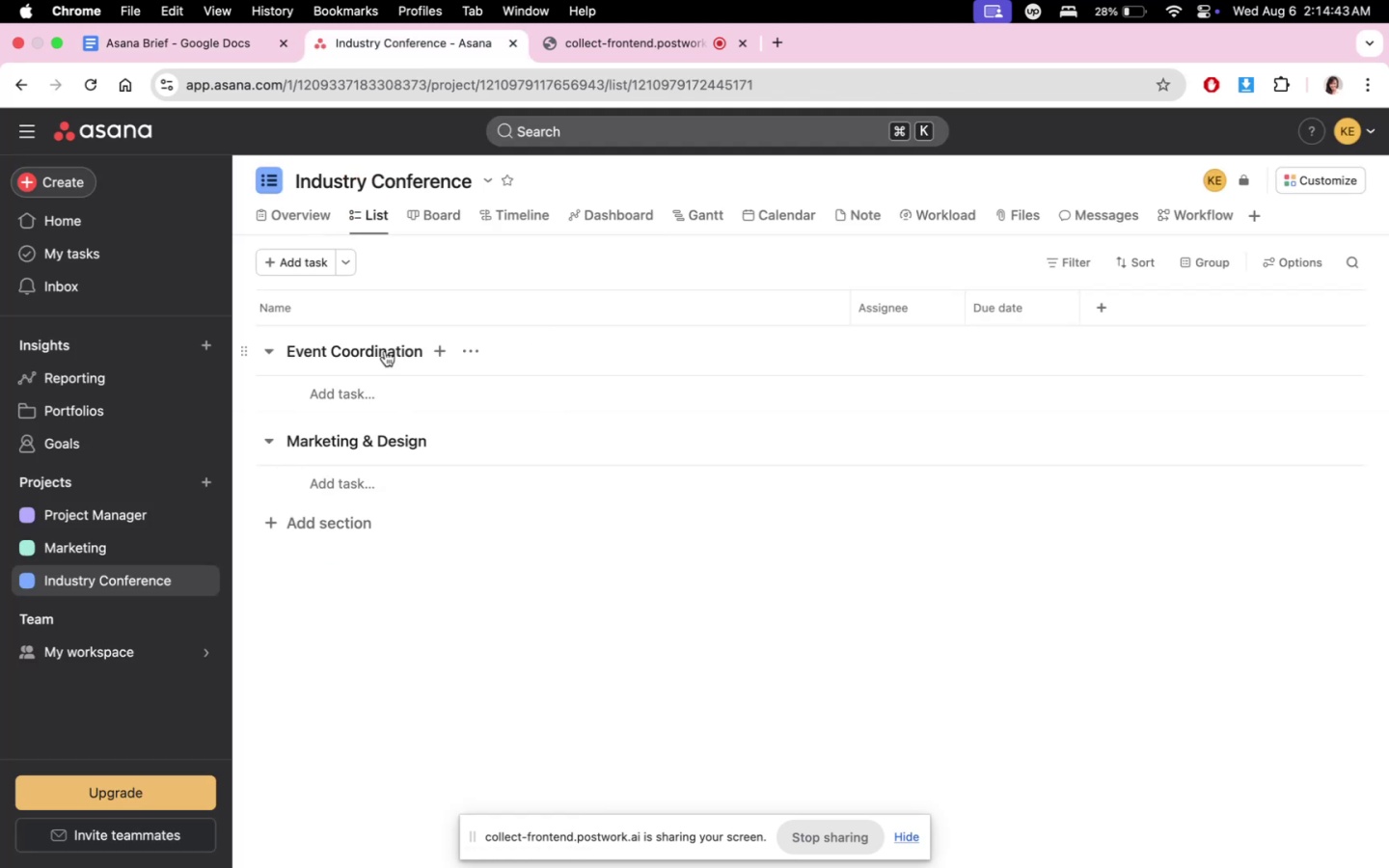 
double_click([385, 350])
 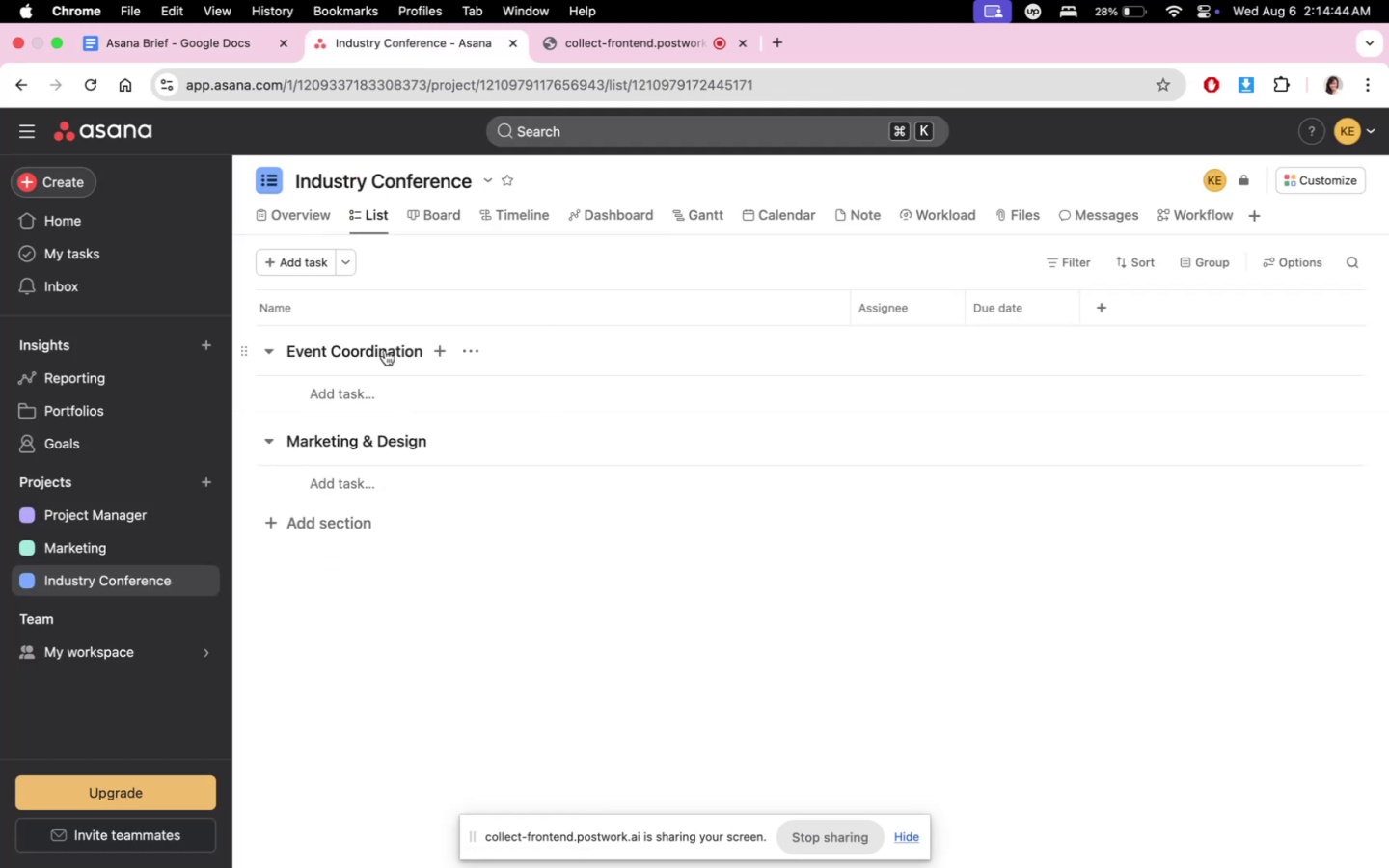 
triple_click([385, 350])
 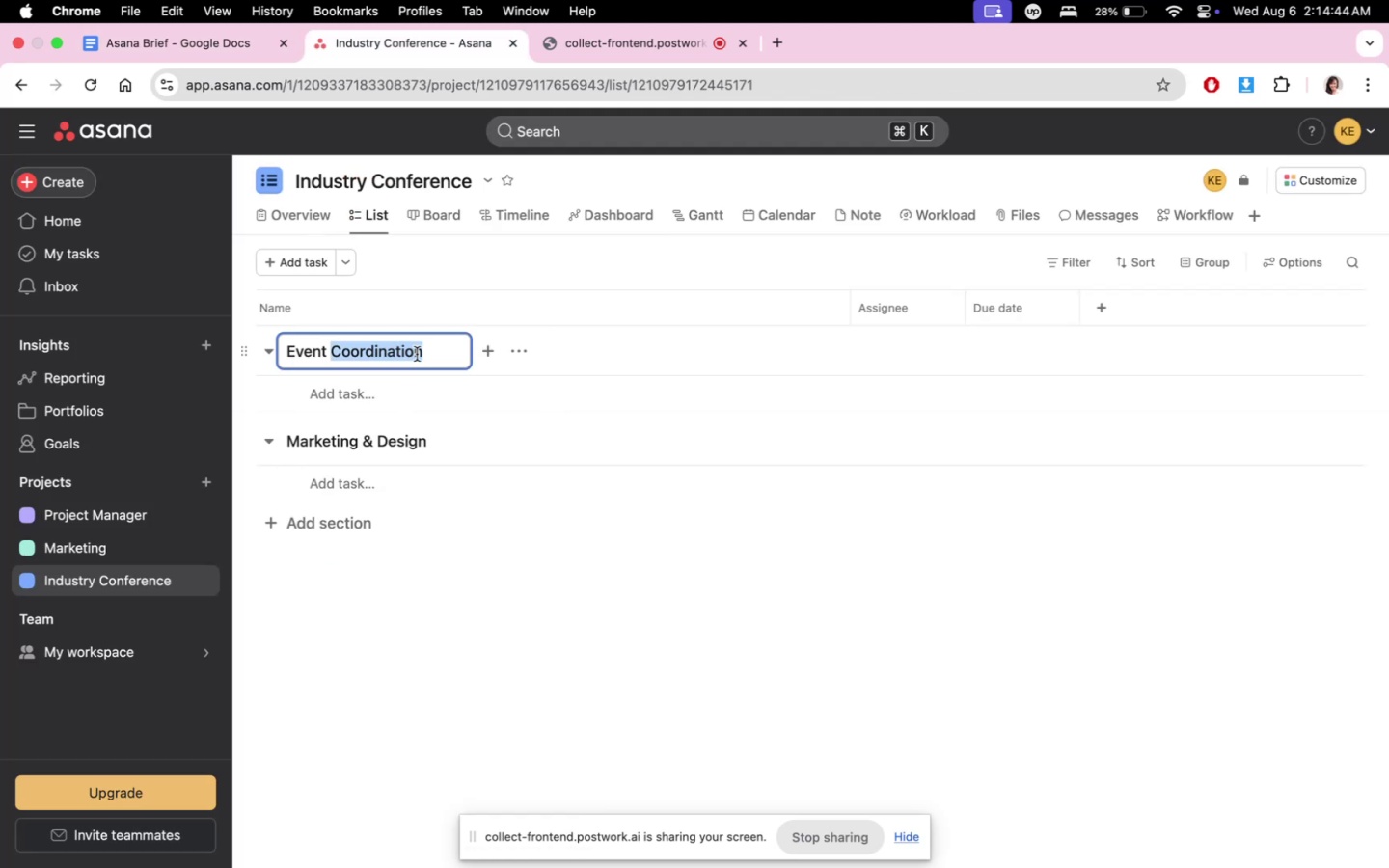 
type(Concept a)
key(Backspace)
type(and Budget)
 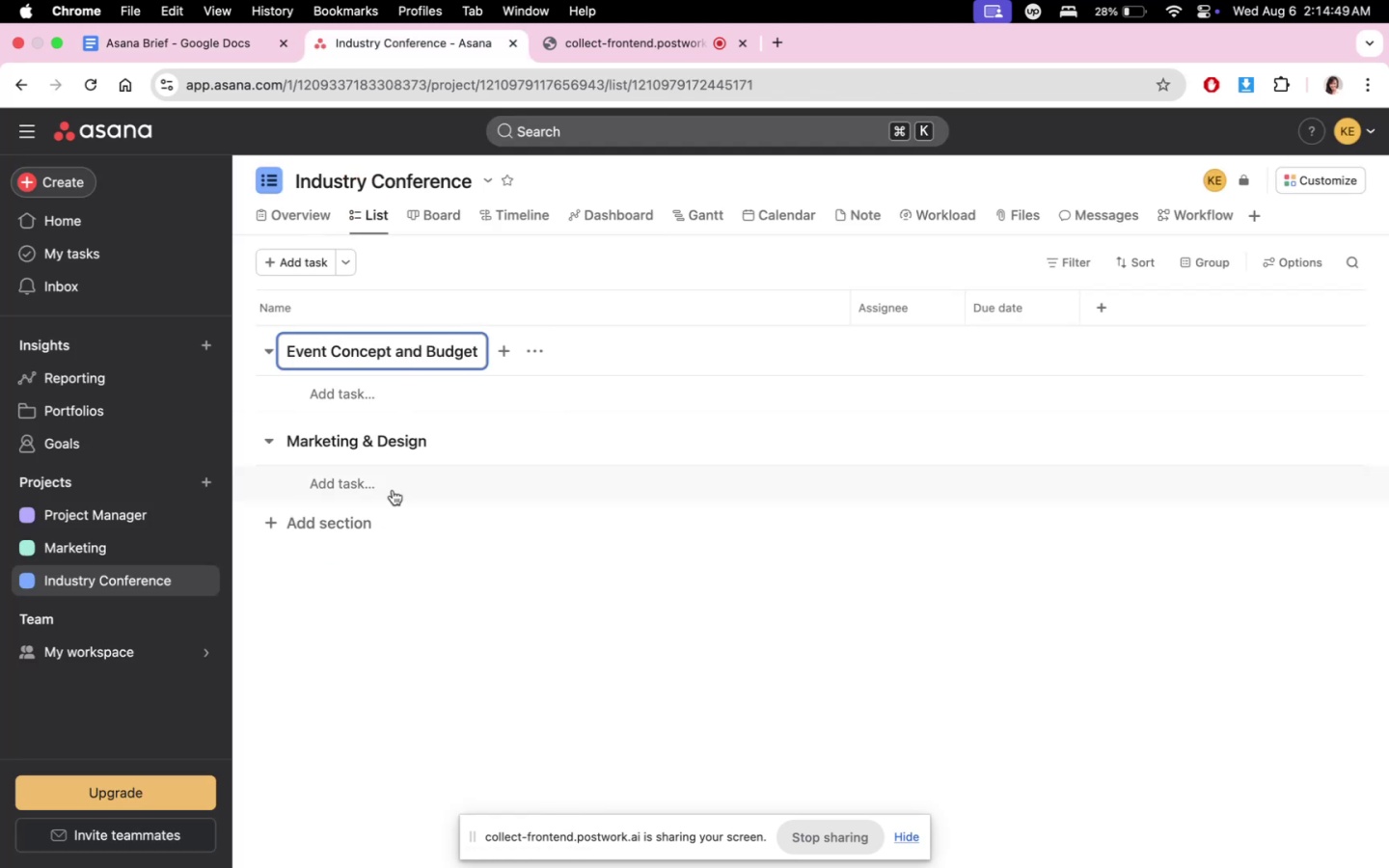 
left_click([412, 437])
 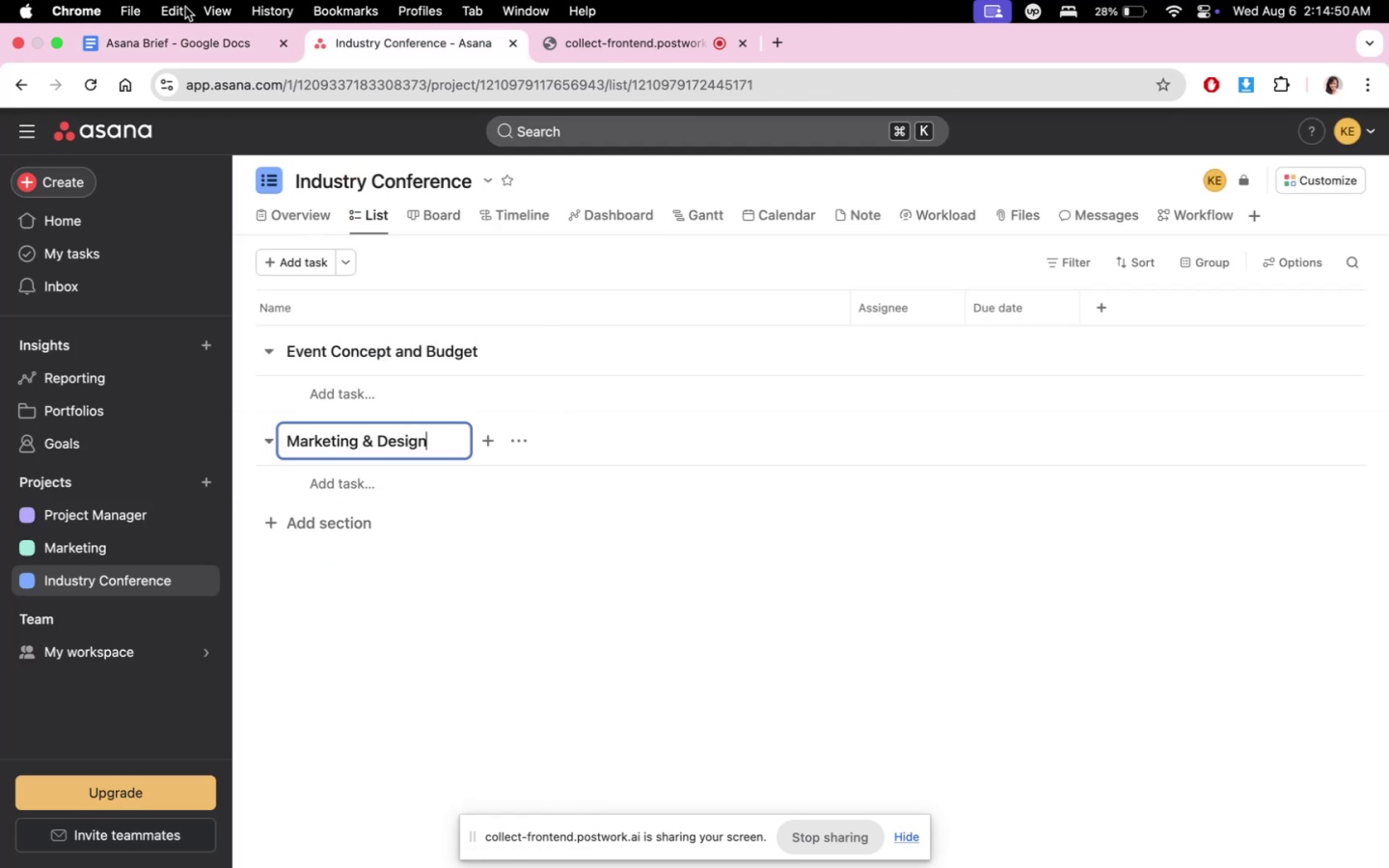 
double_click([174, 38])
 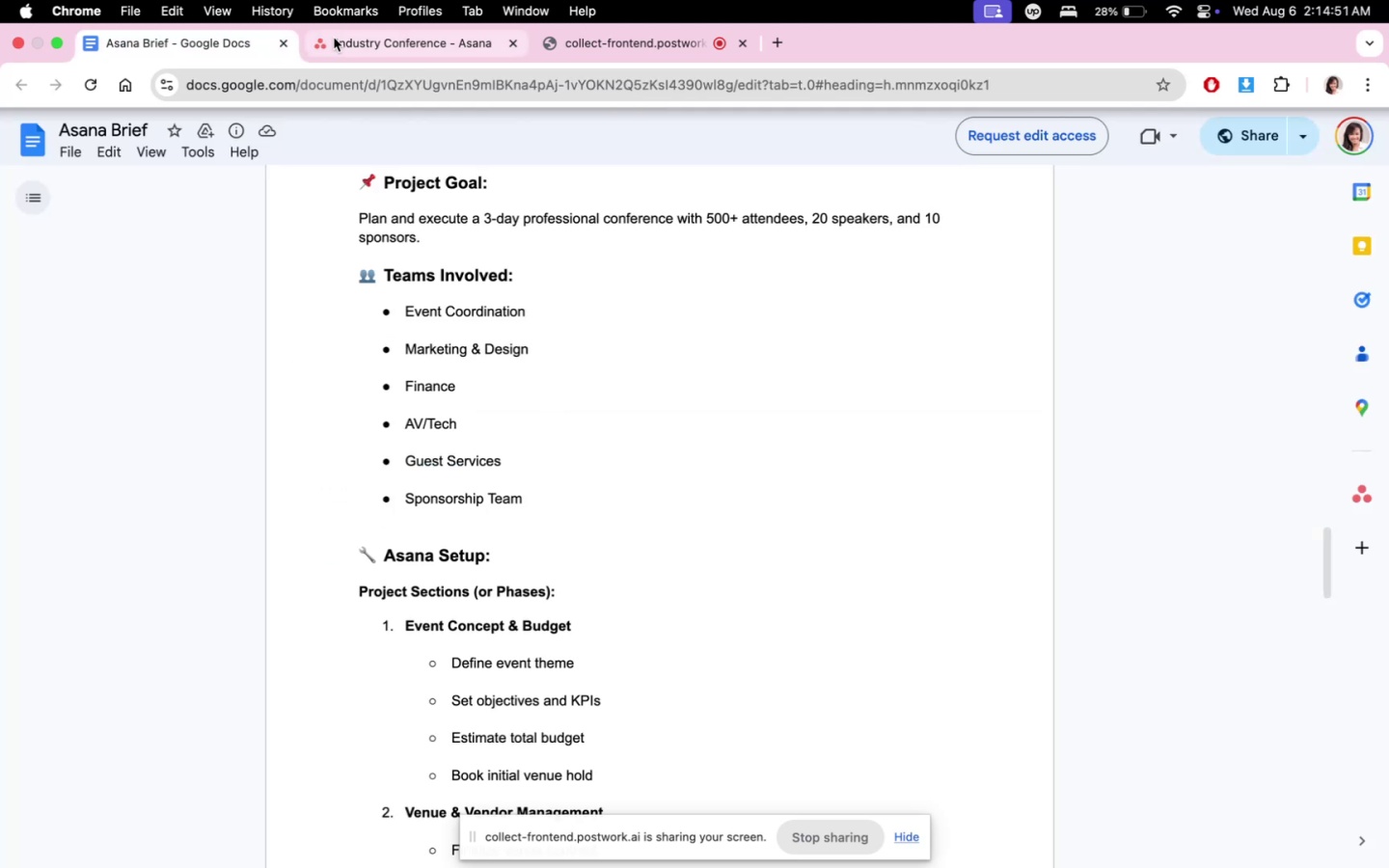 
scroll: coordinate [388, 0], scroll_direction: down, amount: 21.0
 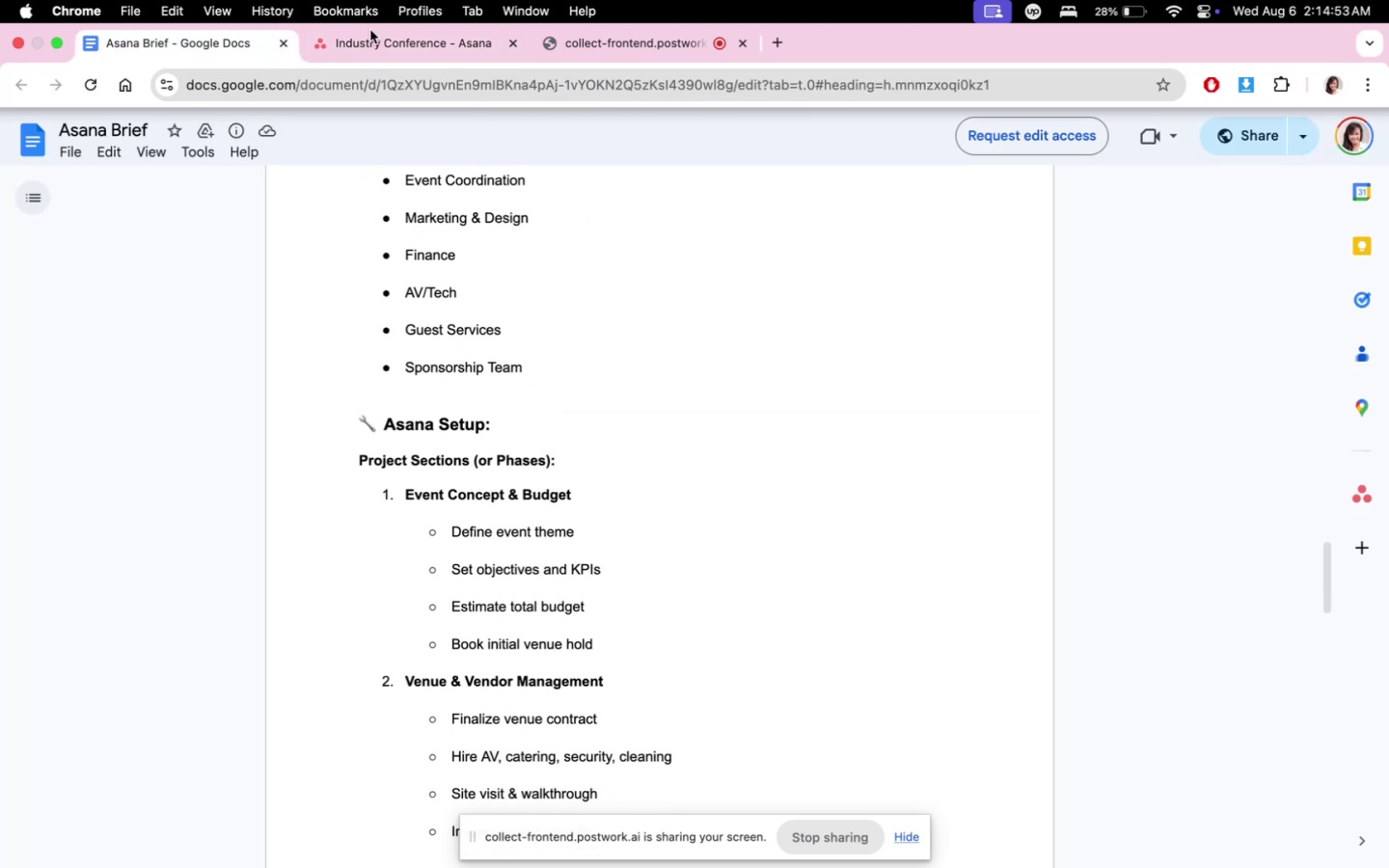 
left_click([375, 43])
 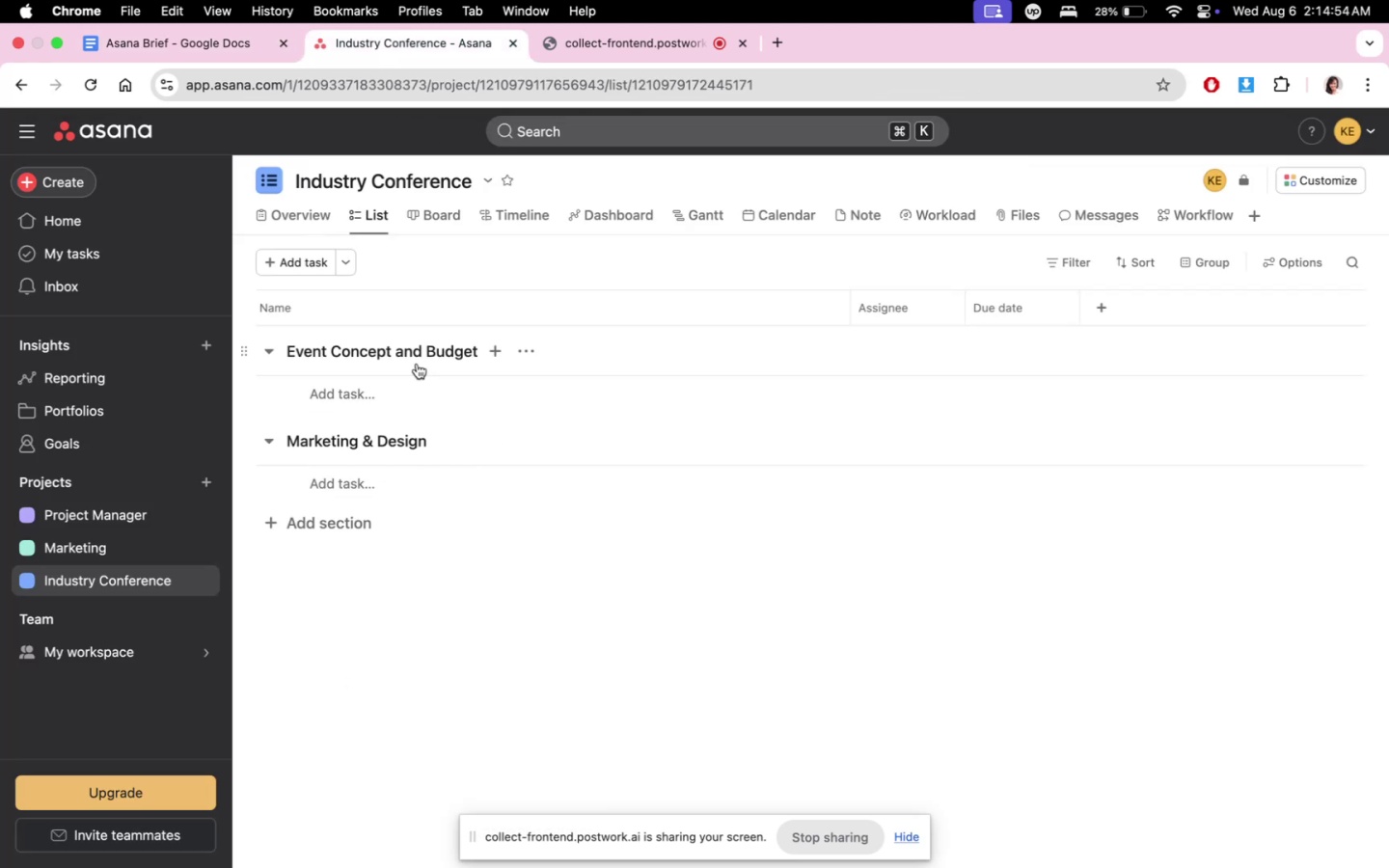 
double_click([417, 354])
 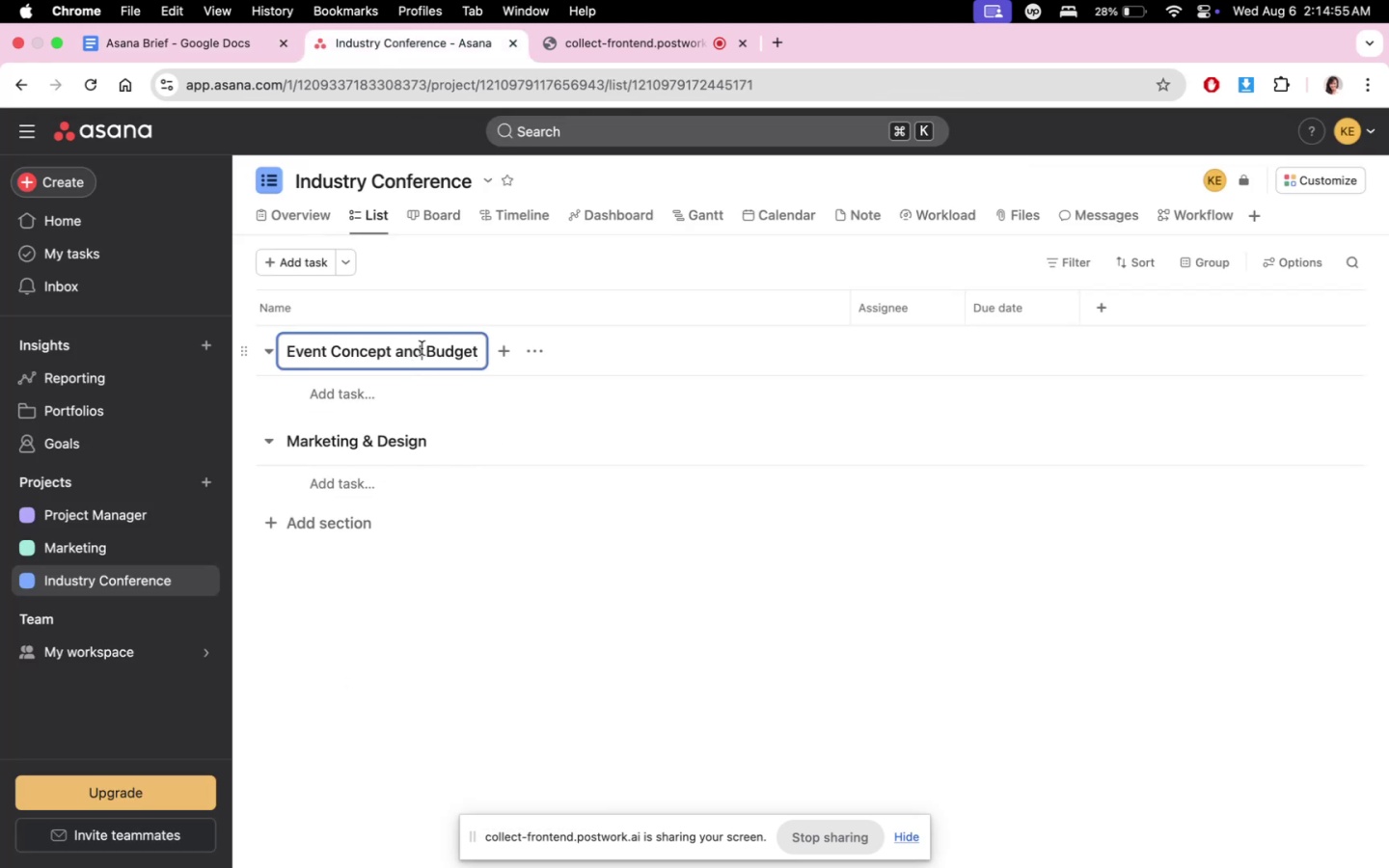 
triple_click([416, 352])
 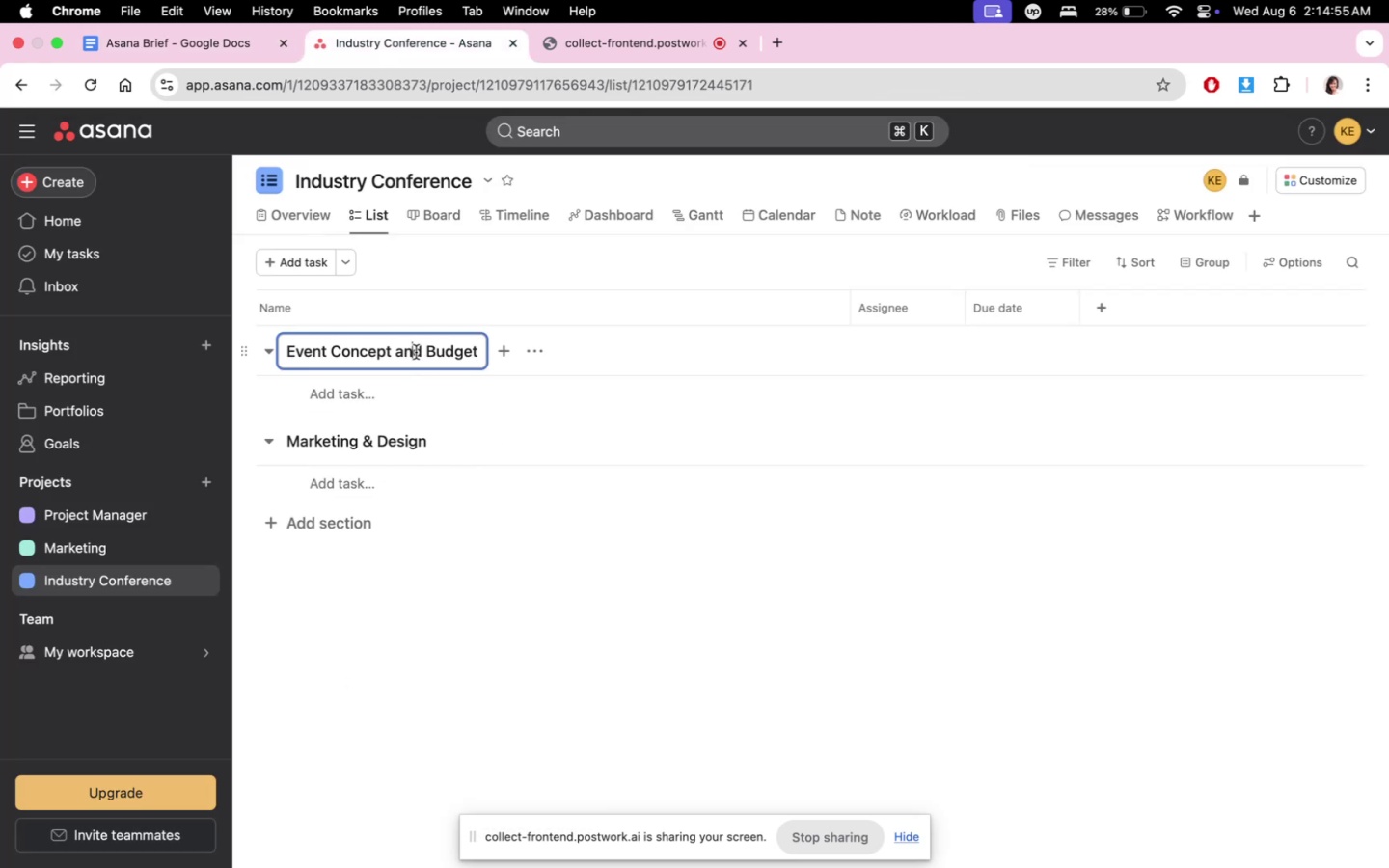 
triple_click([416, 352])
 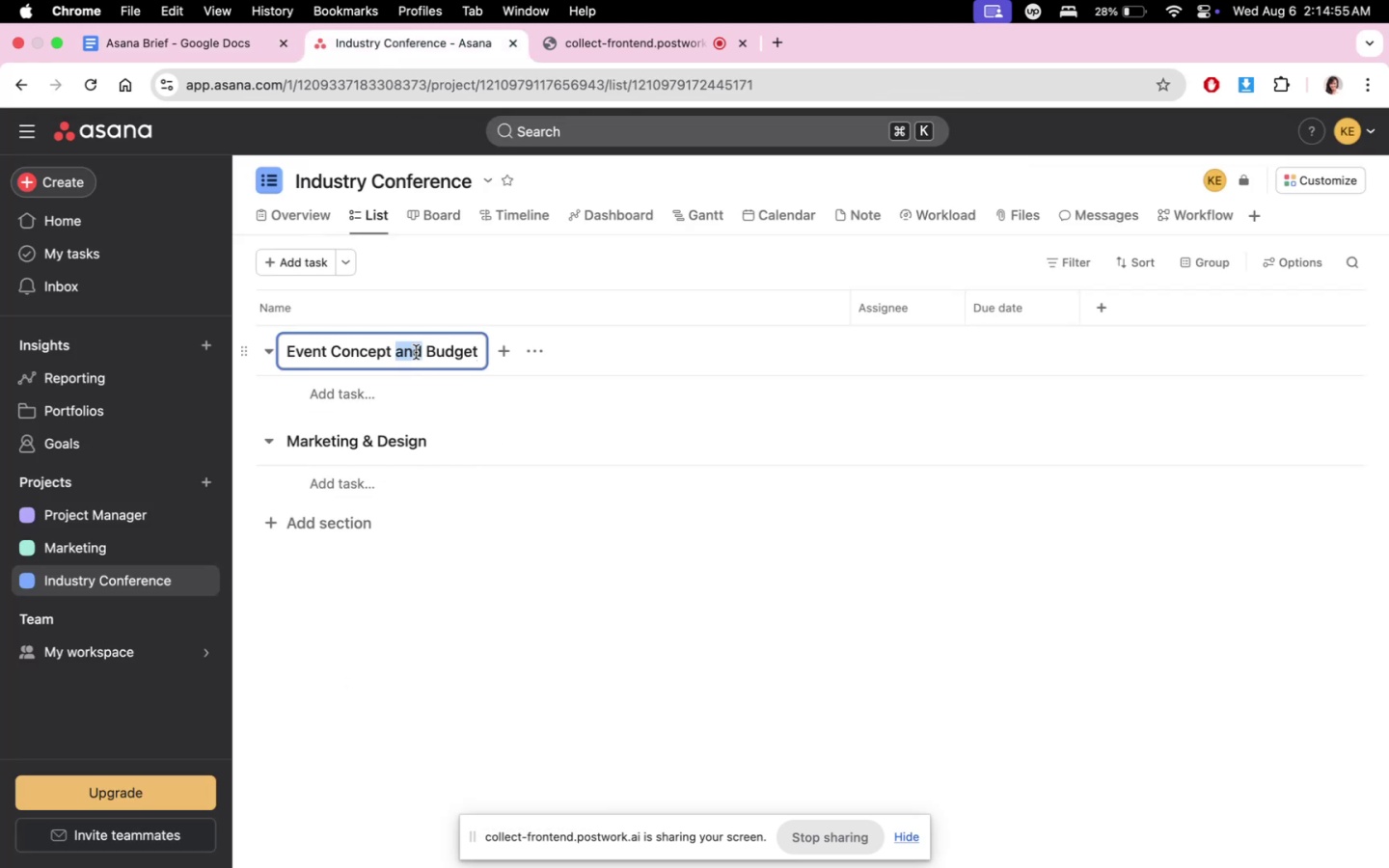 
key(Shift+7)
 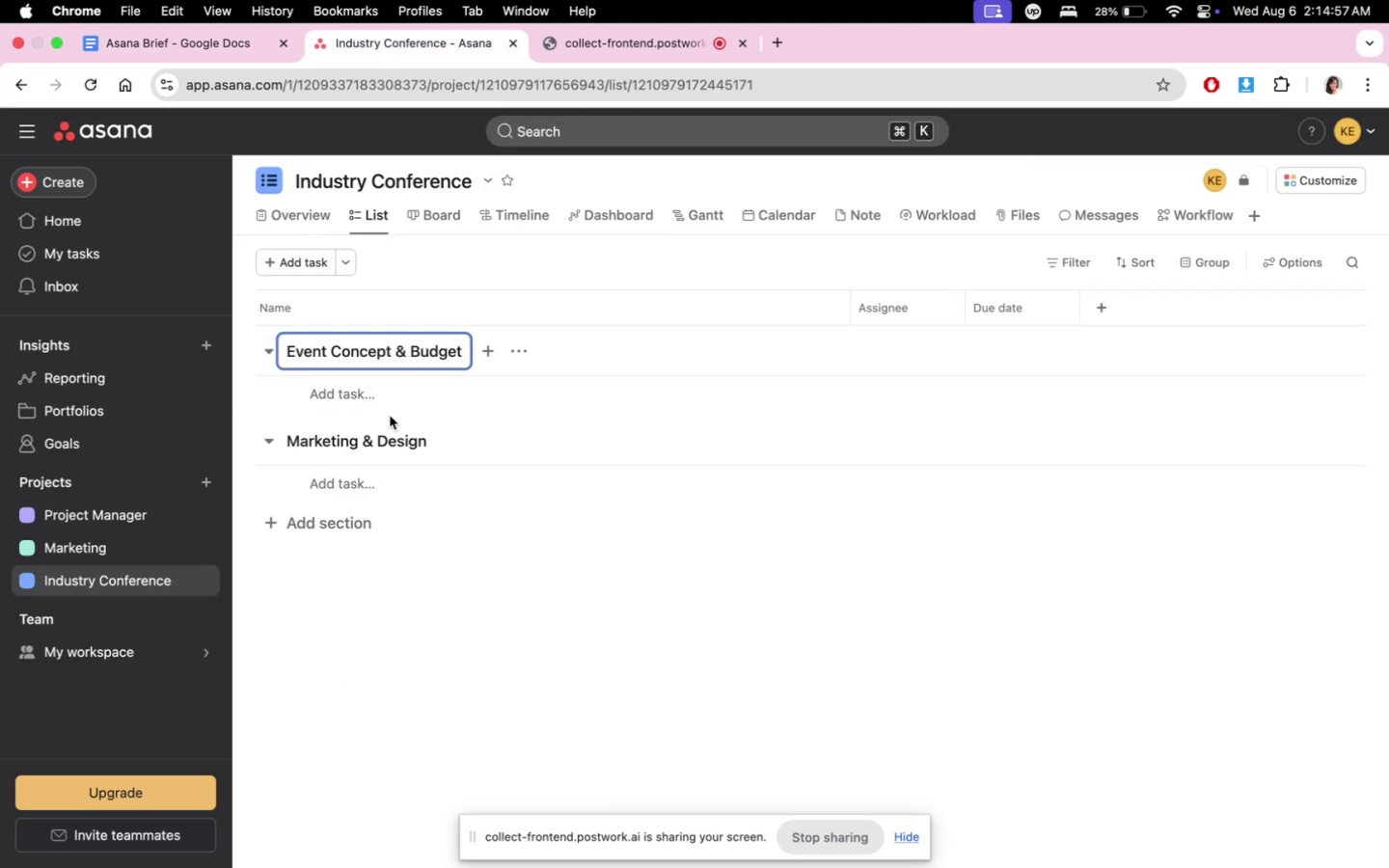 
left_click([375, 452])
 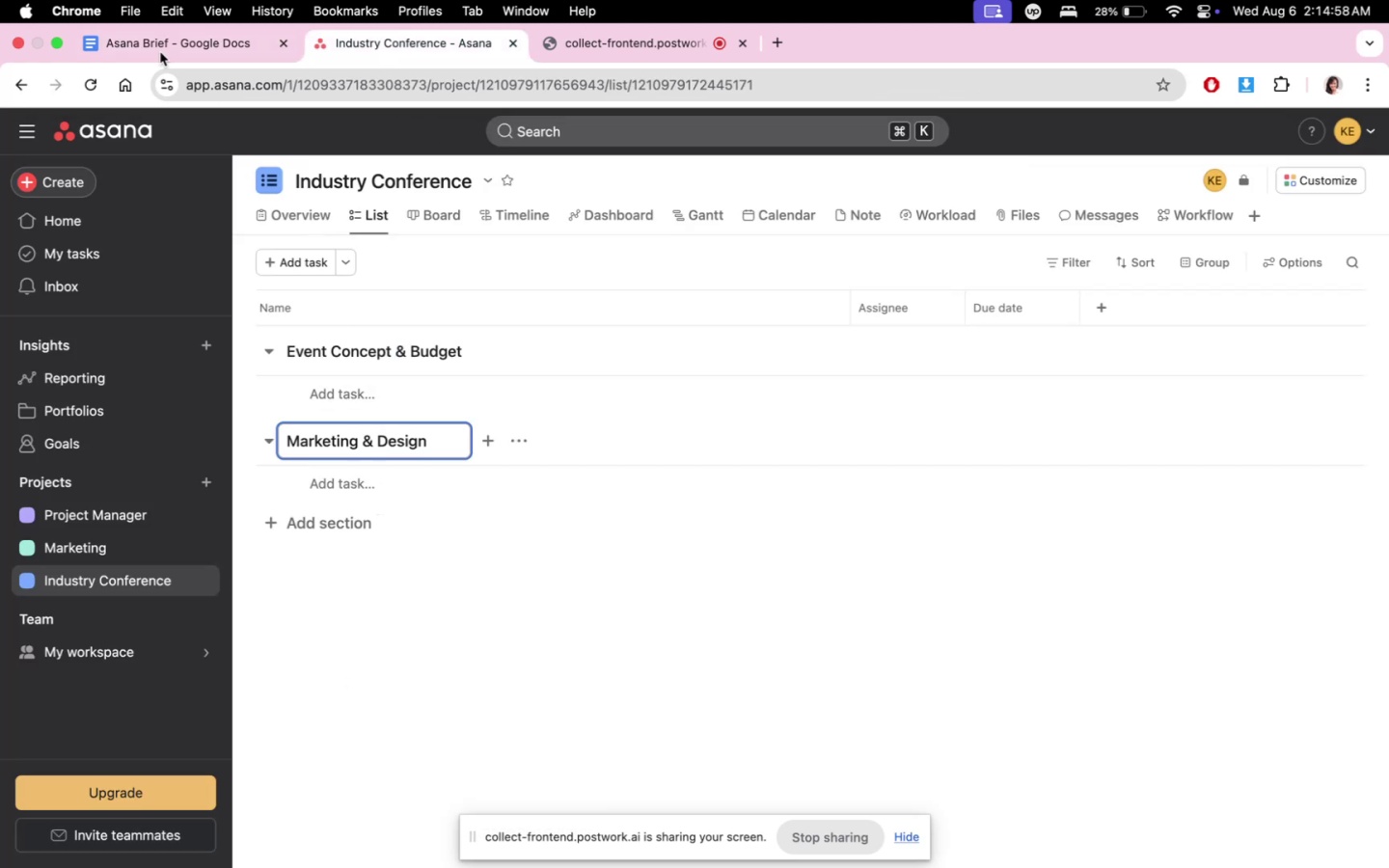 
left_click([155, 44])
 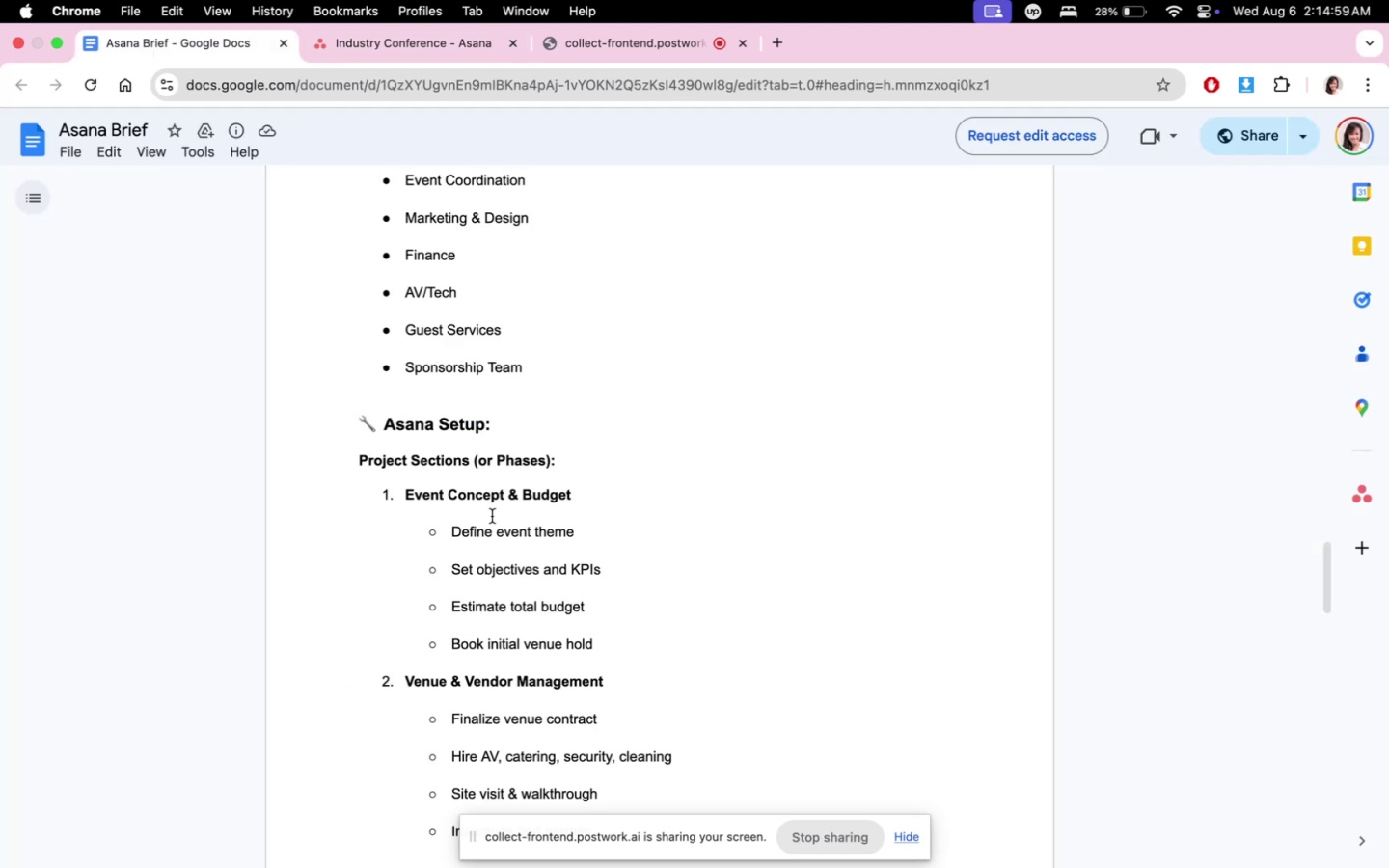 
scroll: coordinate [506, 516], scroll_direction: down, amount: 7.0
 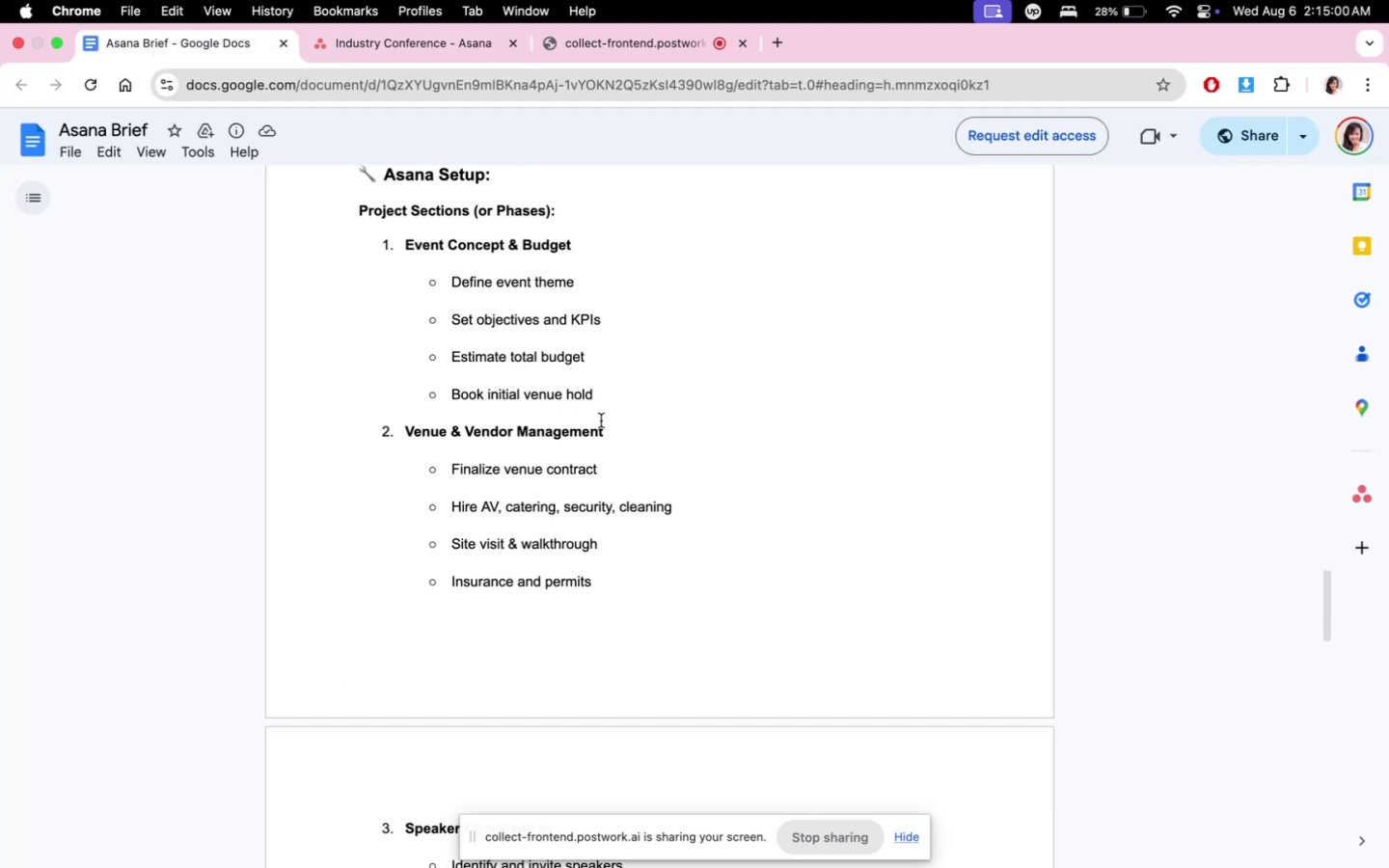 
left_click_drag(start_coordinate=[599, 431], to_coordinate=[391, 441])
 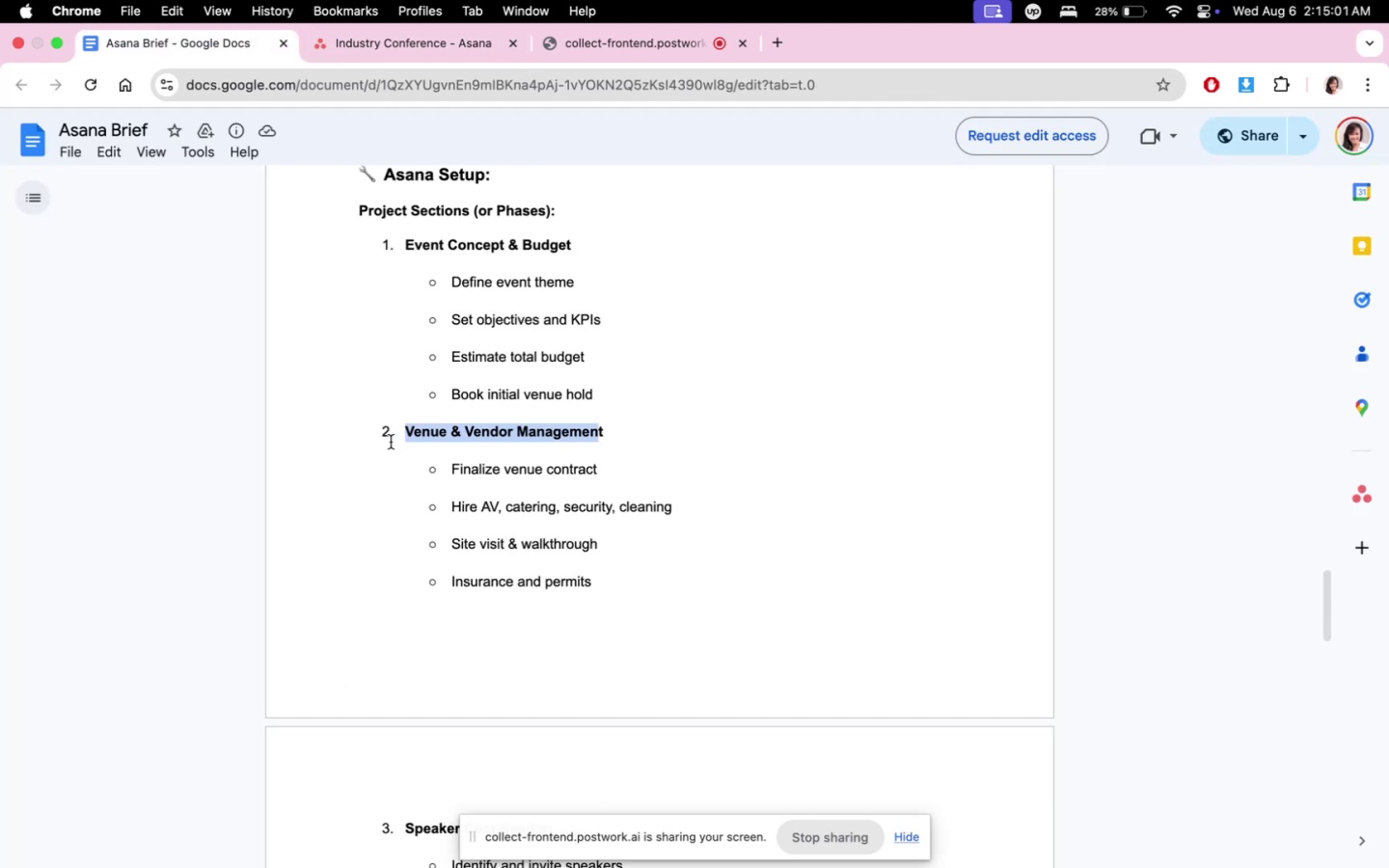 
key(Meta+C)
 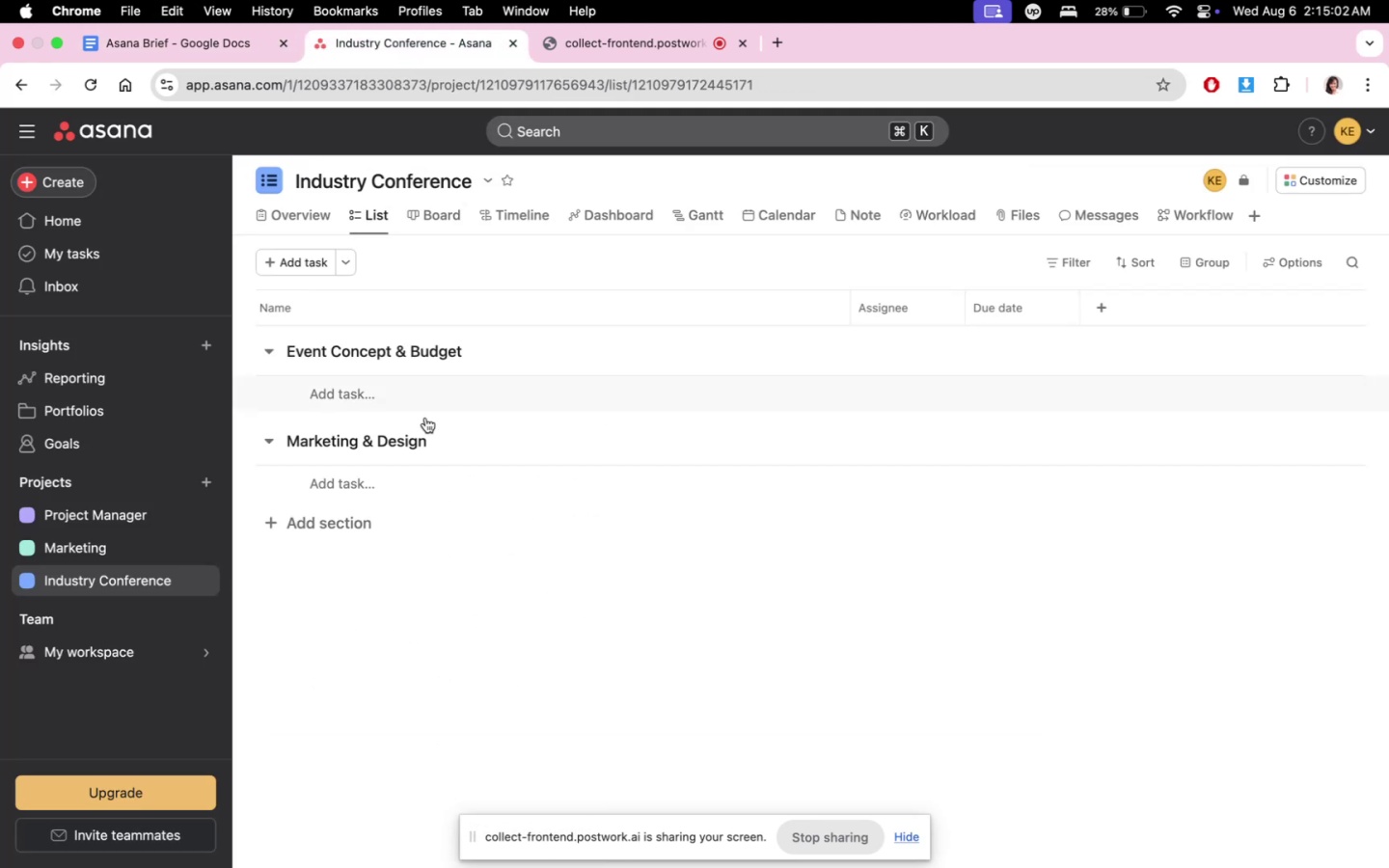 
double_click([384, 444])
 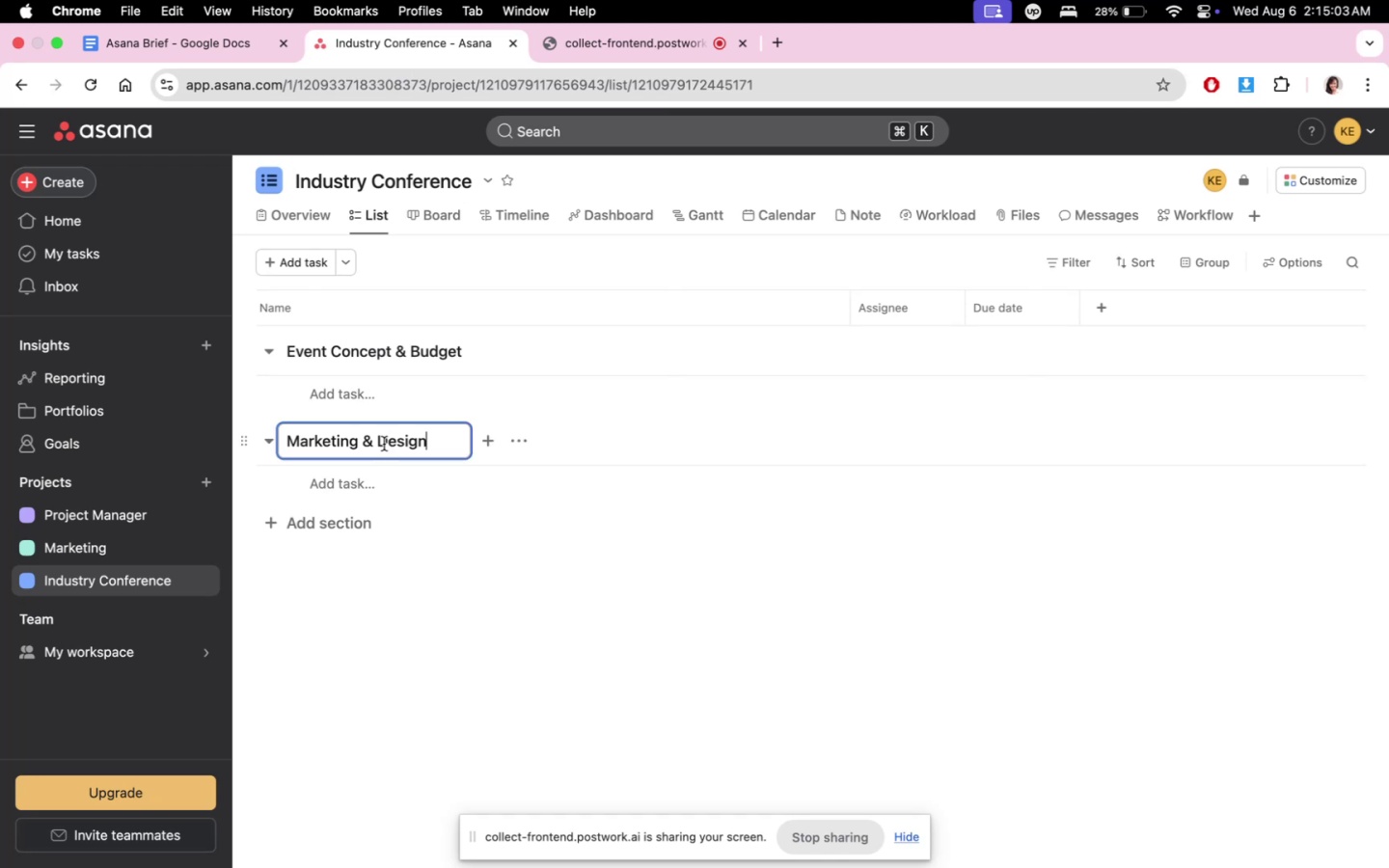 
triple_click([384, 444])
 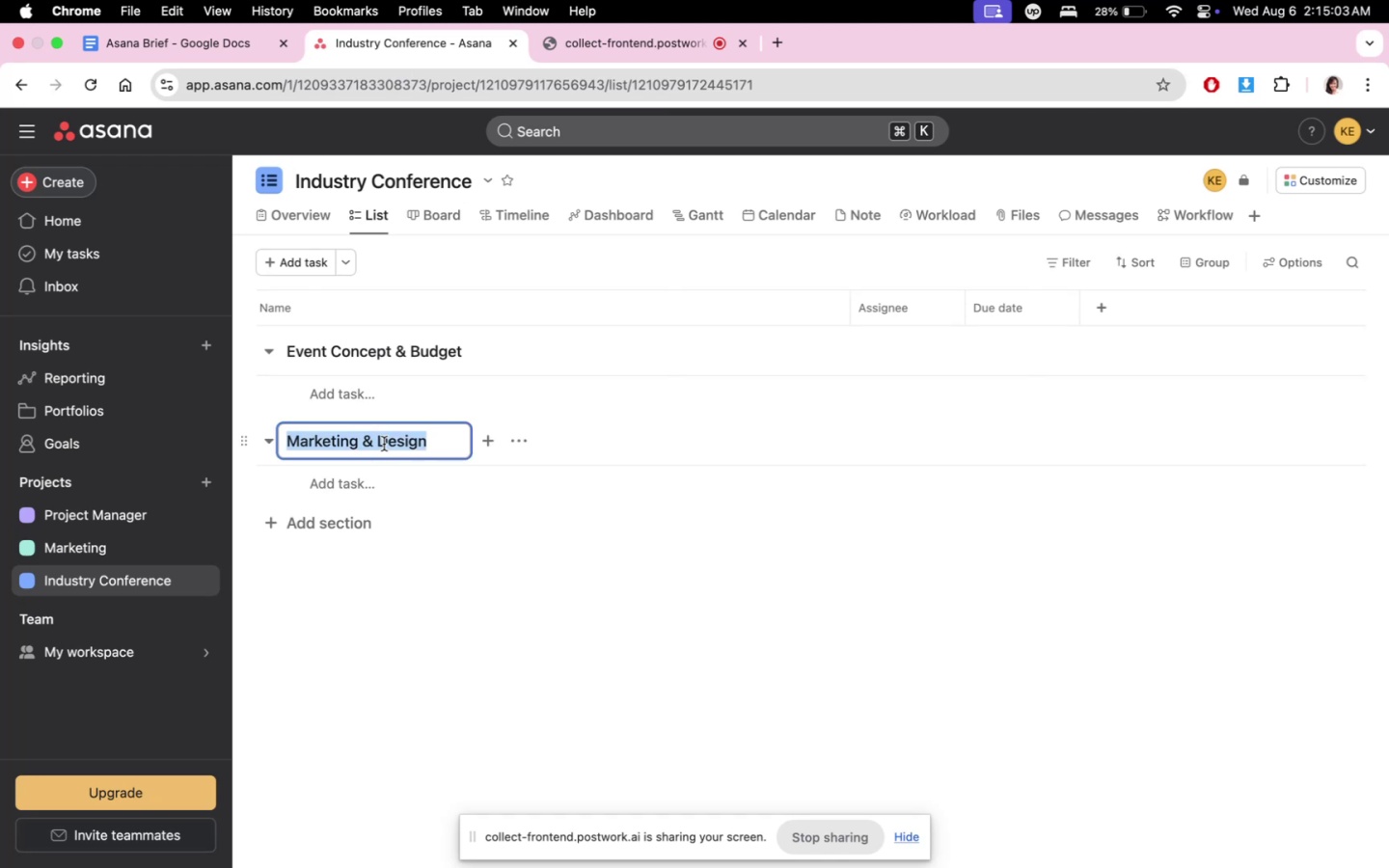 
triple_click([384, 444])
 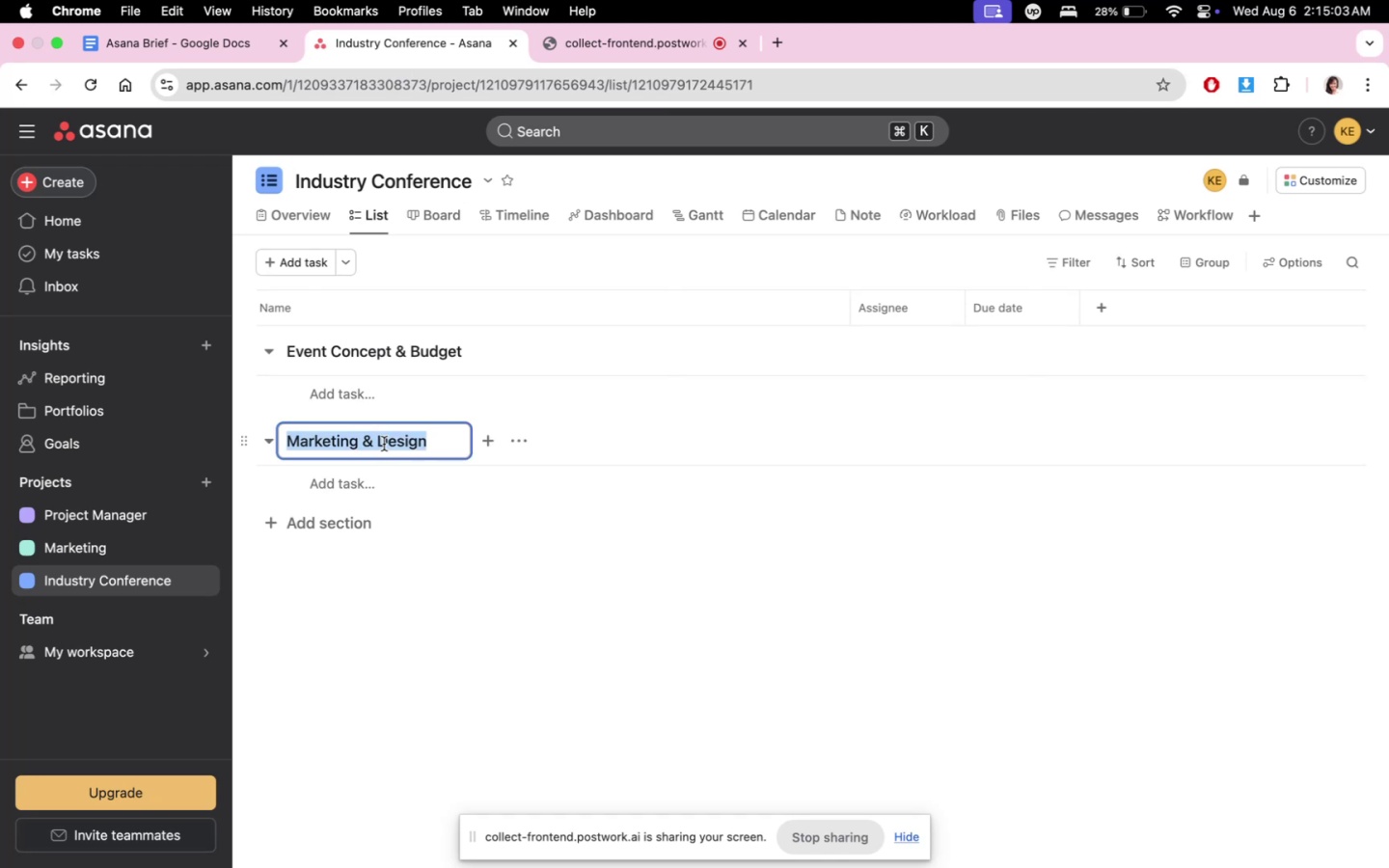 
key(Meta+V)
 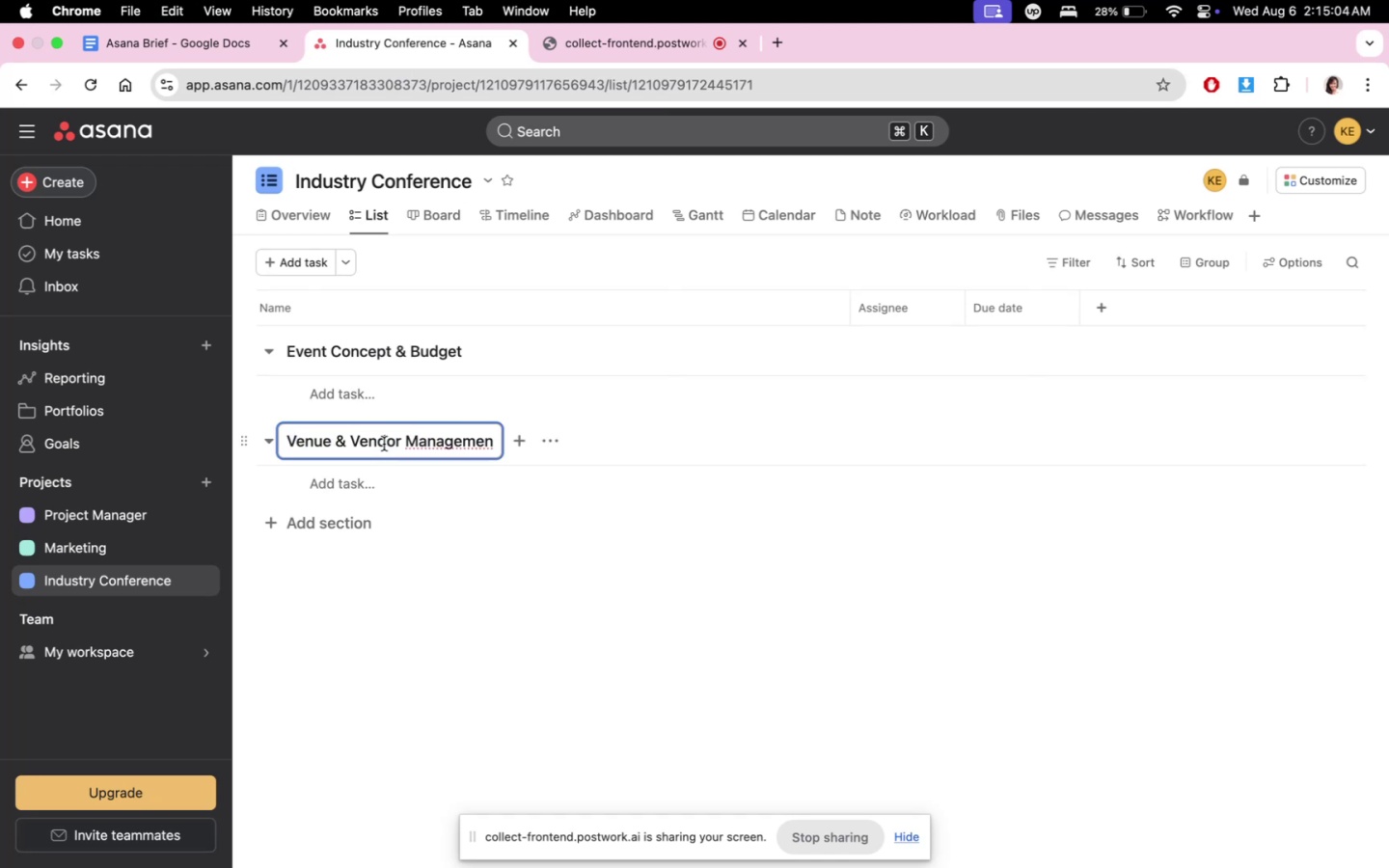 
key(T)
 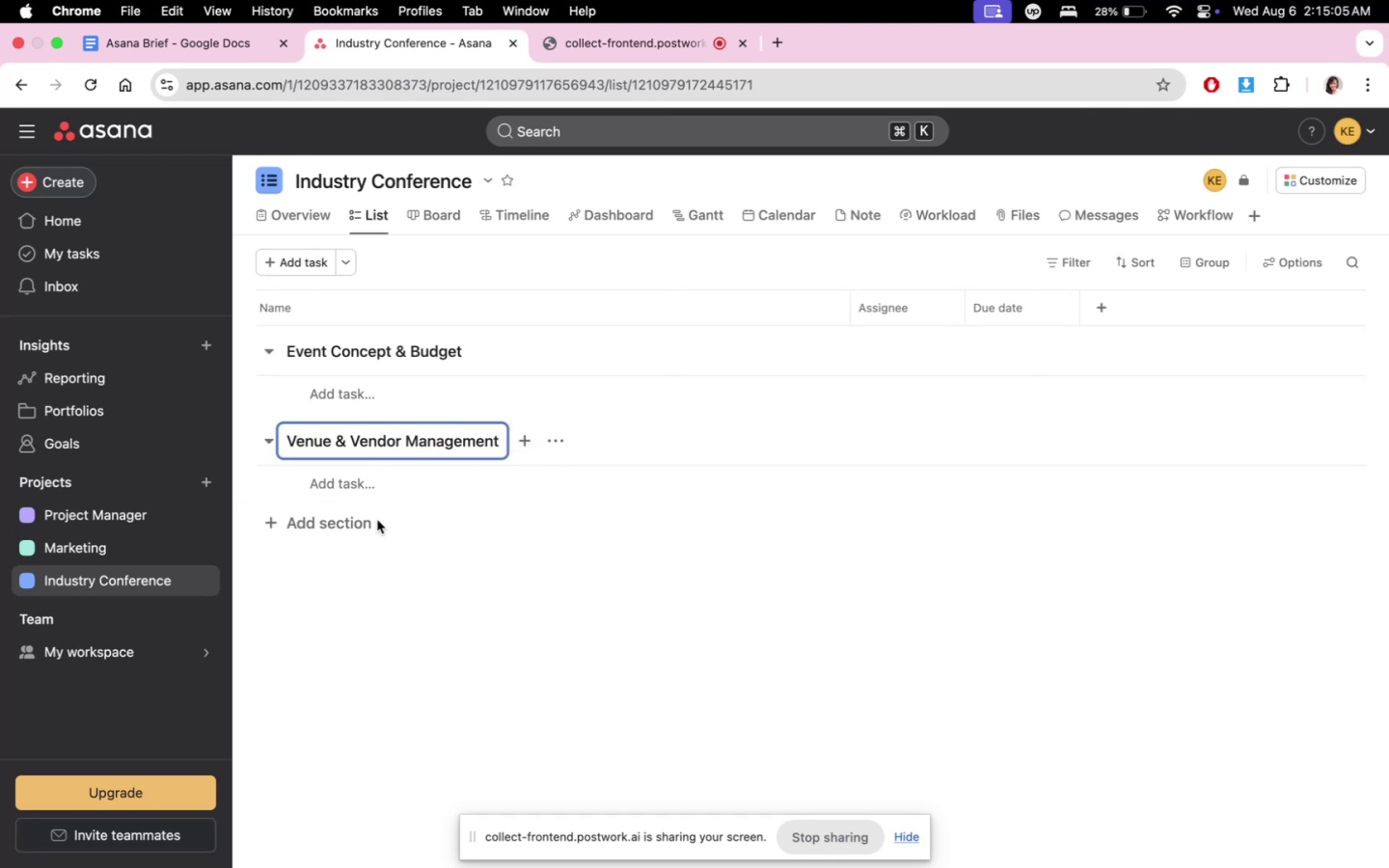 
left_click([348, 522])
 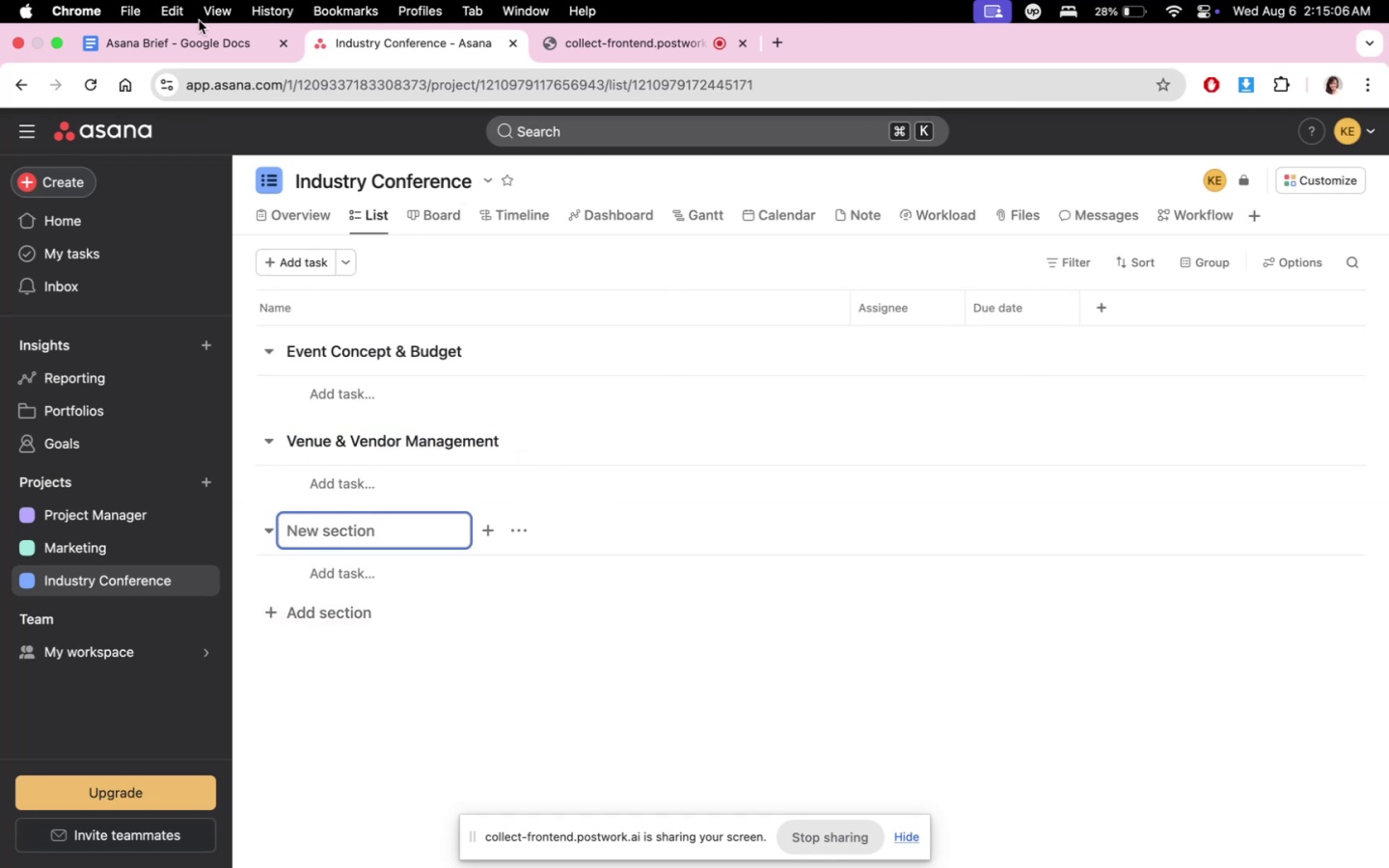 
double_click([182, 42])
 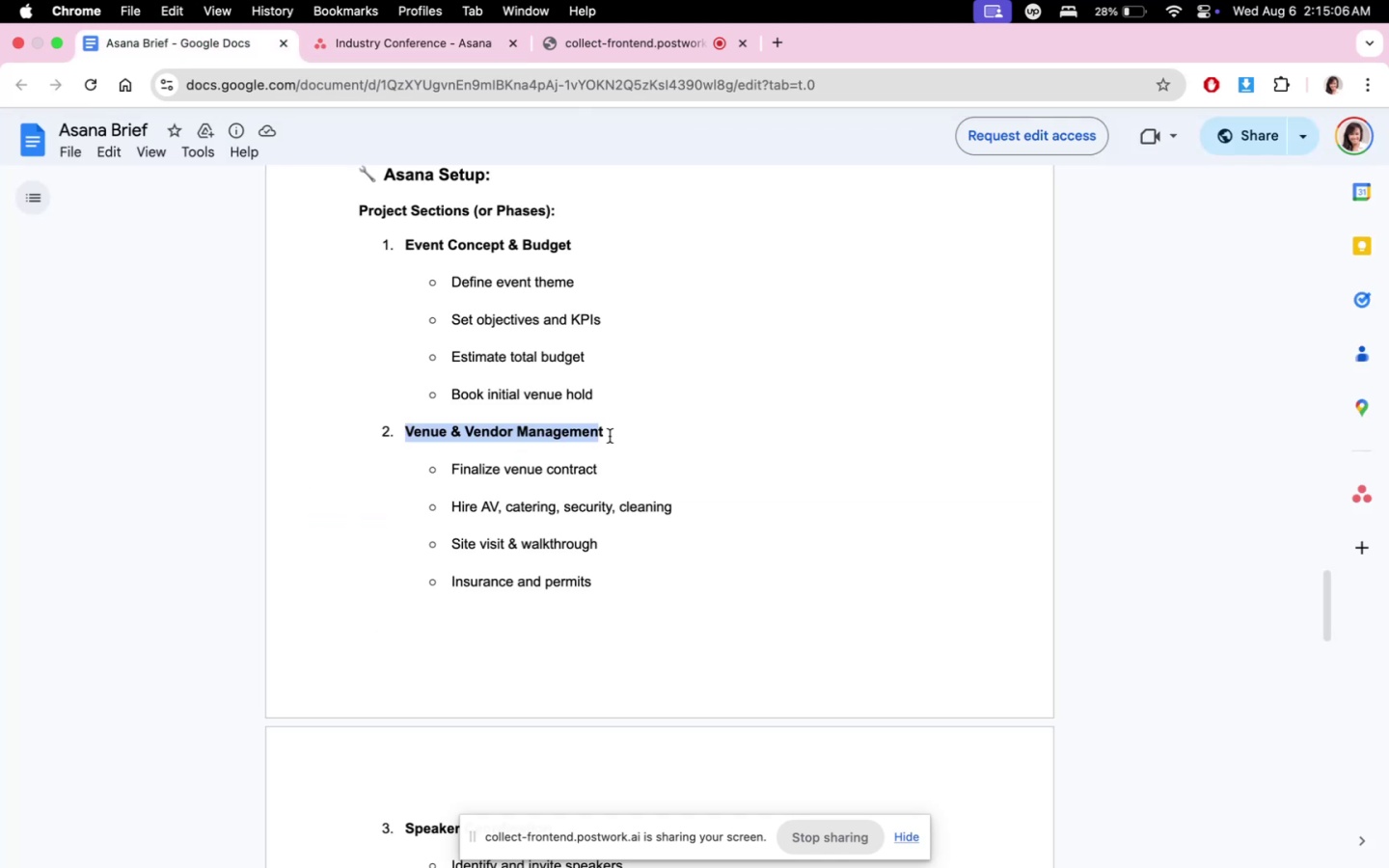 
scroll: coordinate [478, 568], scroll_direction: down, amount: 26.0
 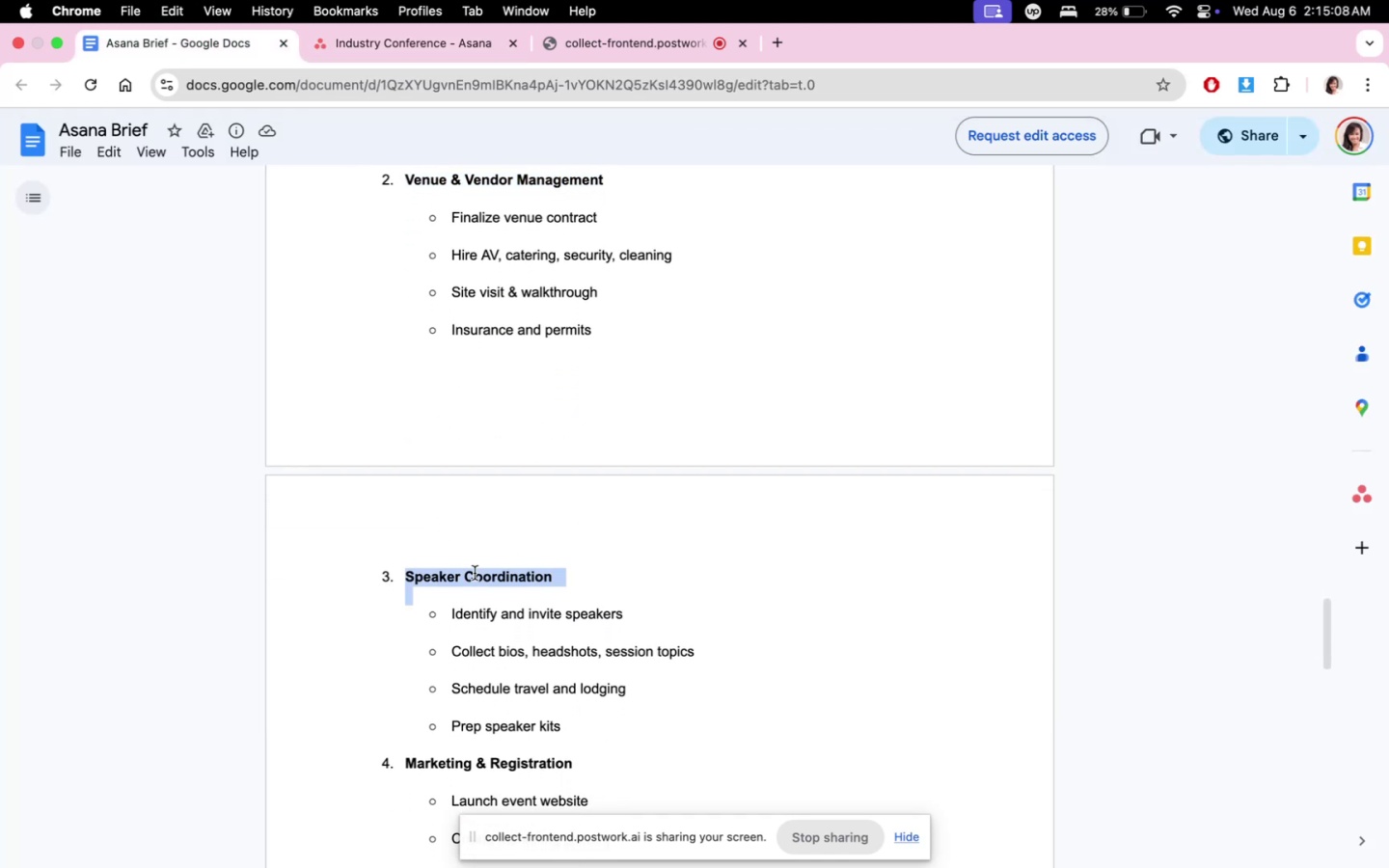 
key(Meta+C)
 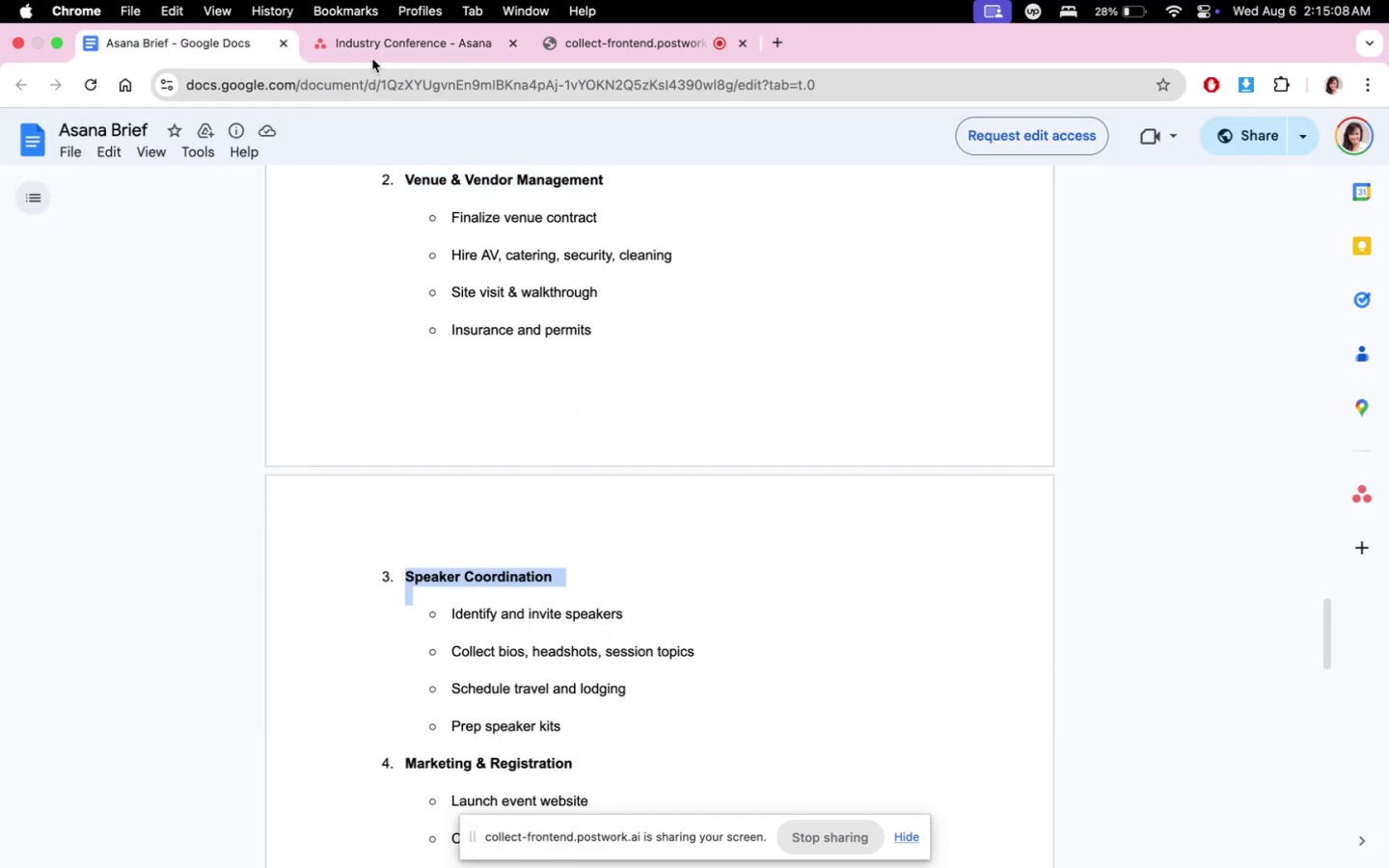 
left_click([368, 36])
 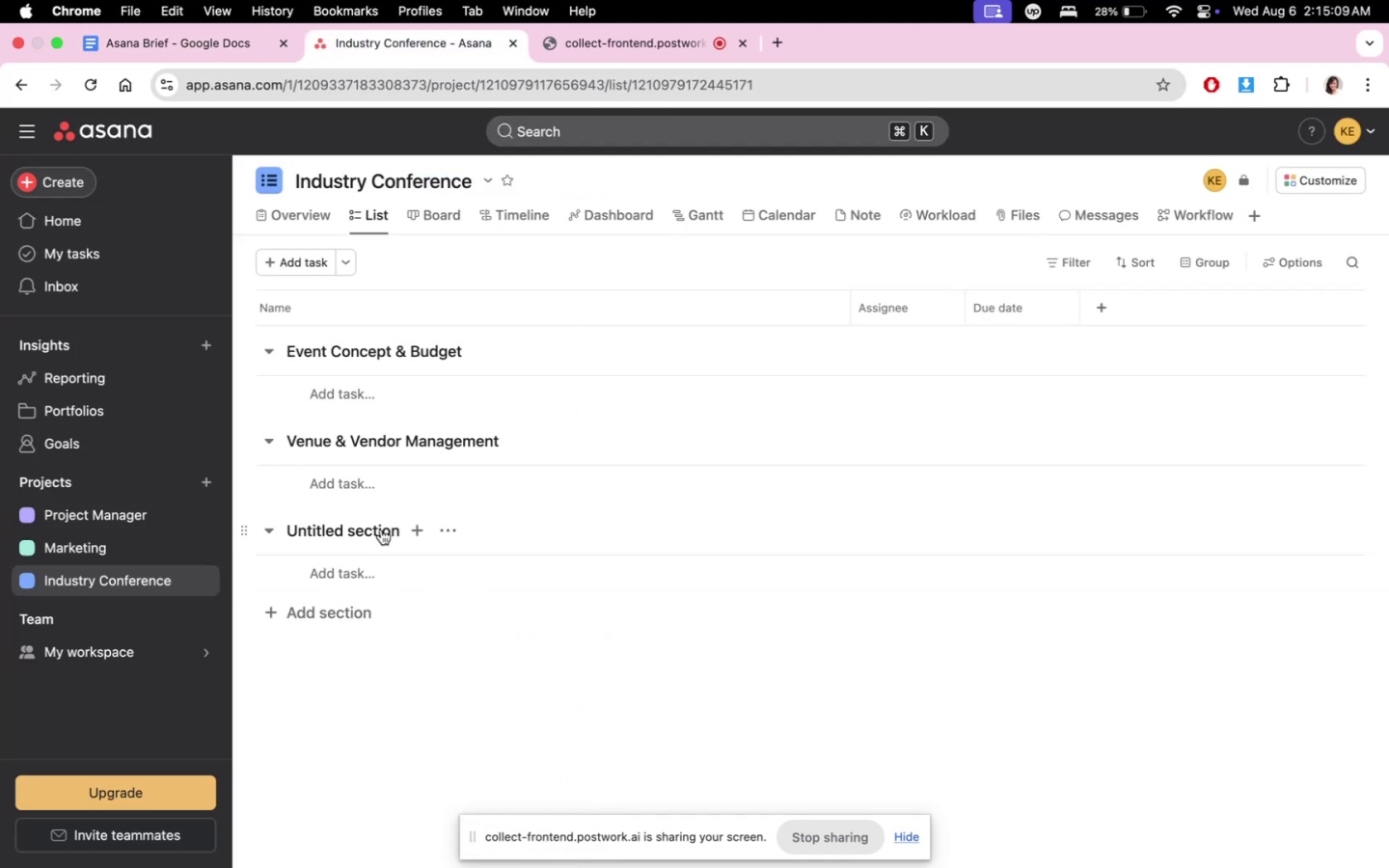 
double_click([371, 528])
 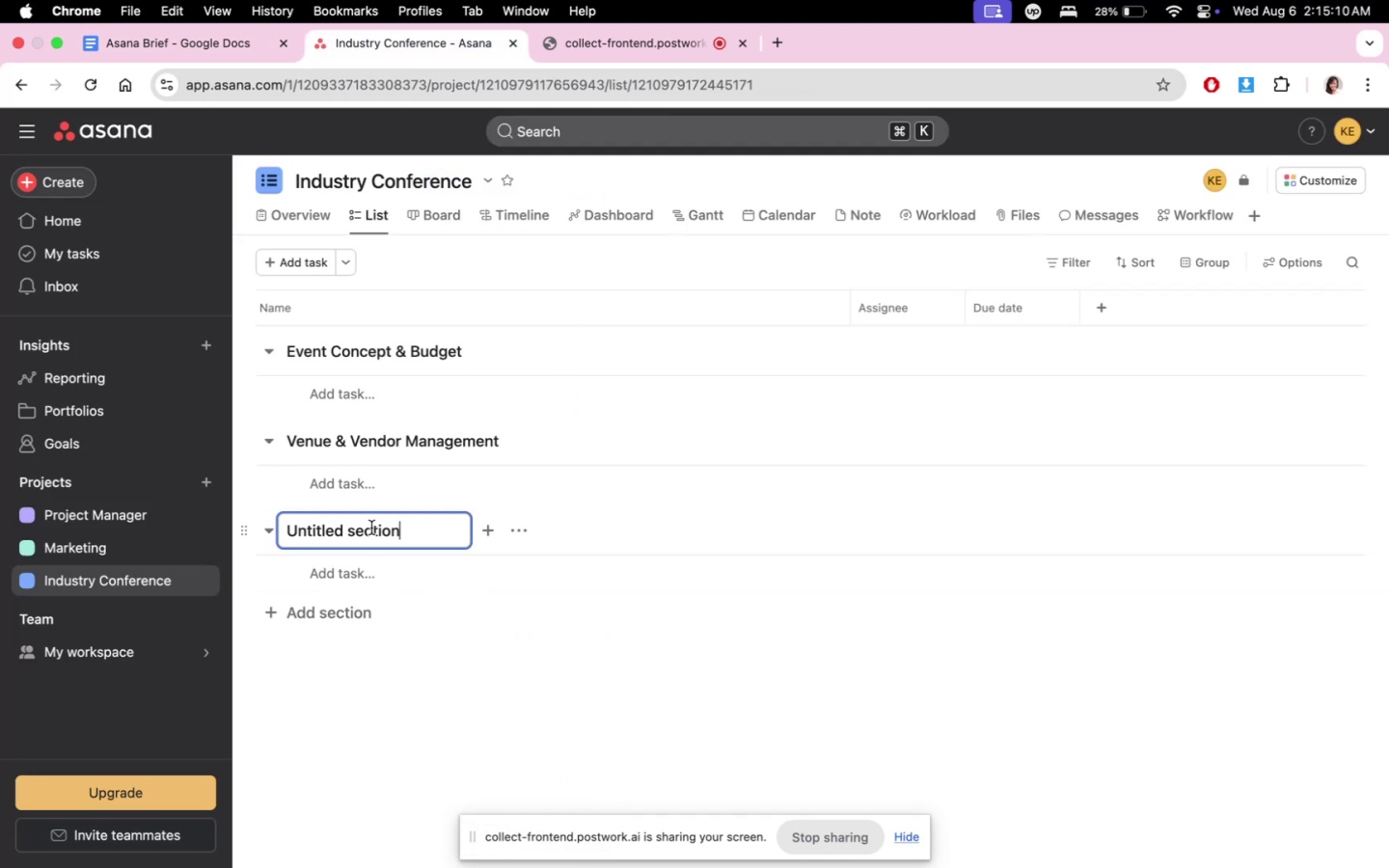 
triple_click([371, 528])
 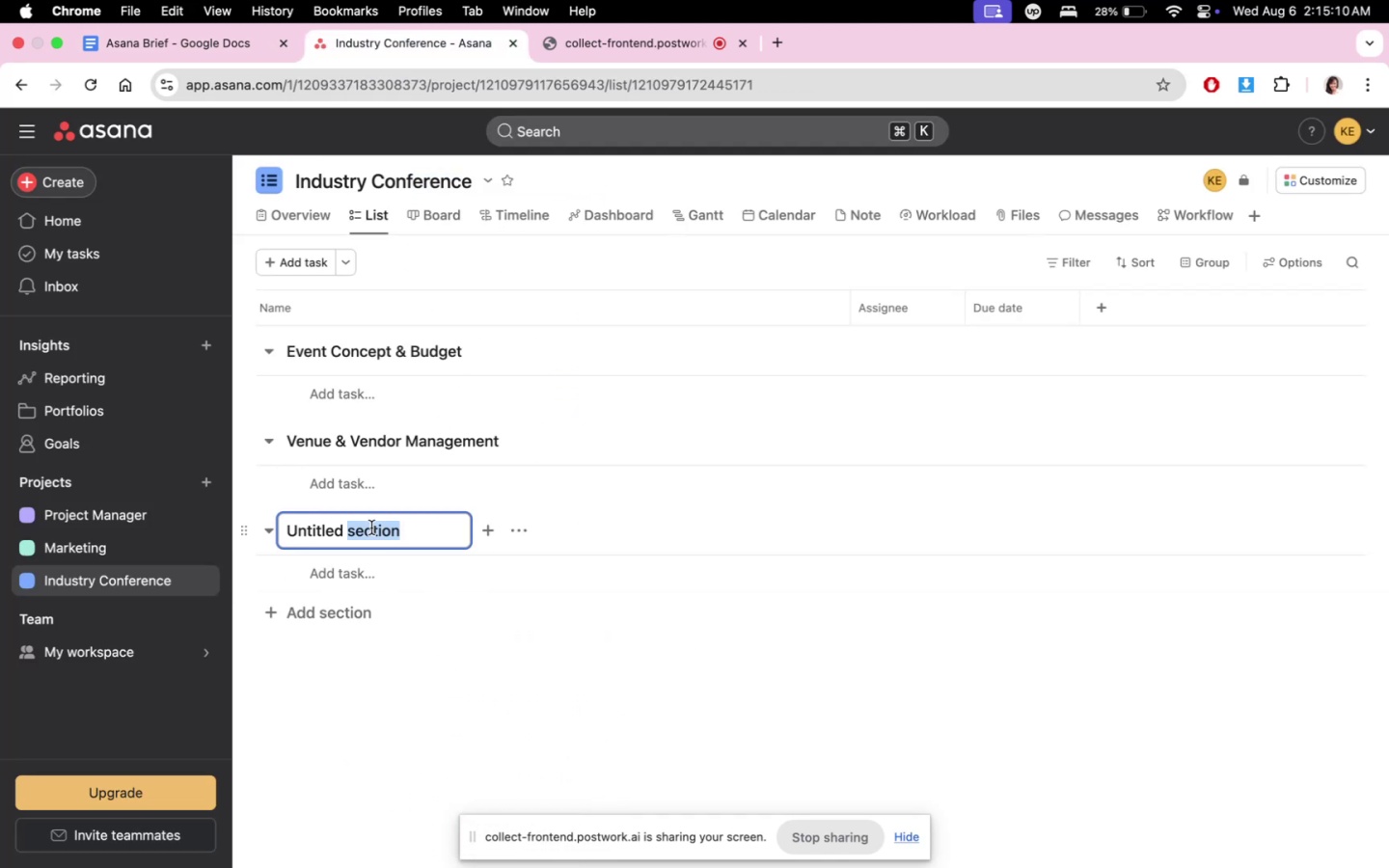 
triple_click([371, 528])
 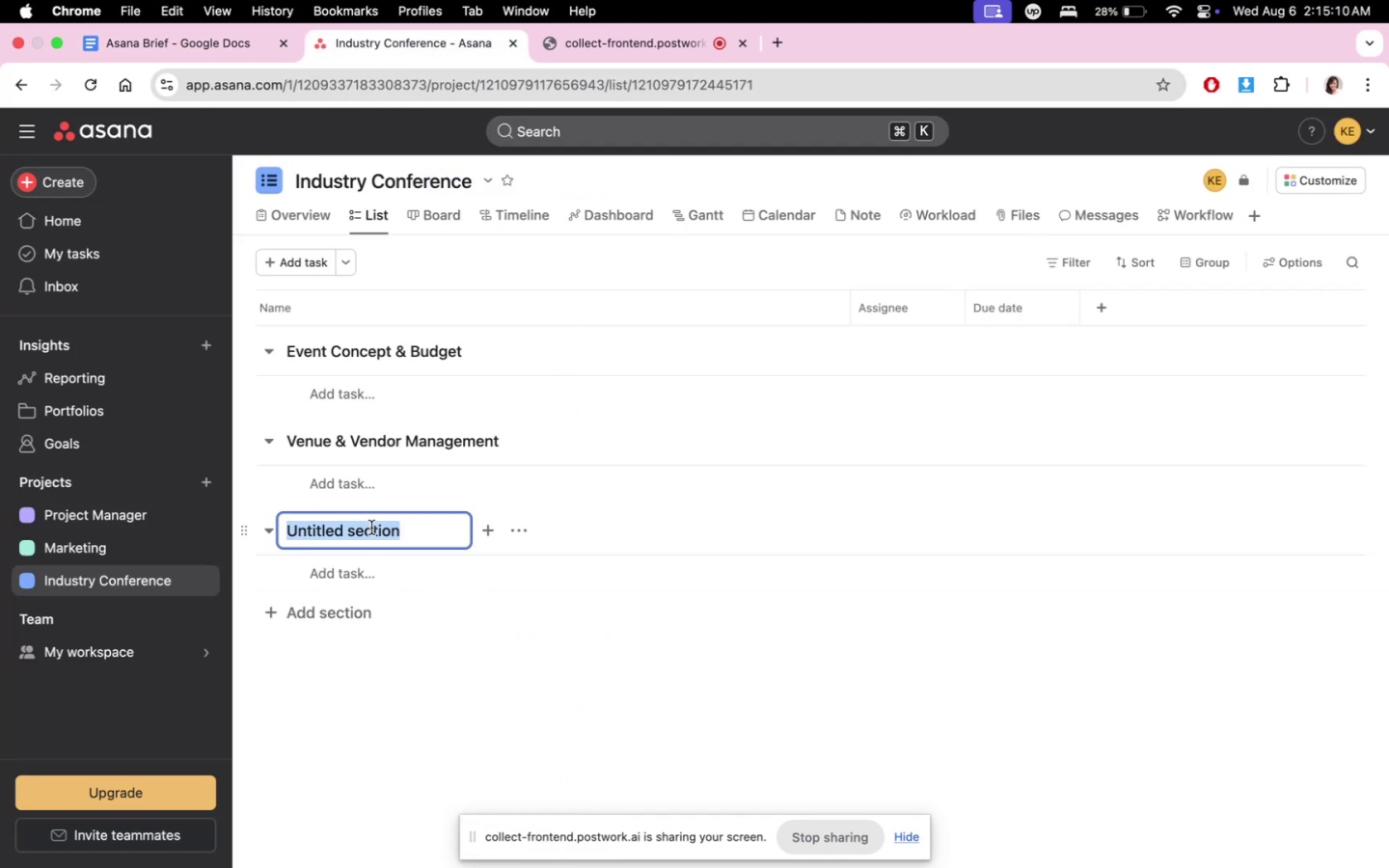 
key(Meta+V)
 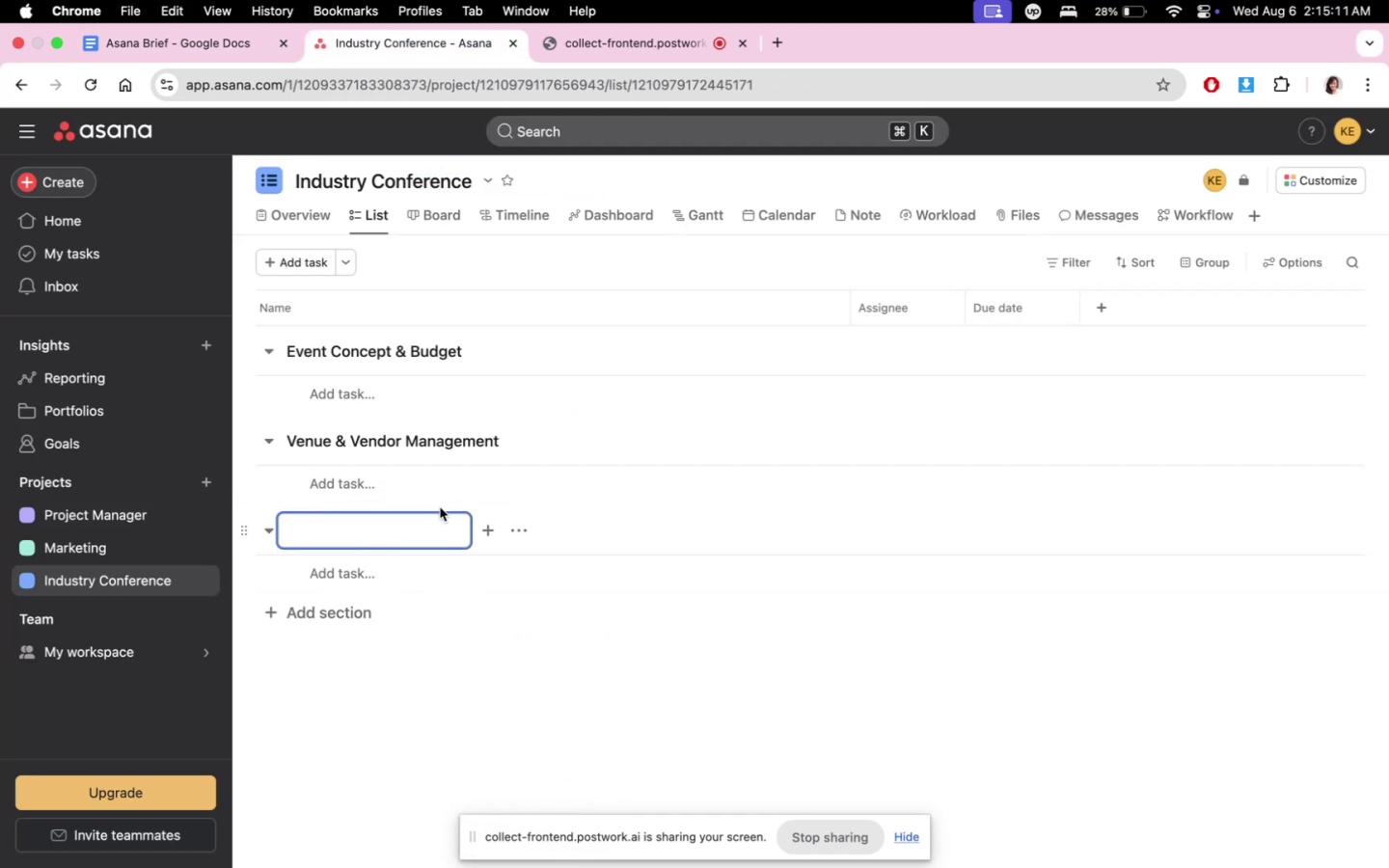 
key(Backspace)
 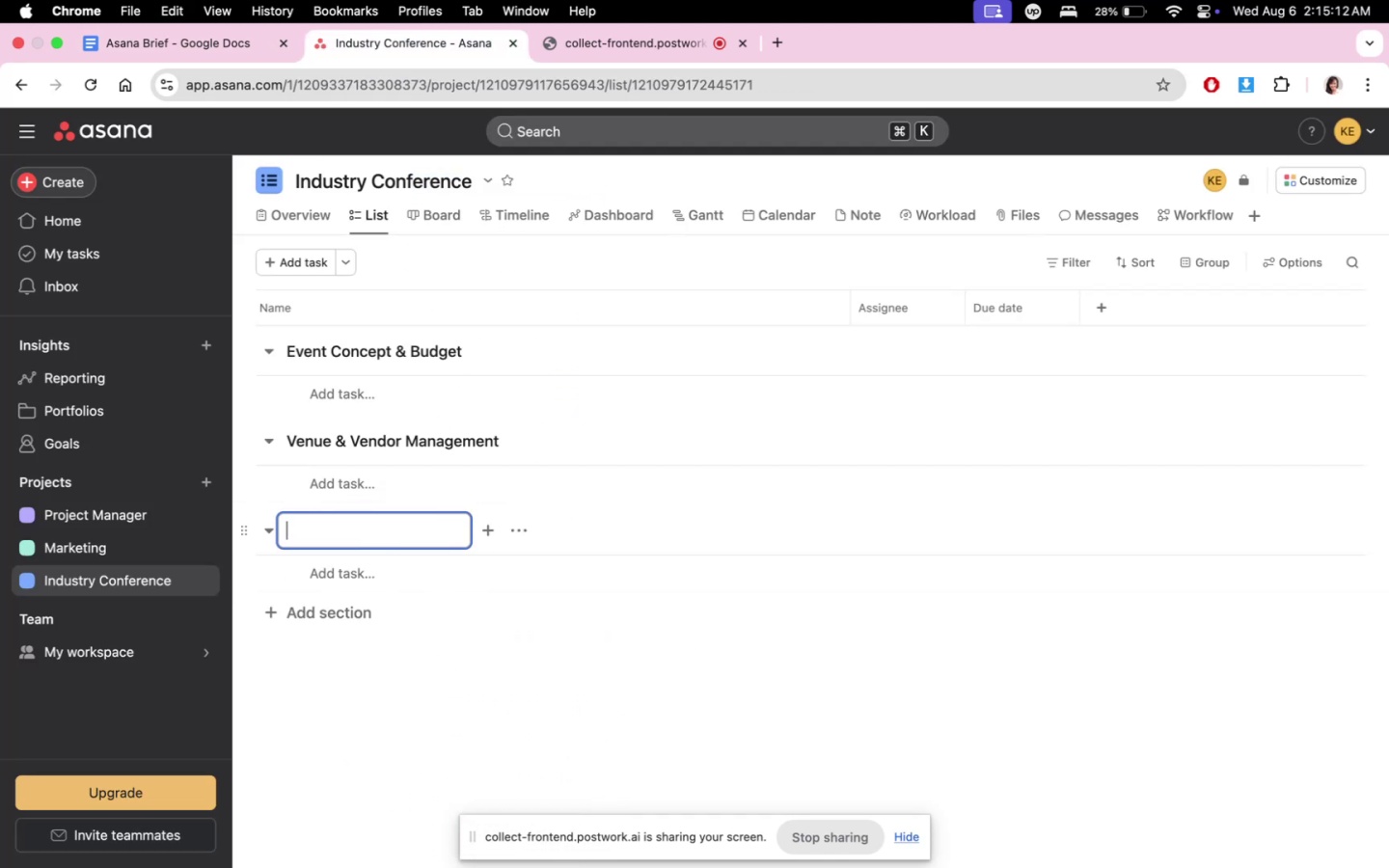 
key(Backspace)
 